 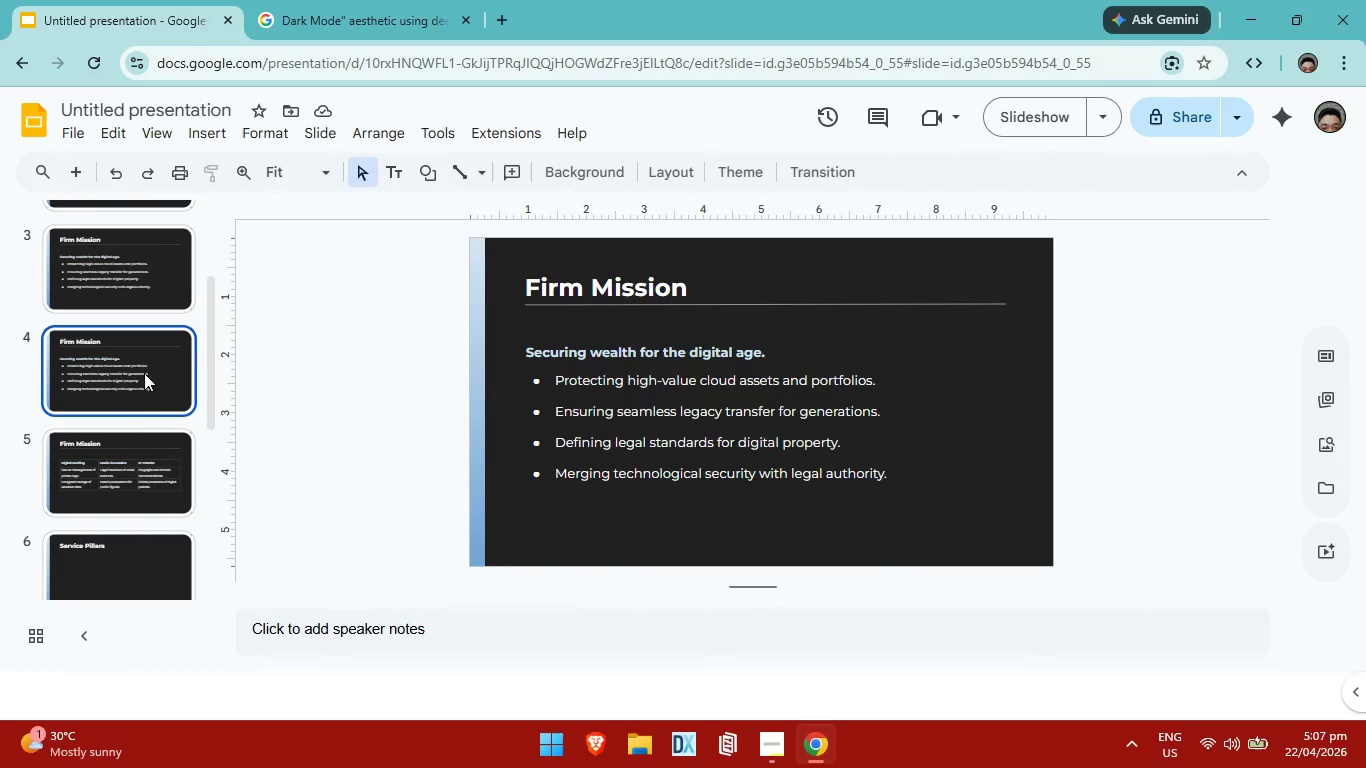 
double_click([149, 381])
 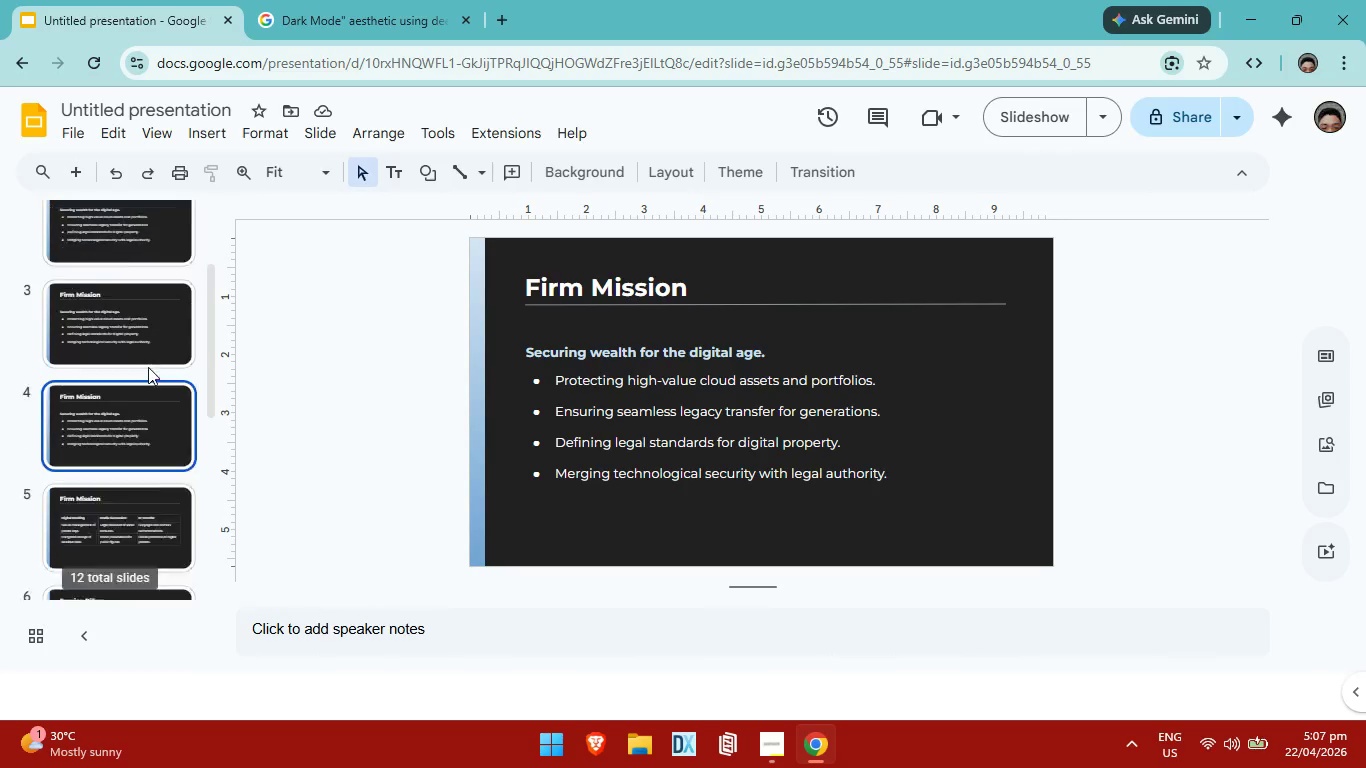 
left_click([142, 375])
 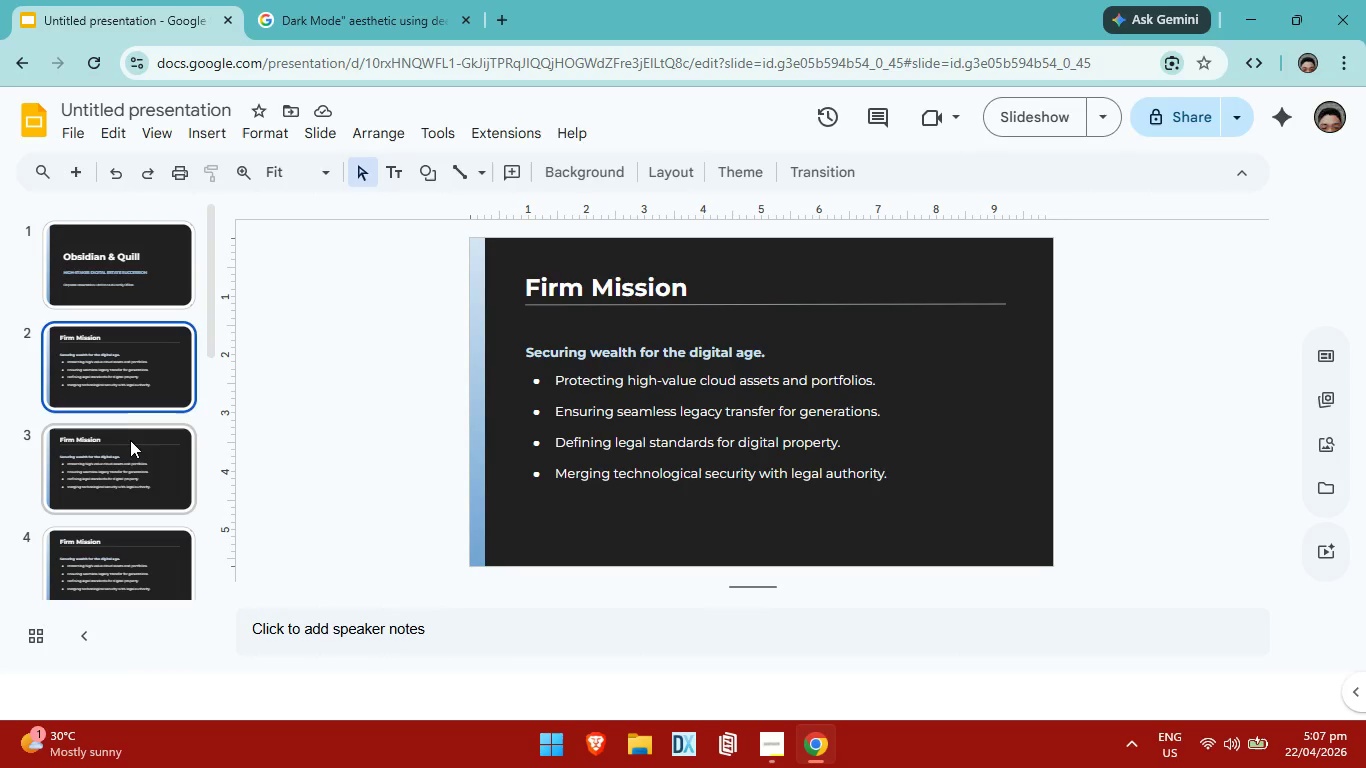 
scroll: coordinate [142, 375], scroll_direction: up, amount: 5.0
 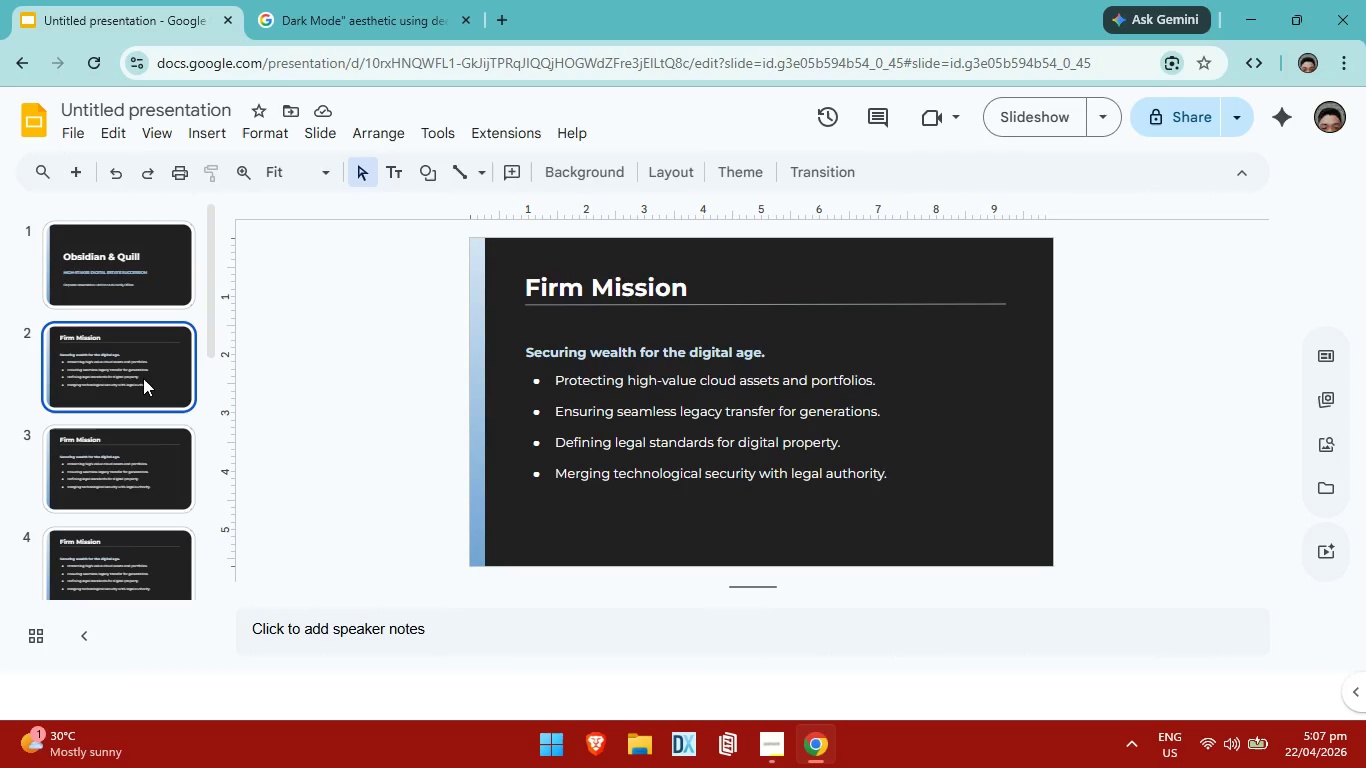 
left_click([130, 442])
 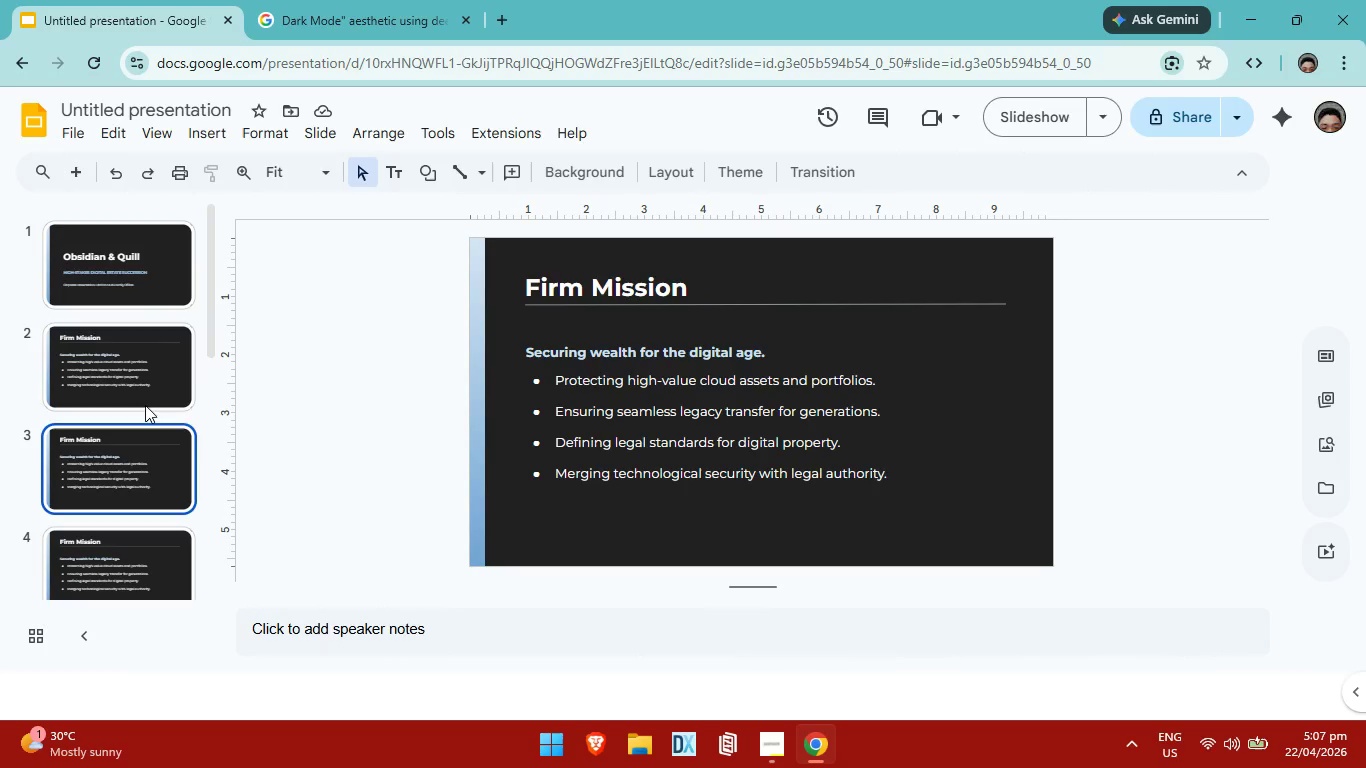 
double_click([145, 405])
 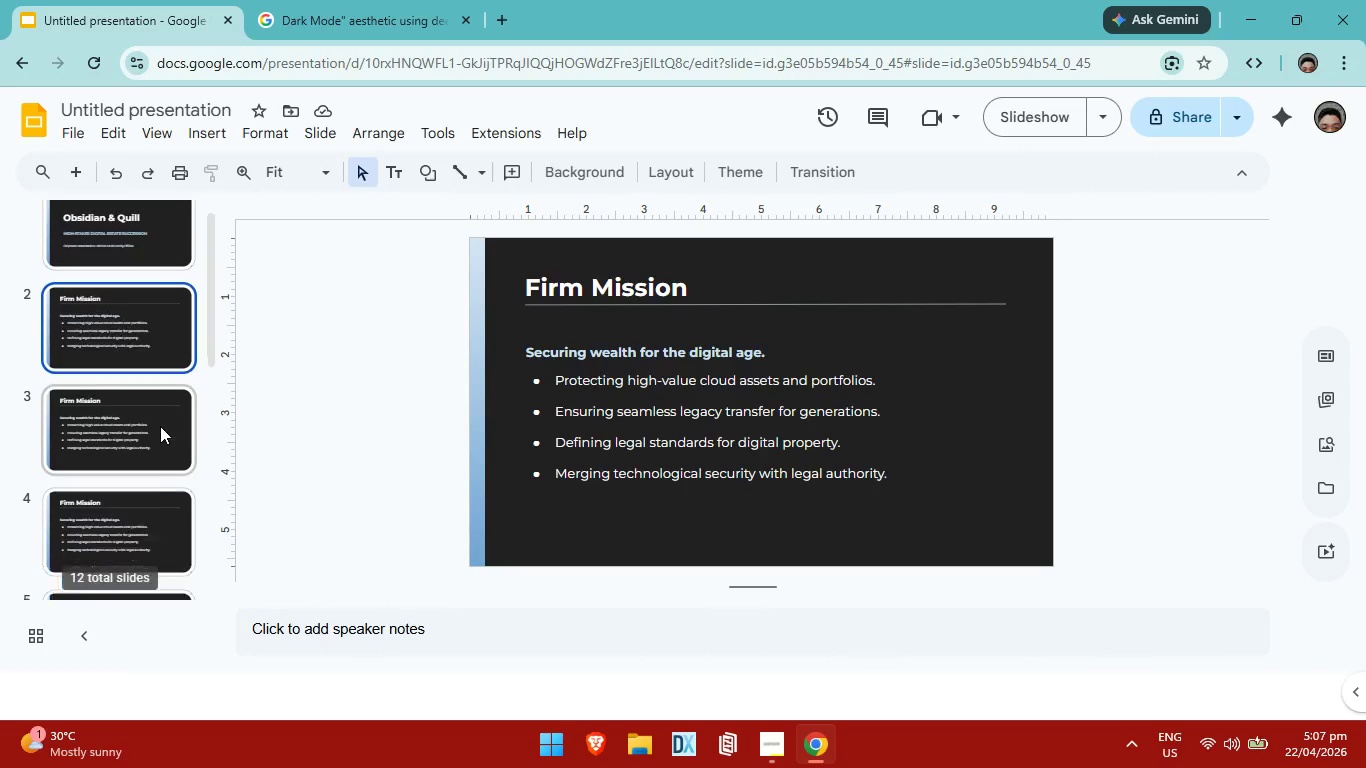 
scroll: coordinate [160, 425], scroll_direction: down, amount: 1.0
 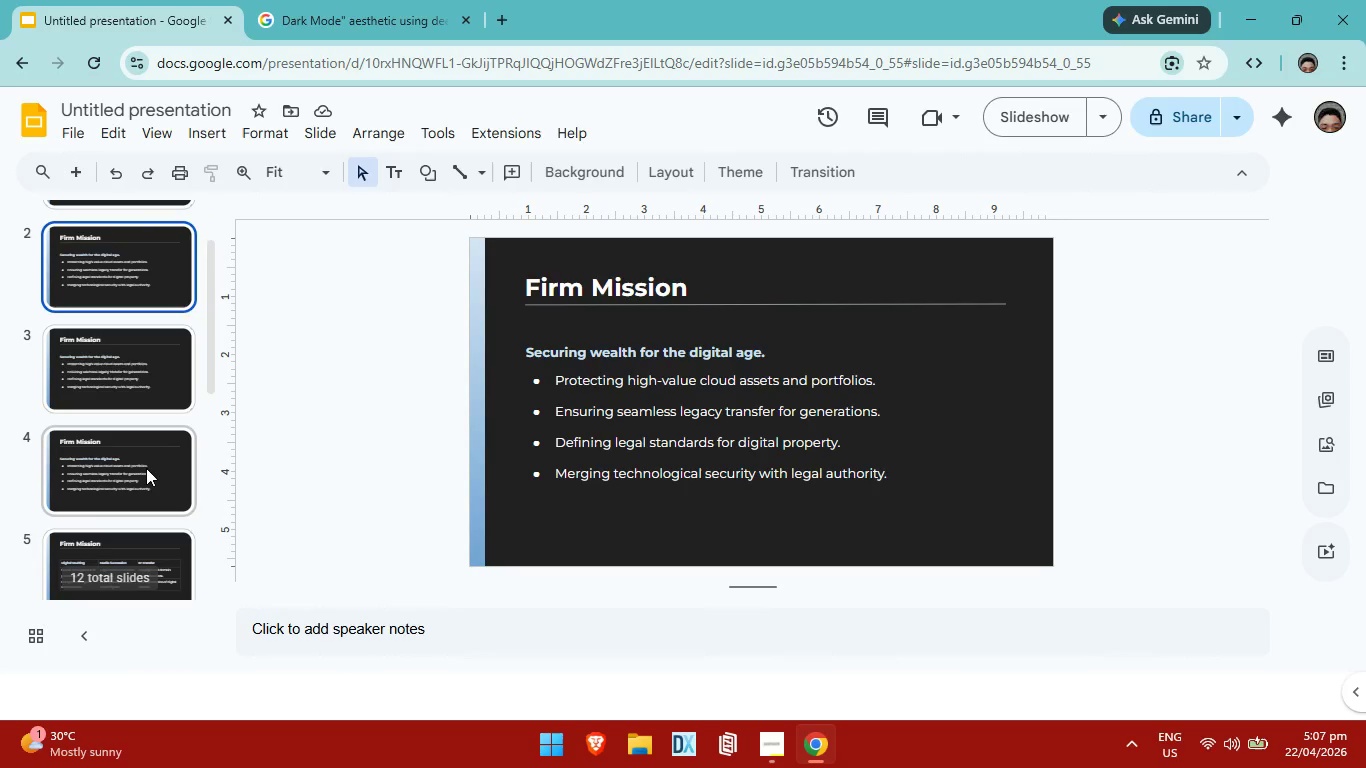 
left_click([146, 468])
 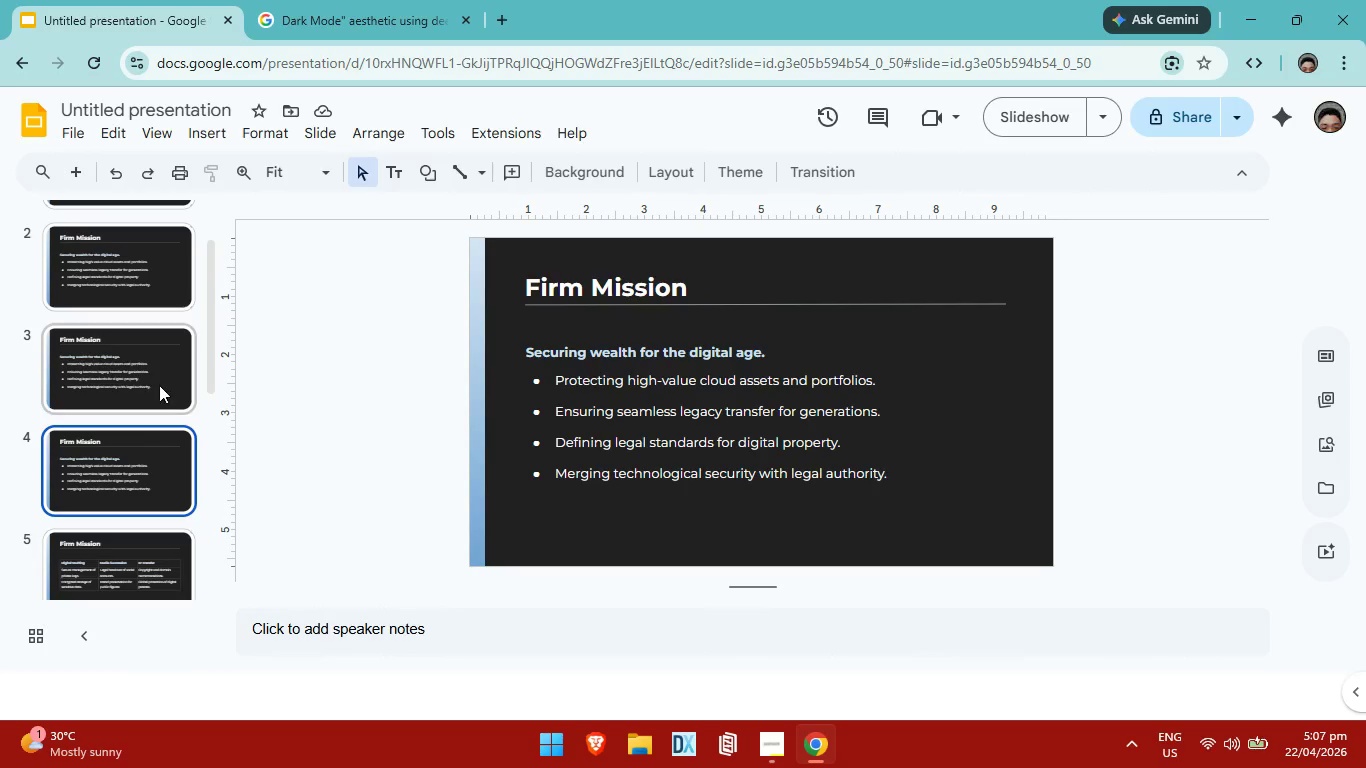 
left_click([159, 385])
 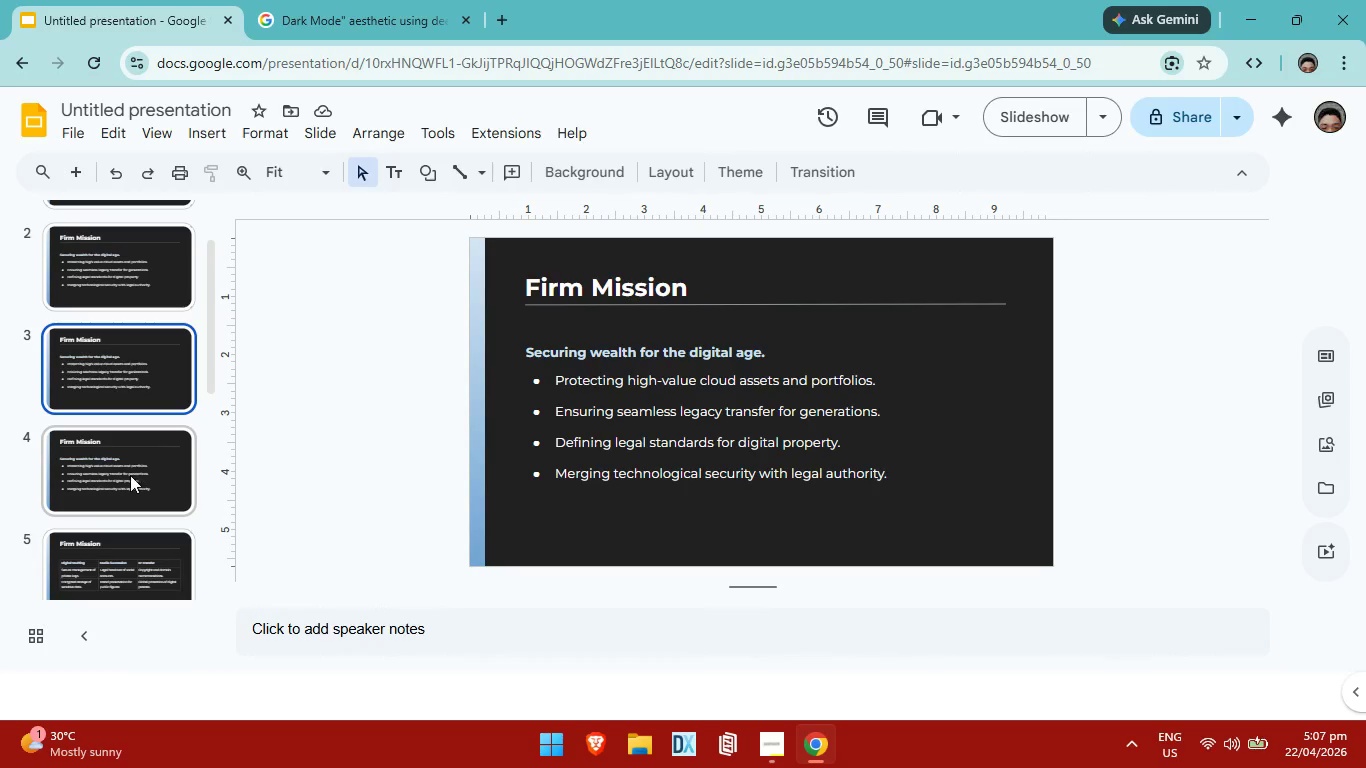 
left_click([130, 476])
 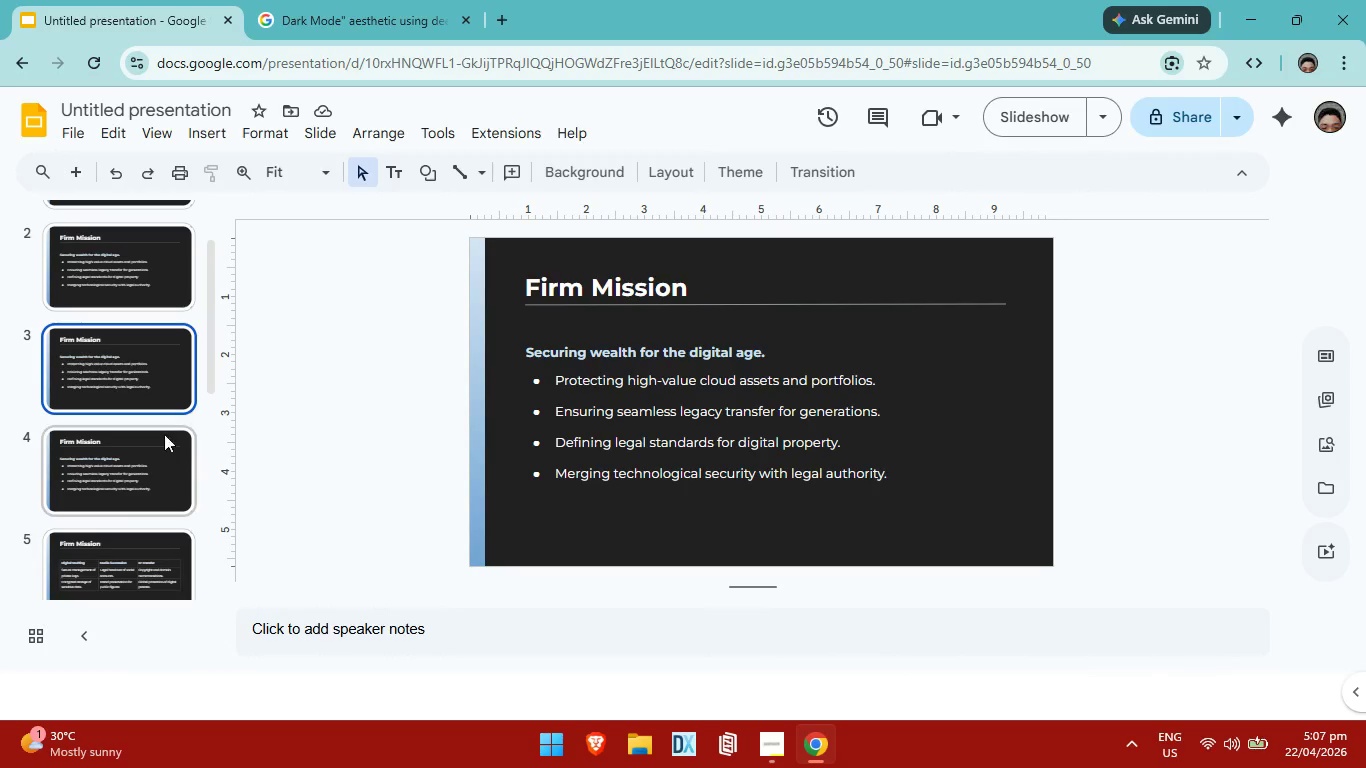 
left_click([165, 468])
 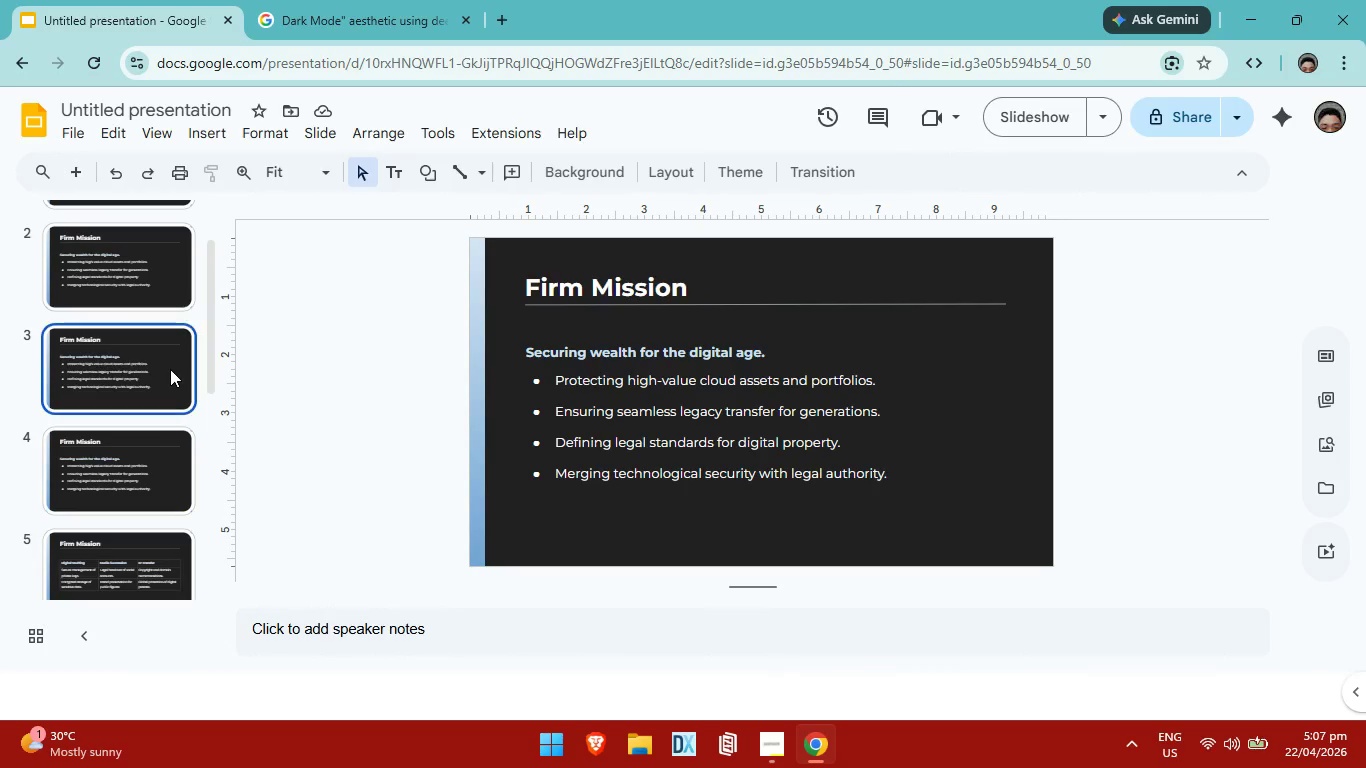 
left_click([170, 369])
 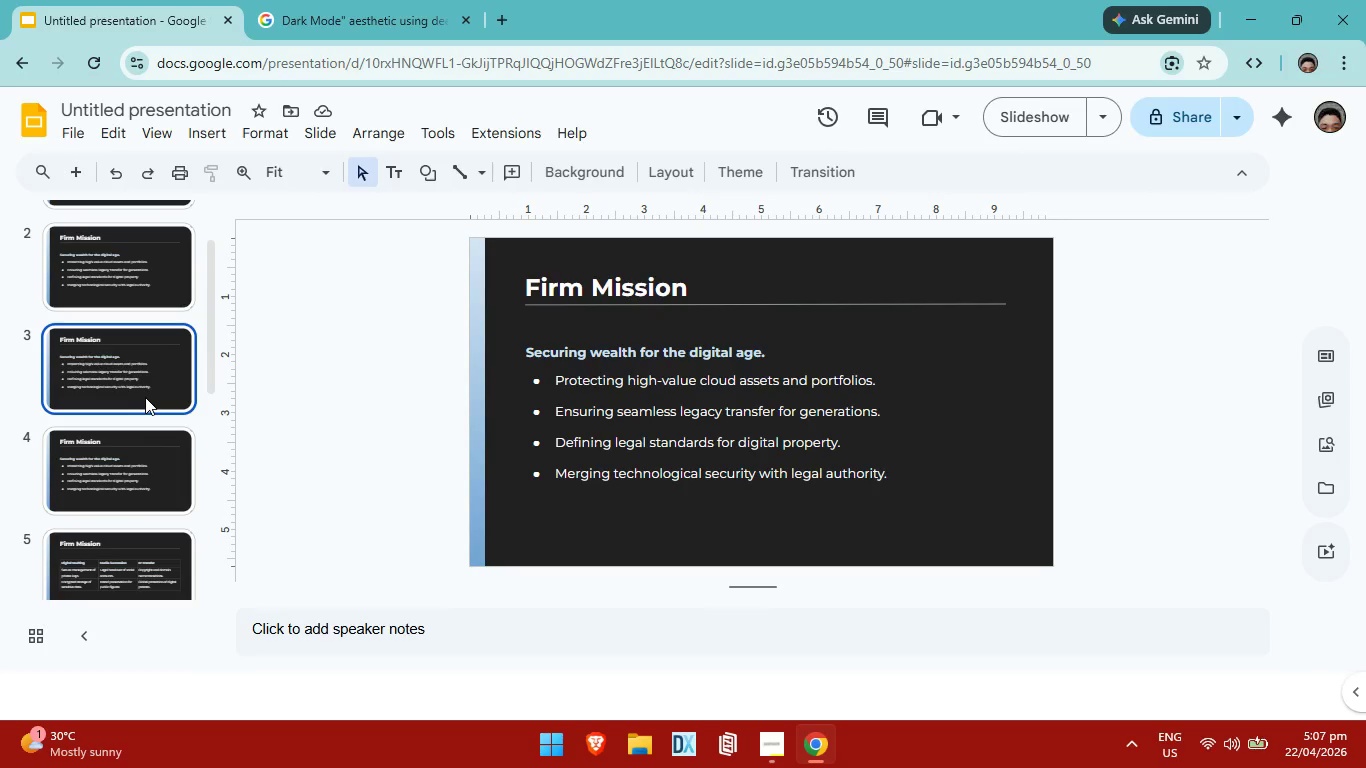 
wait(8.23)
 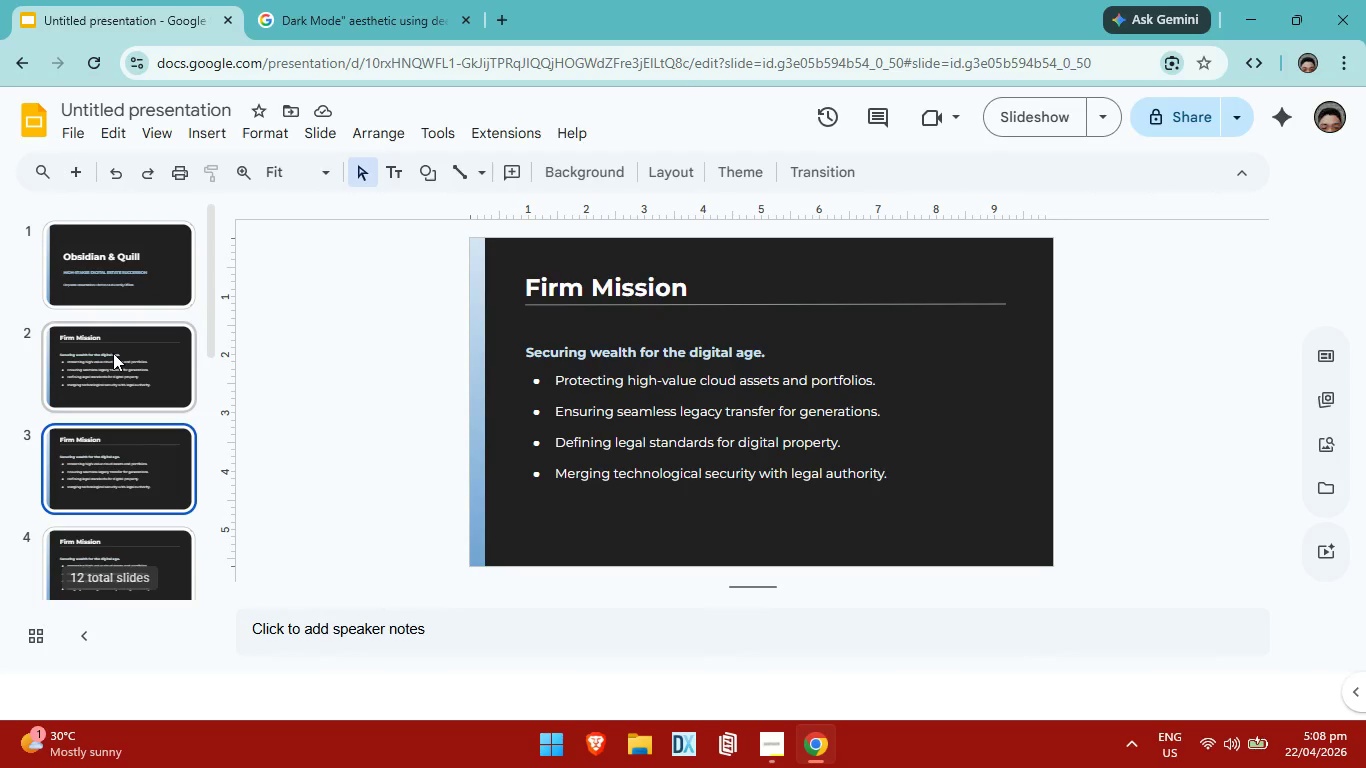 
left_click([108, 357])
 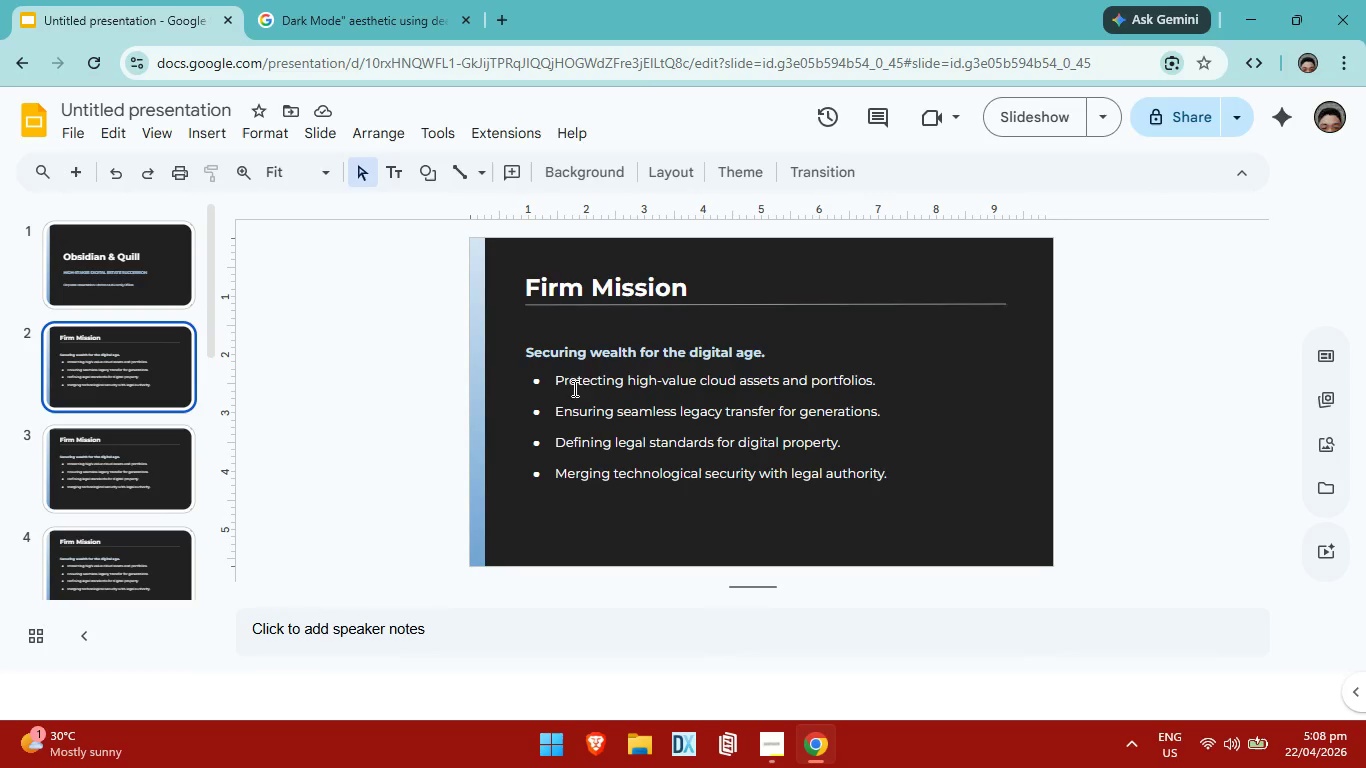 
scroll: coordinate [119, 340], scroll_direction: up, amount: 3.0
 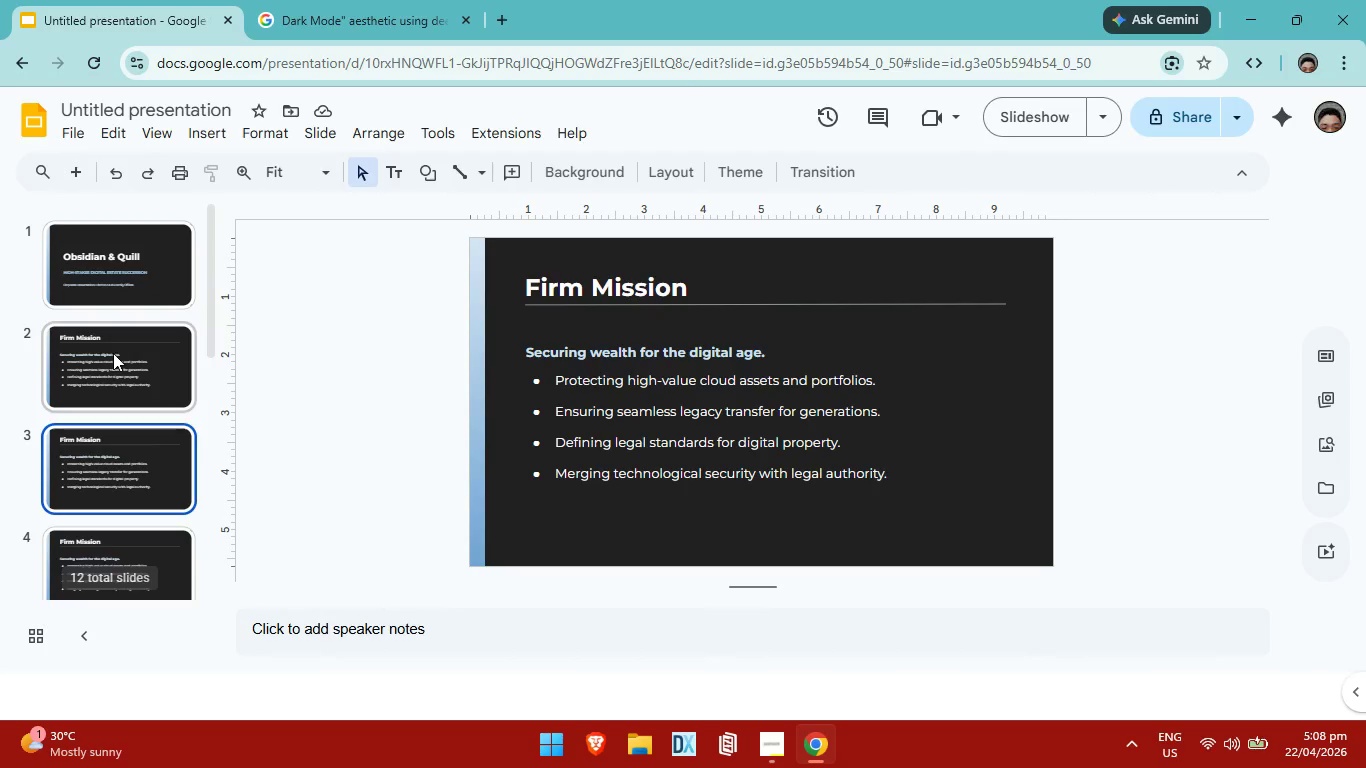 
left_click([141, 449])
 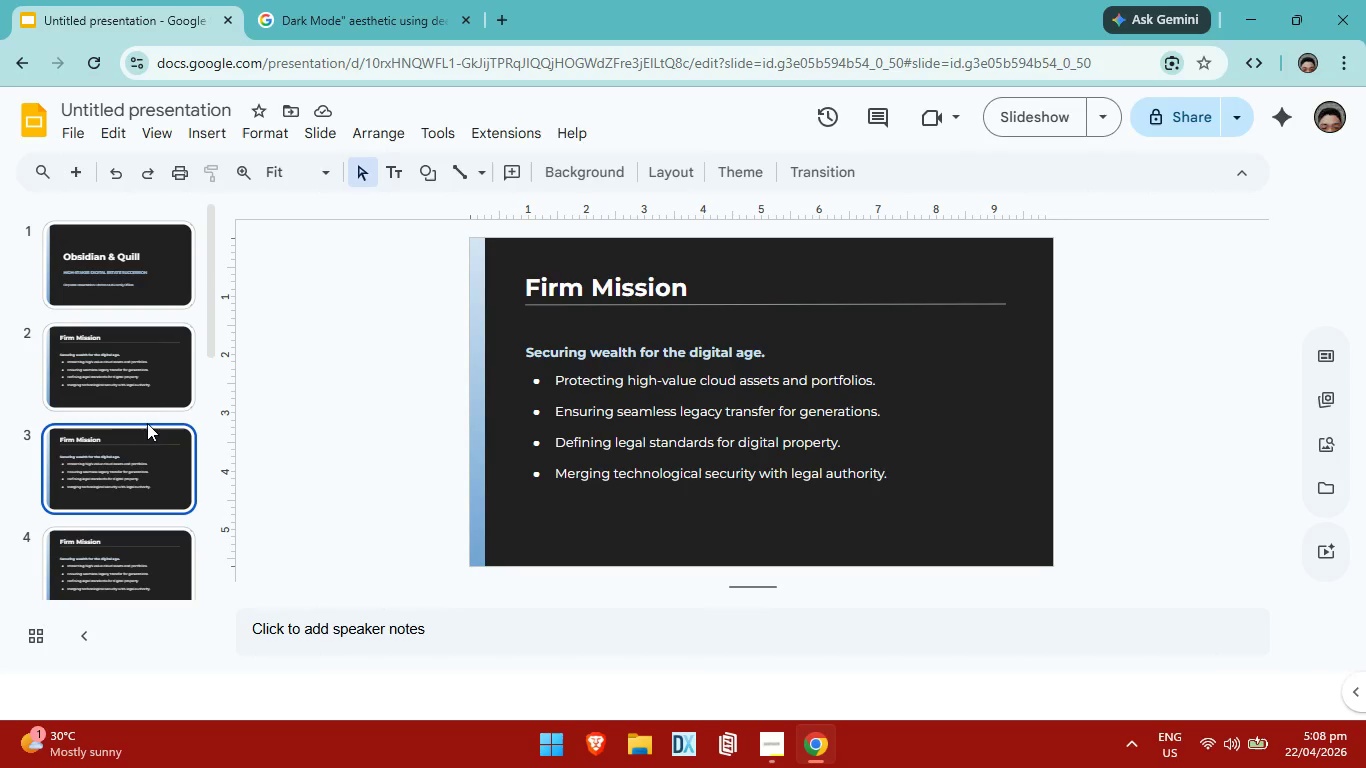 
left_click([160, 373])
 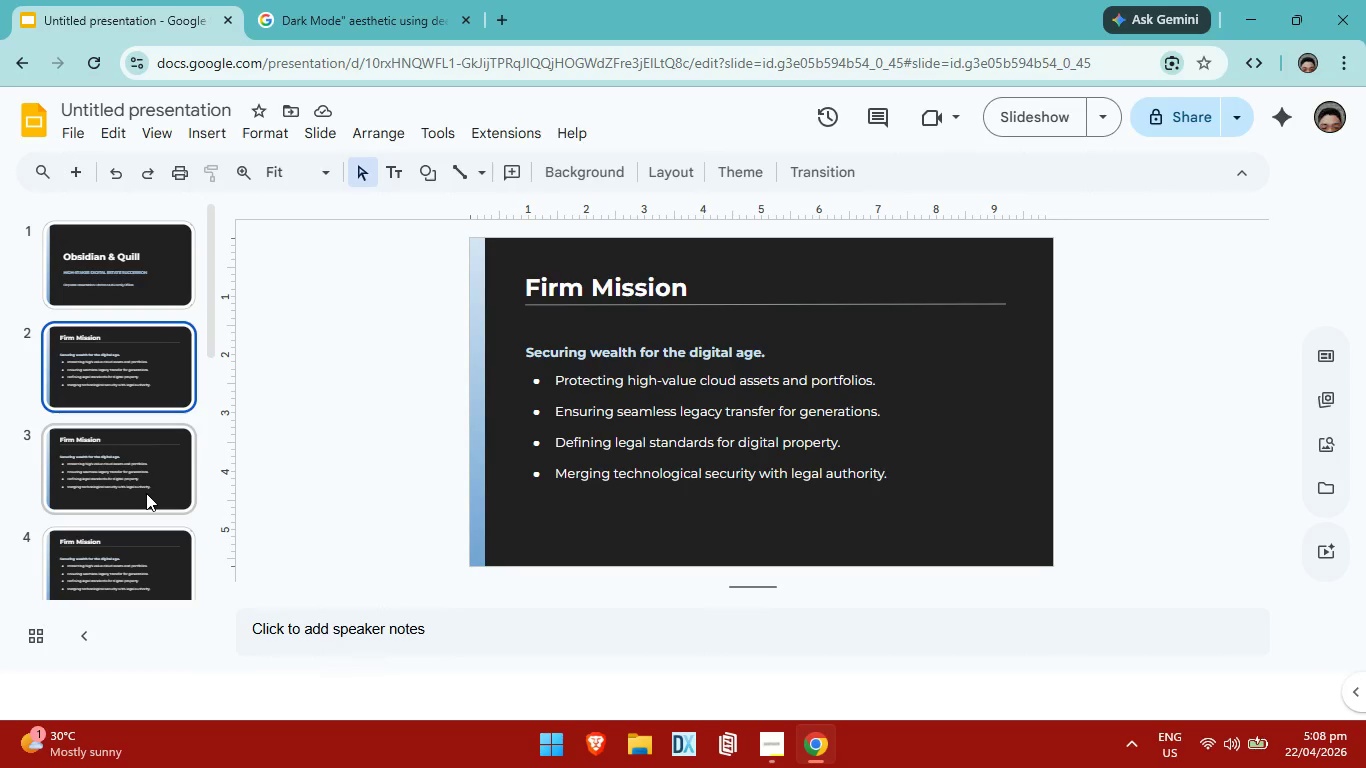 
left_click([146, 493])
 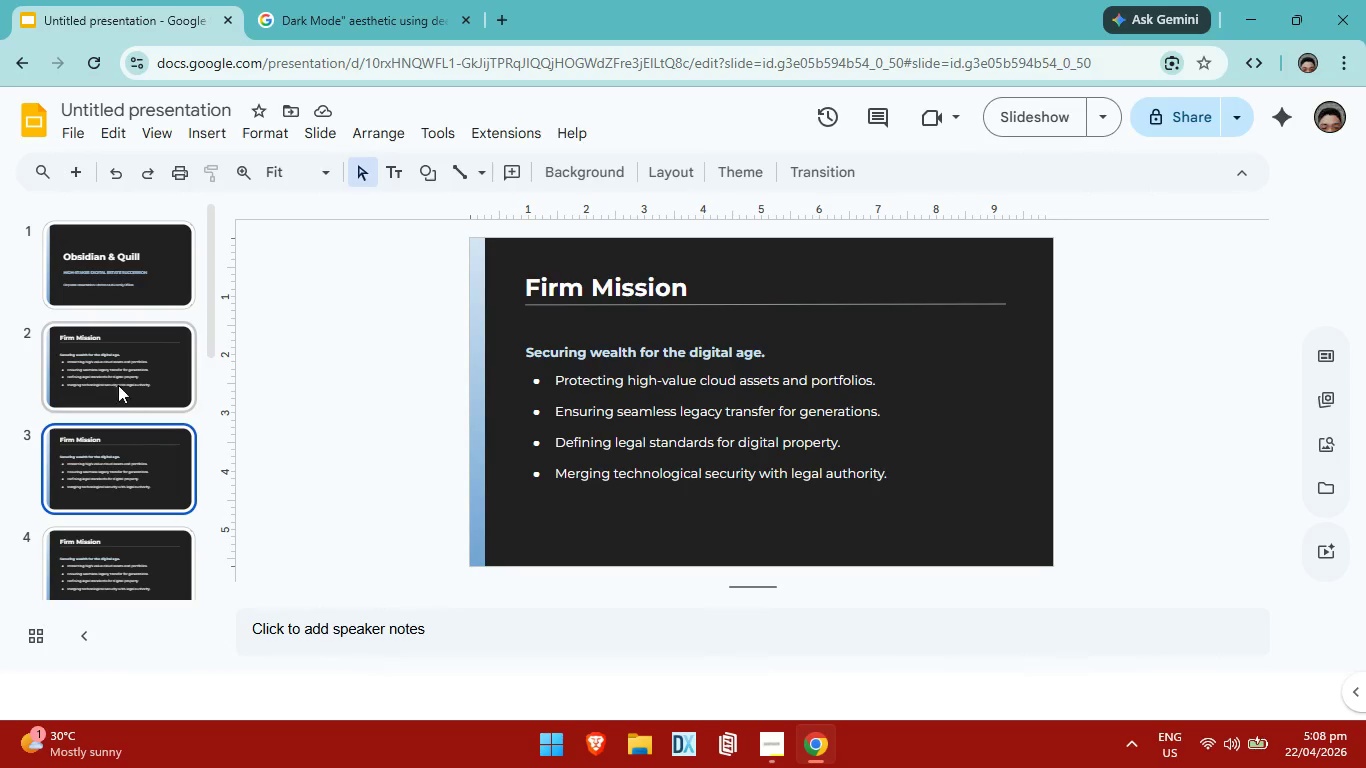 
left_click([120, 355])
 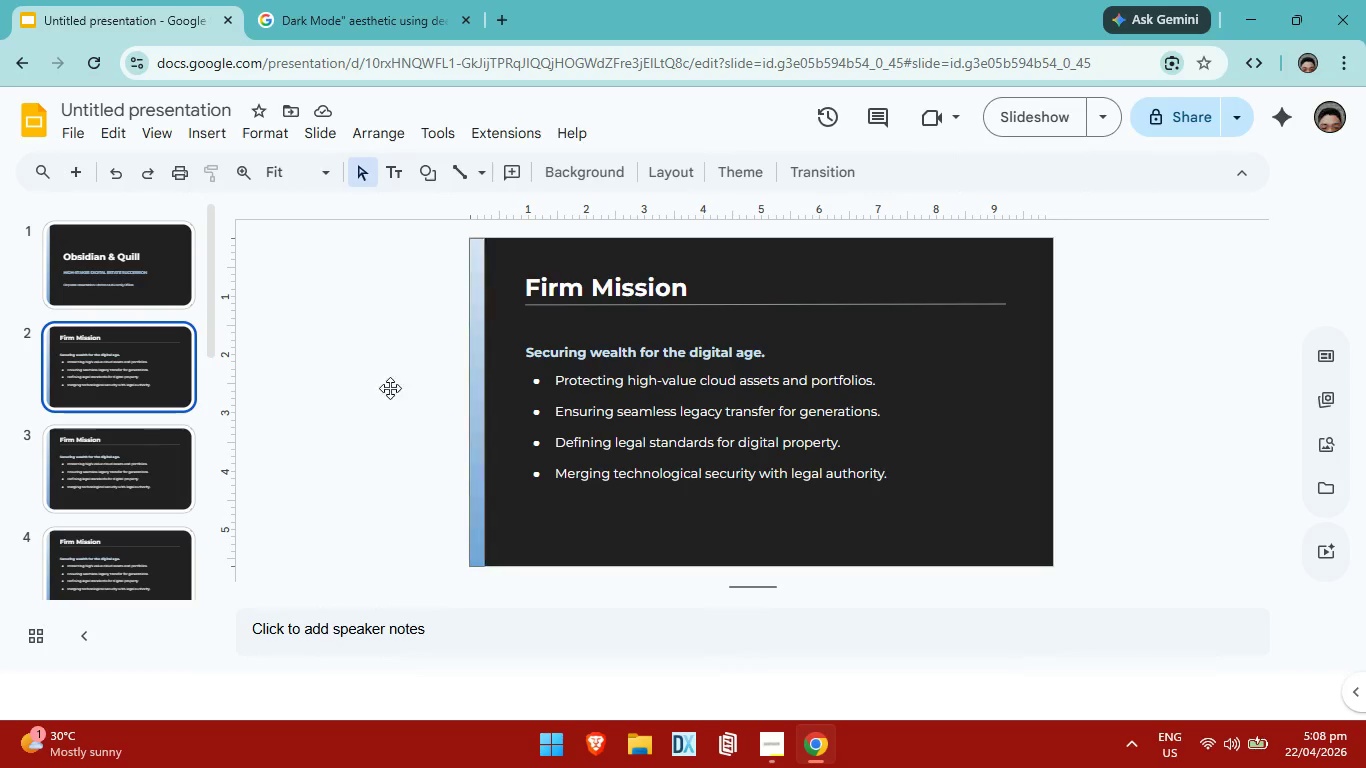 
scroll: coordinate [1, 402], scroll_direction: up, amount: 4.0
 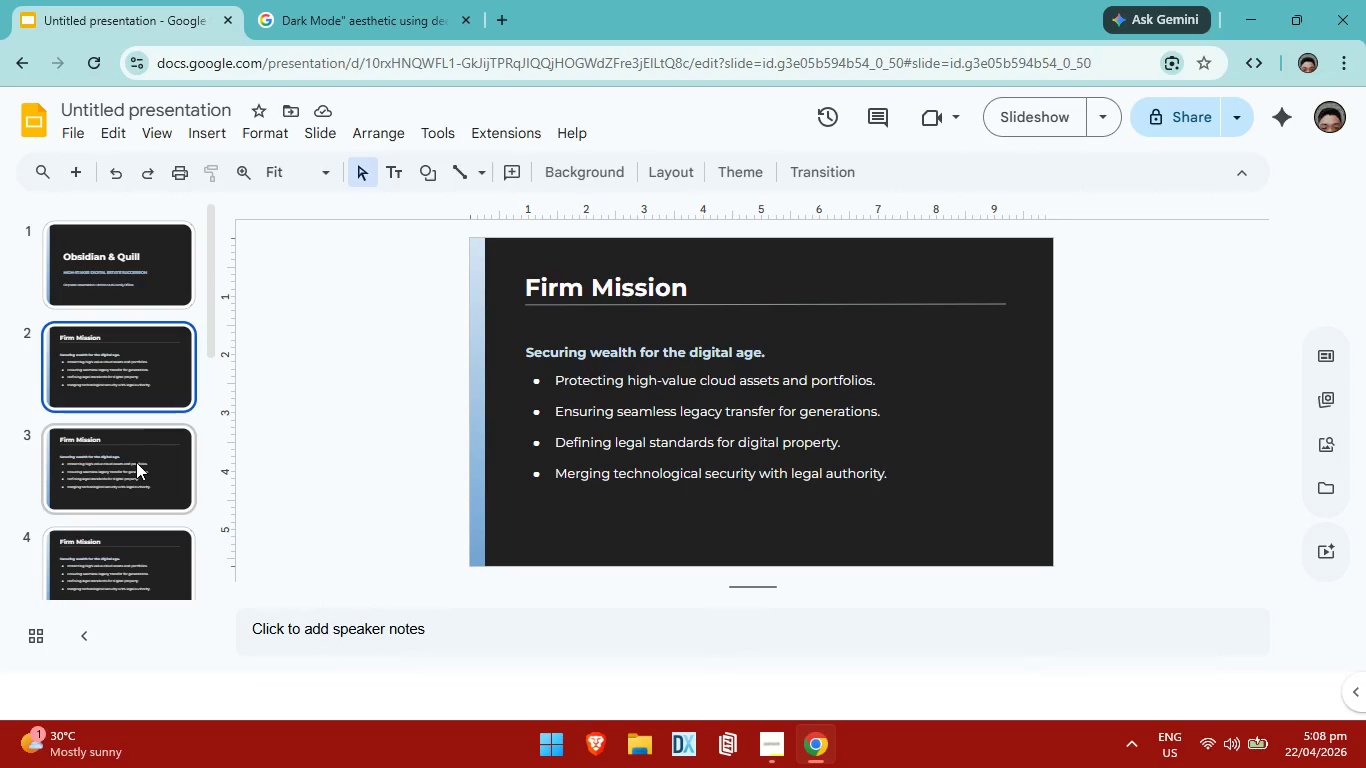 
left_click([136, 462])
 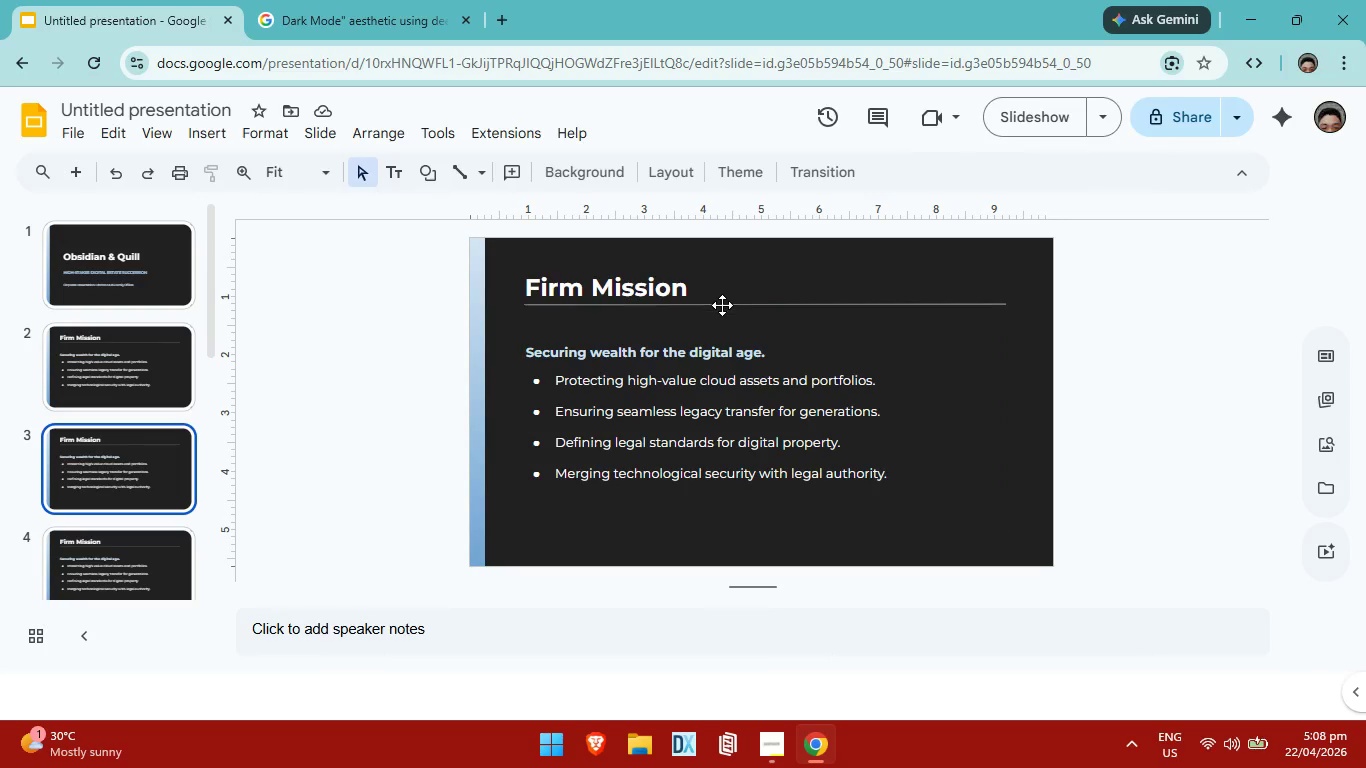 
wait(5.47)
 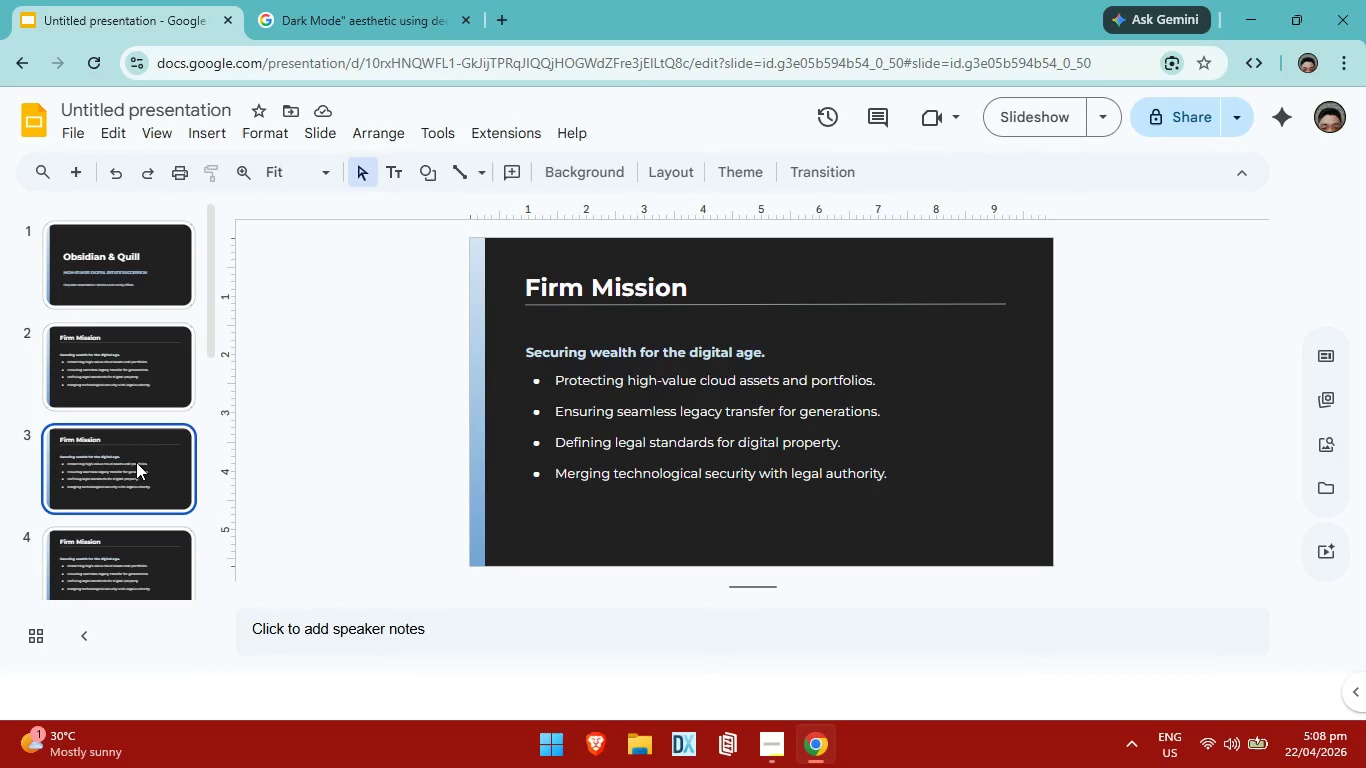 
double_click([692, 287])
 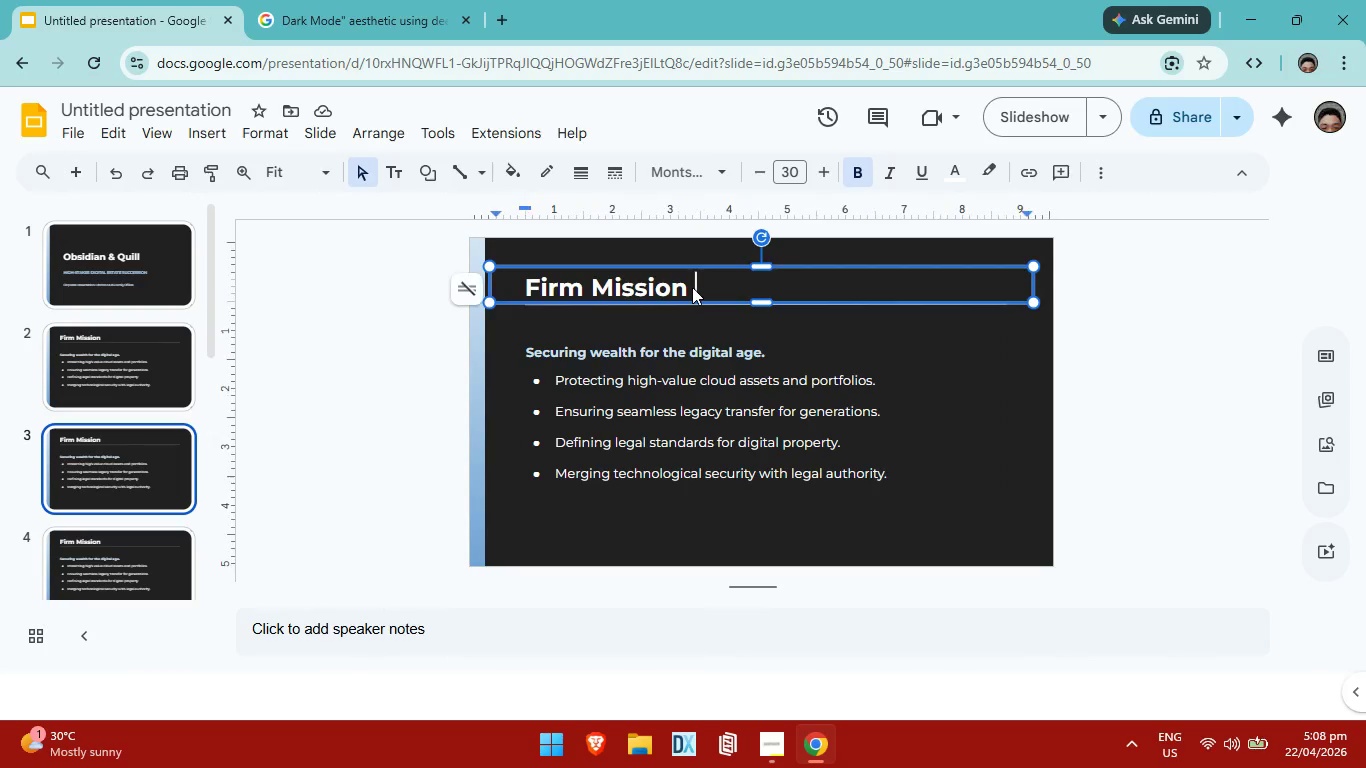 
triple_click([692, 287])
 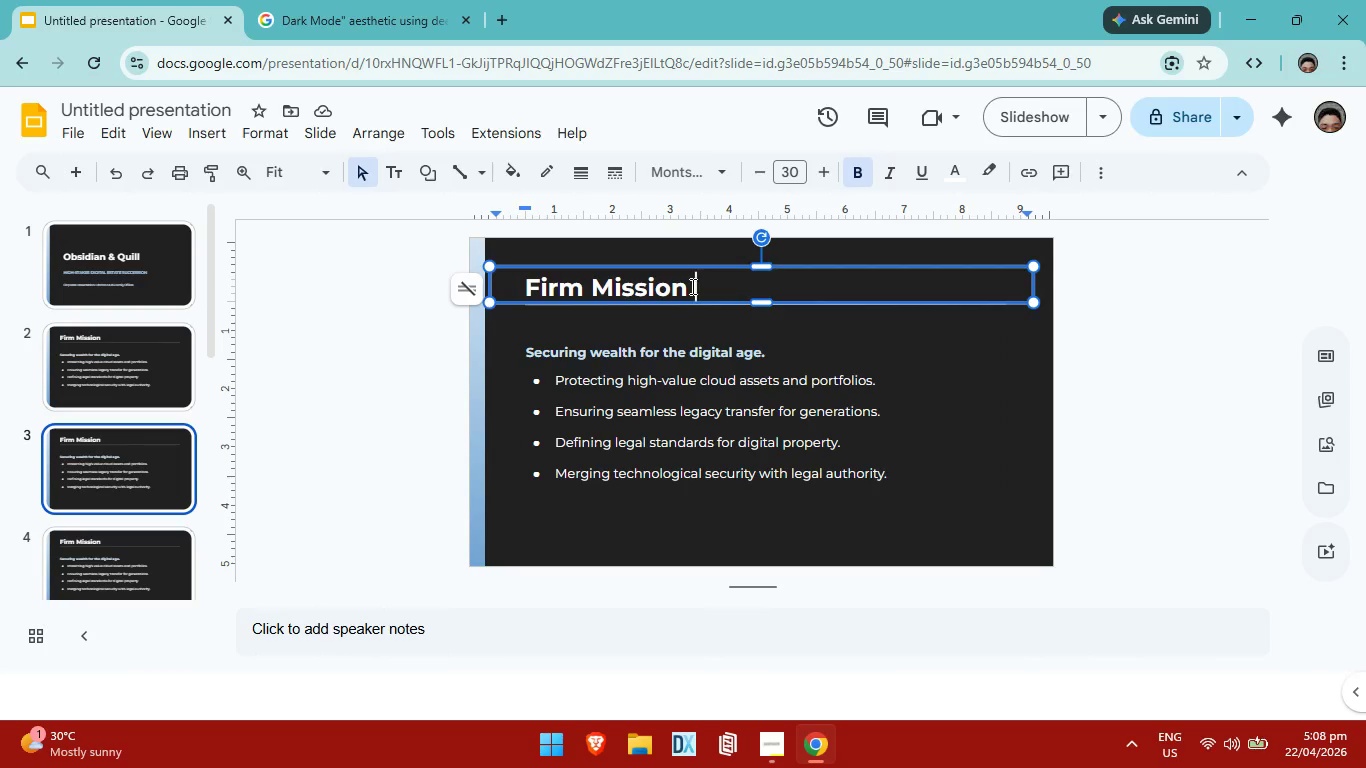 
key(Backspace)
key(Backspace)
key(Backspace)
key(Backspace)
key(Backspace)
key(Backspace)
key(Backspace)
key(Backspace)
key(Backspace)
key(Backspace)
key(Backspace)
key(Backspace)
key(Backspace)
type(Value Proposition)
 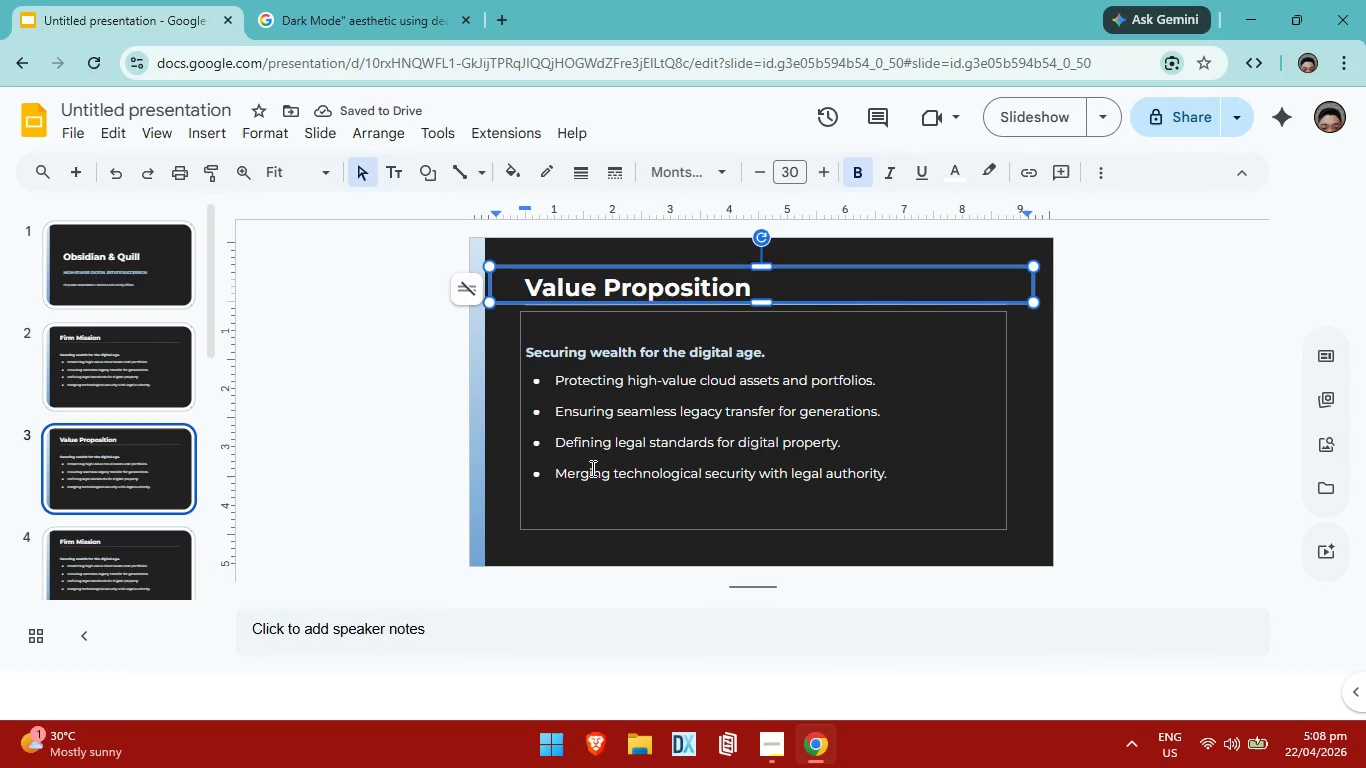 
left_click([763, 351])
 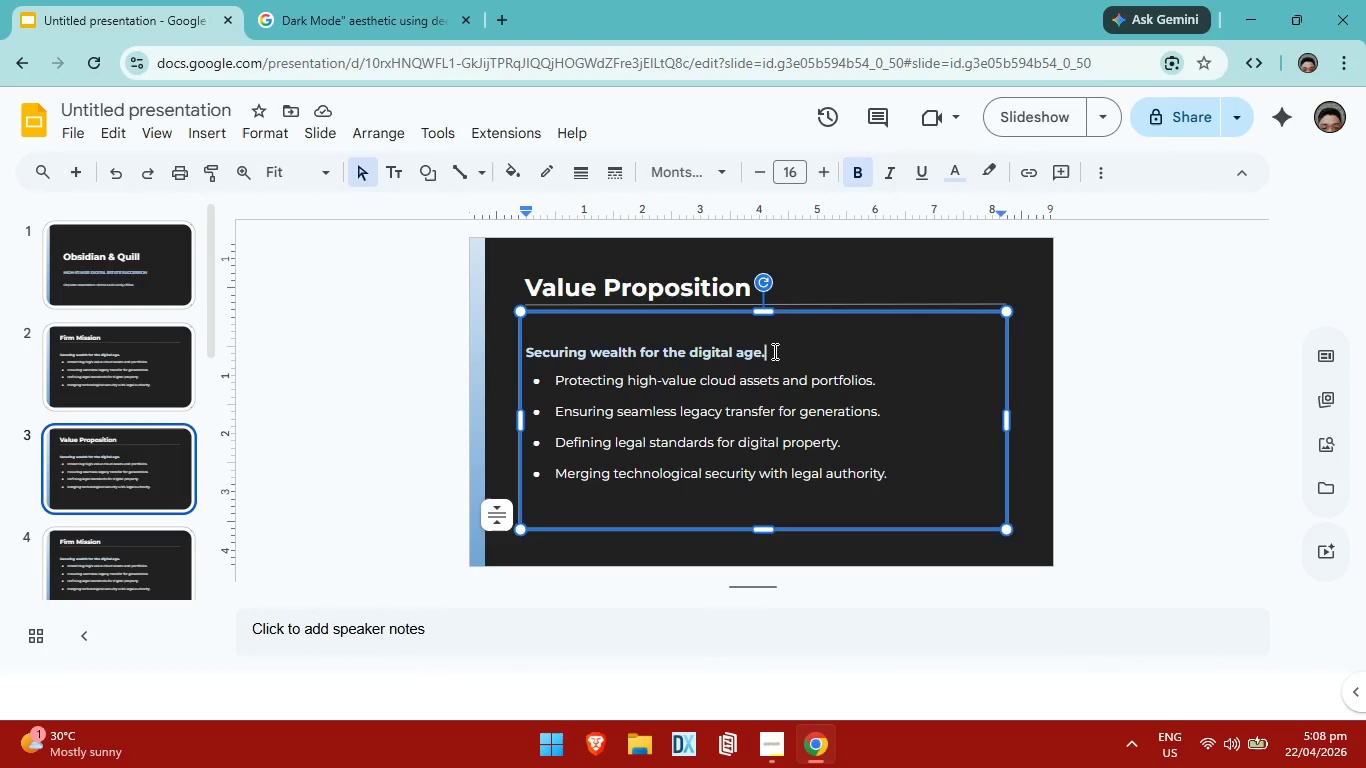 
key(Backspace)
key(Backspace)
key(Backspace)
key(Backspace)
key(Backspace)
key(Backspace)
key(Backspace)
key(Backspace)
key(Backspace)
key(Backspace)
key(Backspace)
key(Backspace)
key(Backspace)
key(Backspace)
key(Backspace)
key(Backspace)
key(Backspace)
key(Backspace)
key(Backspace)
key(Backspace)
key(Backspace)
key(Backspace)
key(Backspace)
key(Backspace)
key(Backspace)
key(Backspace)
key(Backspace)
key(Backspace)
key(Backspace)
key(Backspace)
key(Backspace)
key(Backspace)
key(Backspace)
key(Backspace)
key(Backspace)
key(Backspace)
type(Prestige managment)
key(Backspace)
key(Backspace)
key(Backspace)
key(Backspace)
type(ement of digital intellectual property.)
 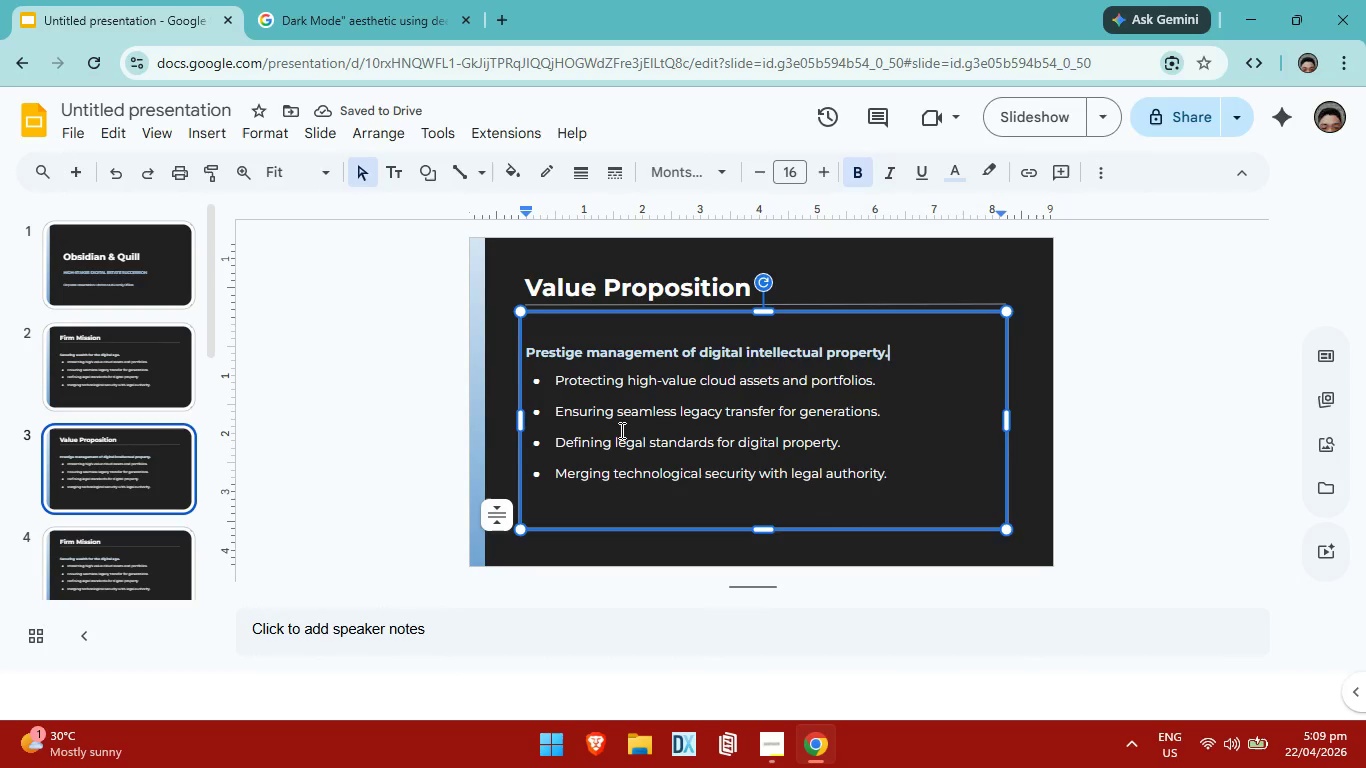 
scroll: coordinate [776, 409], scroll_direction: down, amount: 1.0
 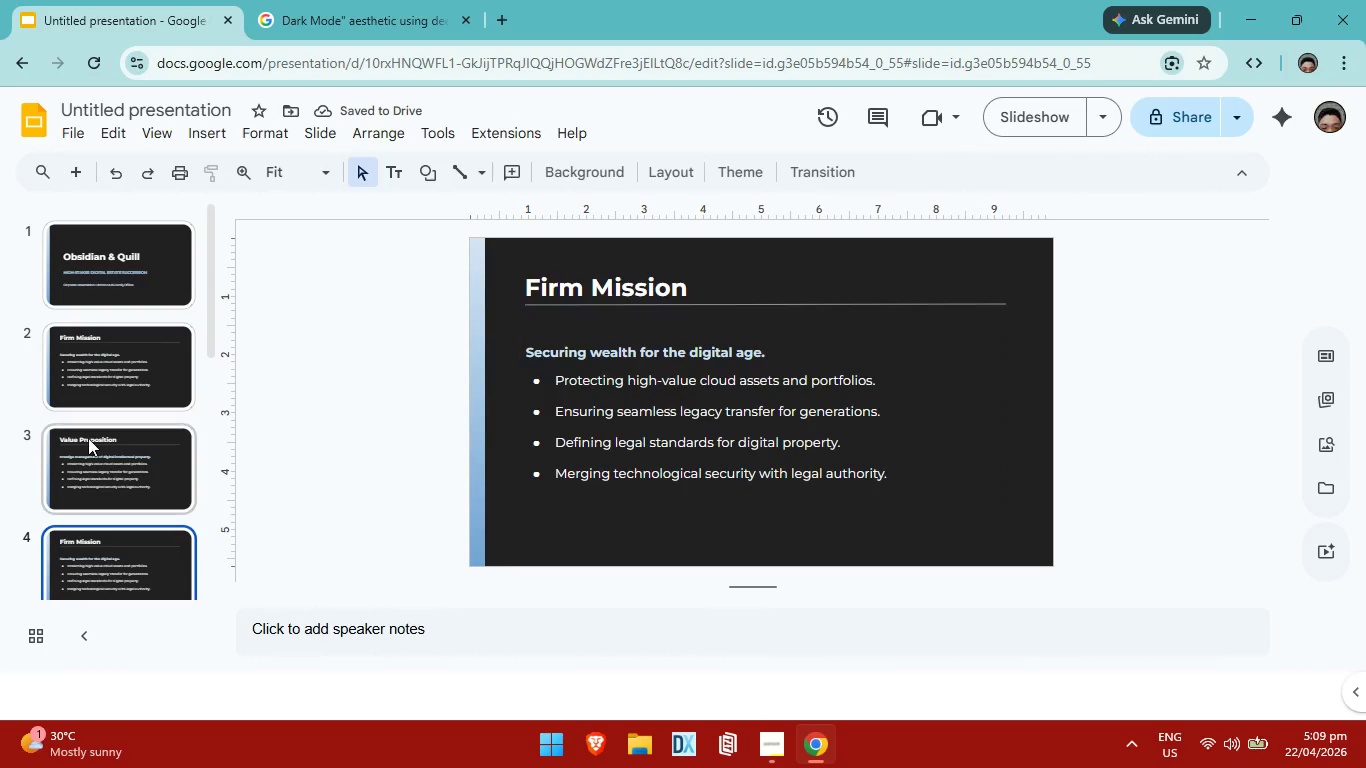 
left_click([139, 374])
 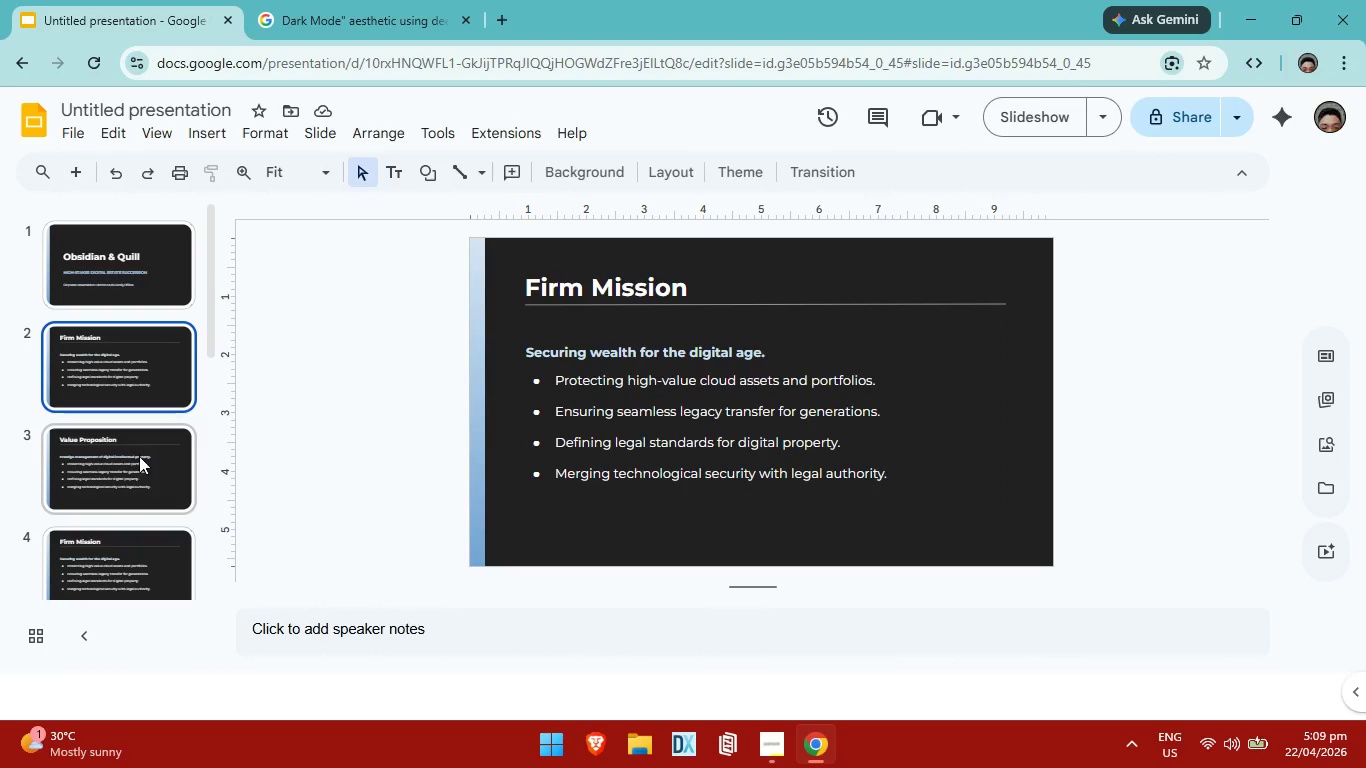 
scroll: coordinate [88, 434], scroll_direction: up, amount: 3.0
 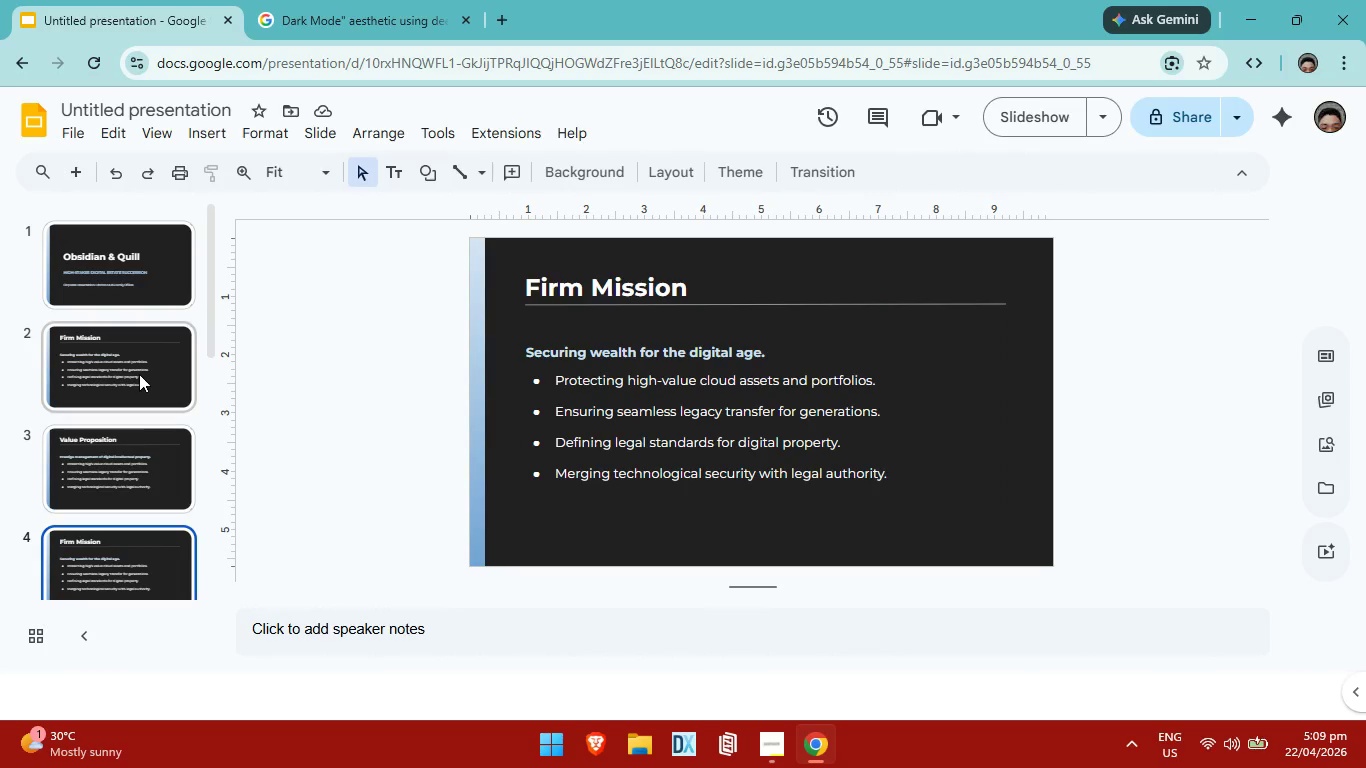 
left_click([139, 457])
 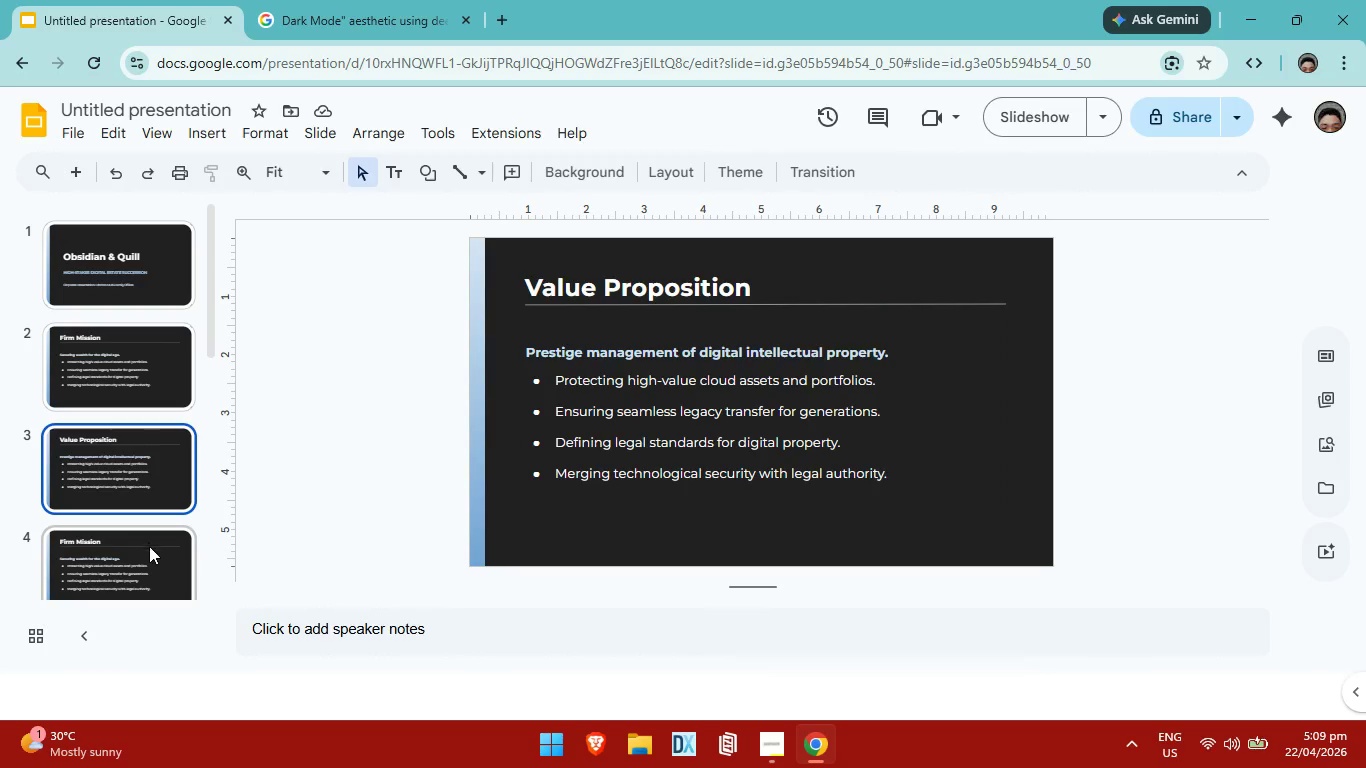 
left_click([149, 546])
 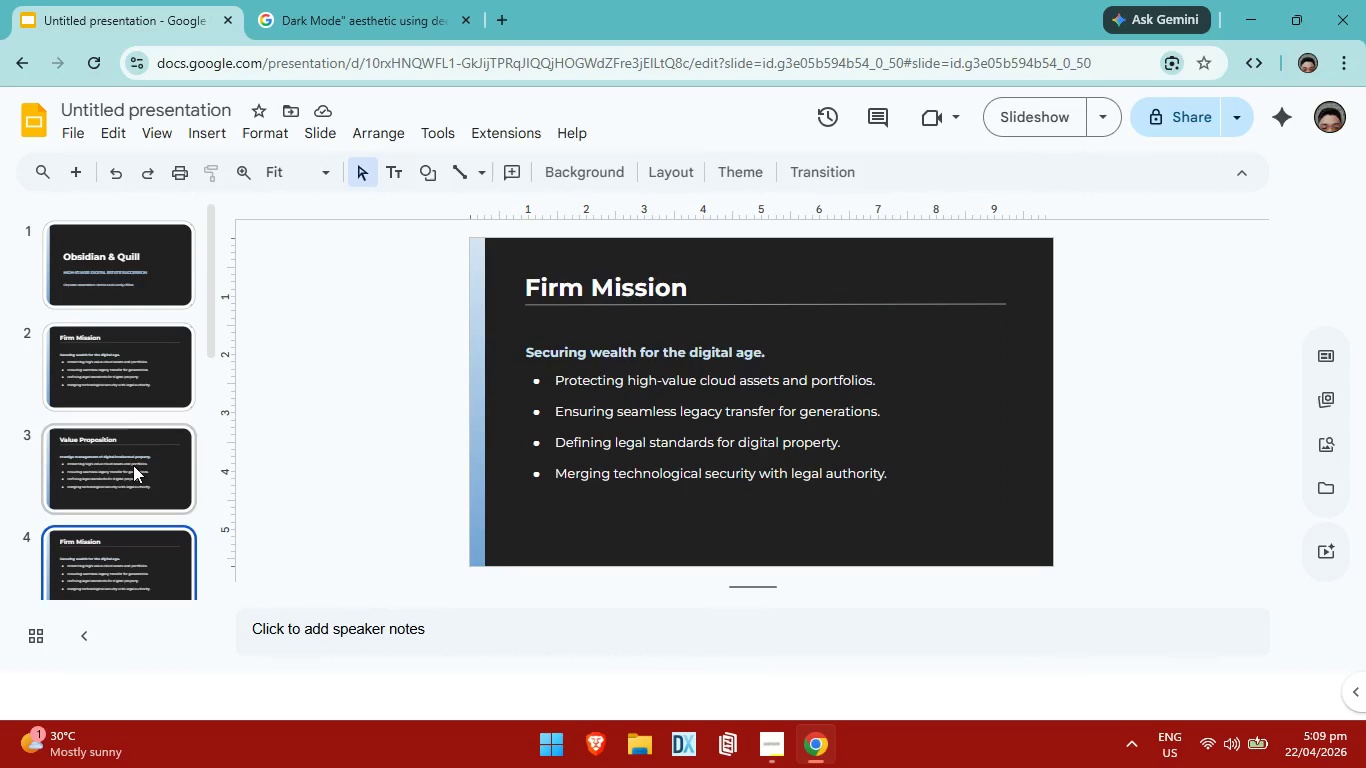 
left_click([133, 465])
 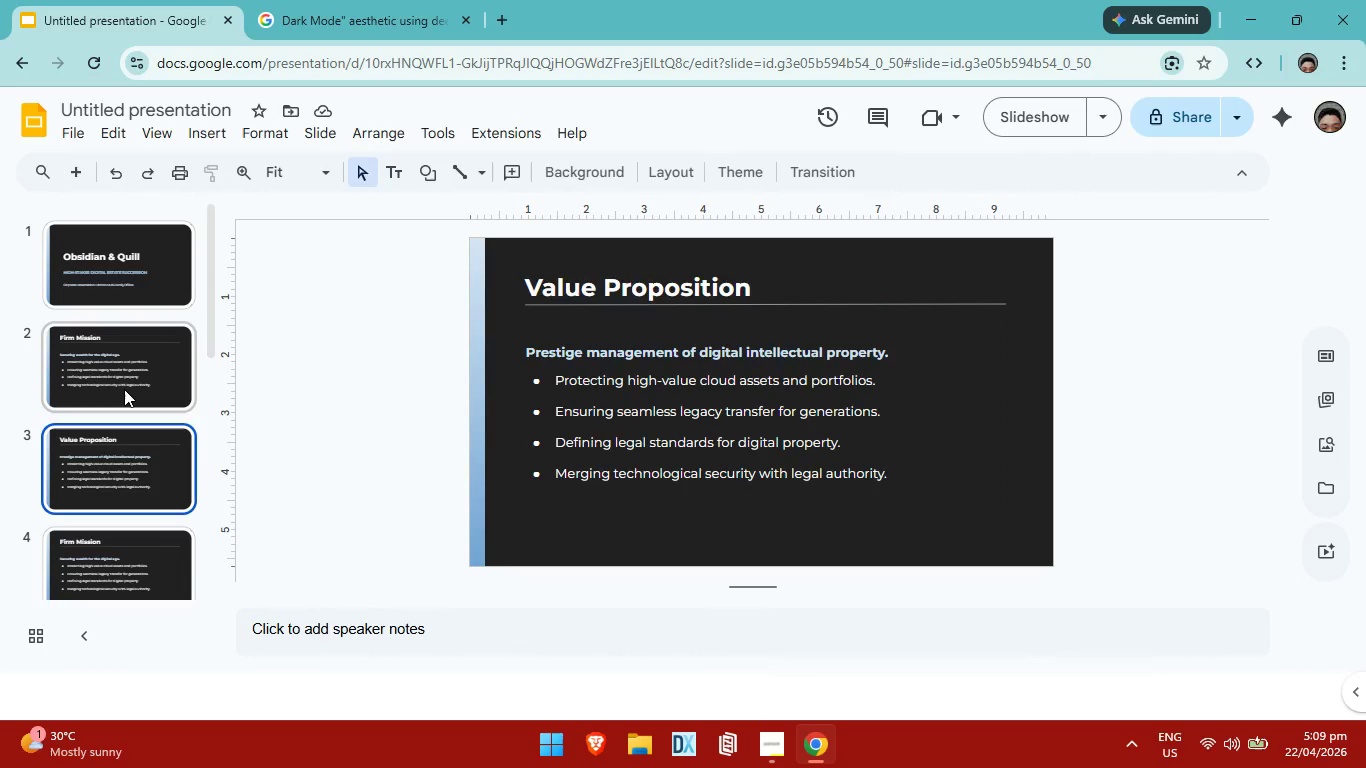 
left_click([124, 389])
 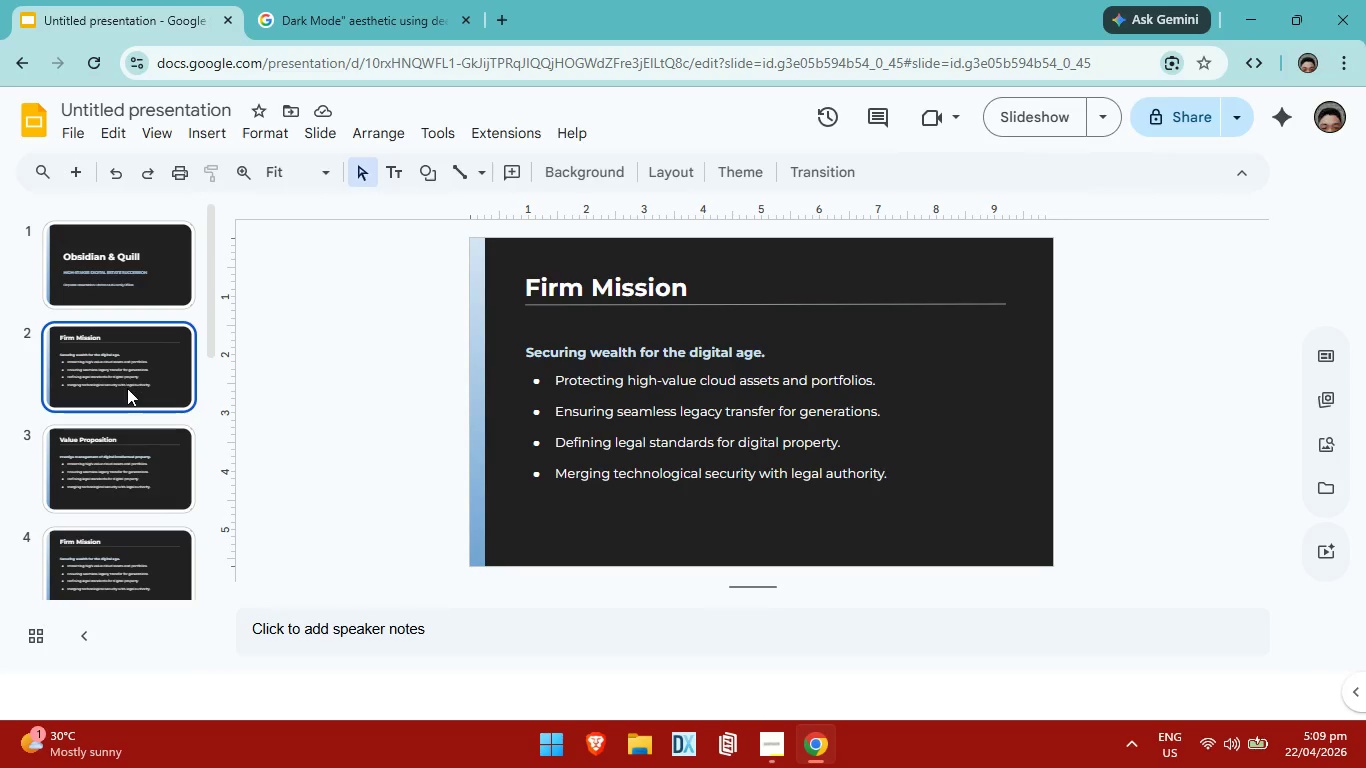 
left_click([140, 441])
 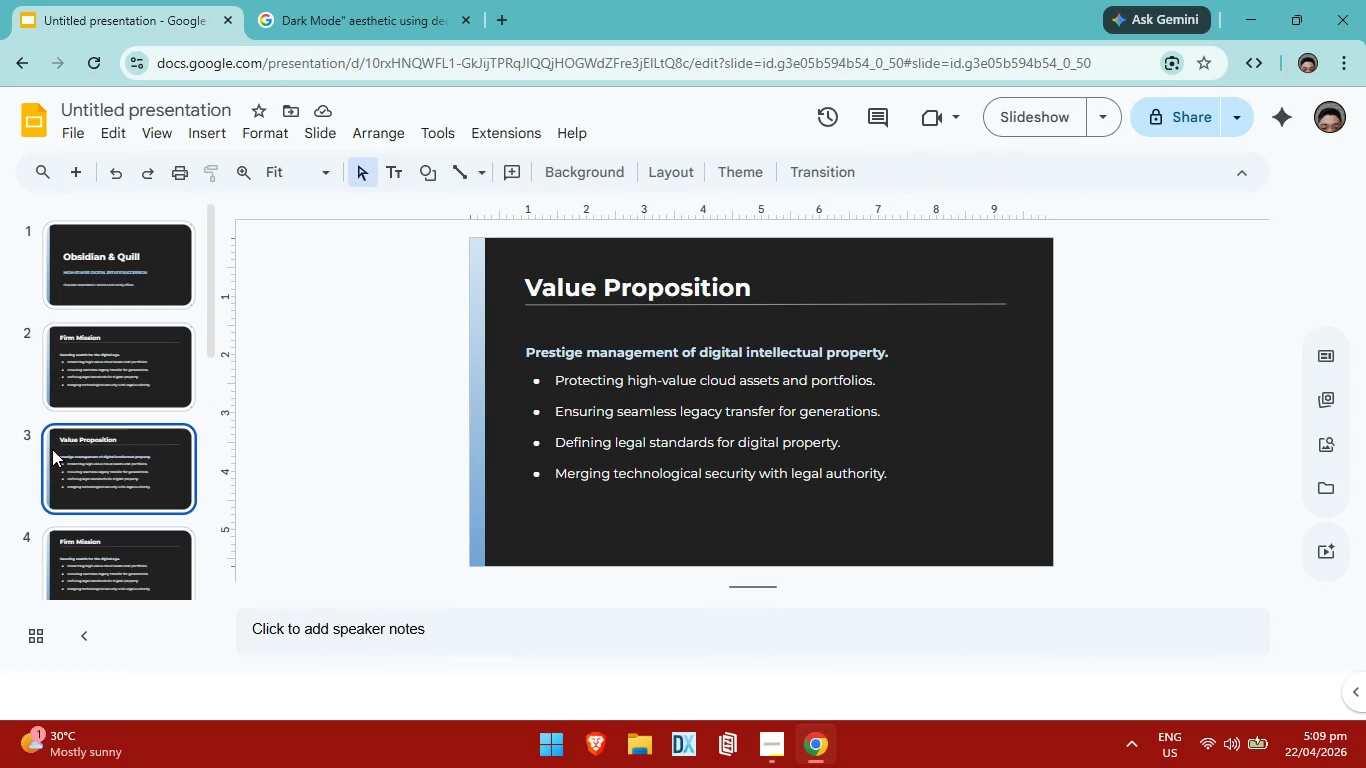 
left_click_drag(start_coordinate=[52, 449], to_coordinate=[91, 373])
 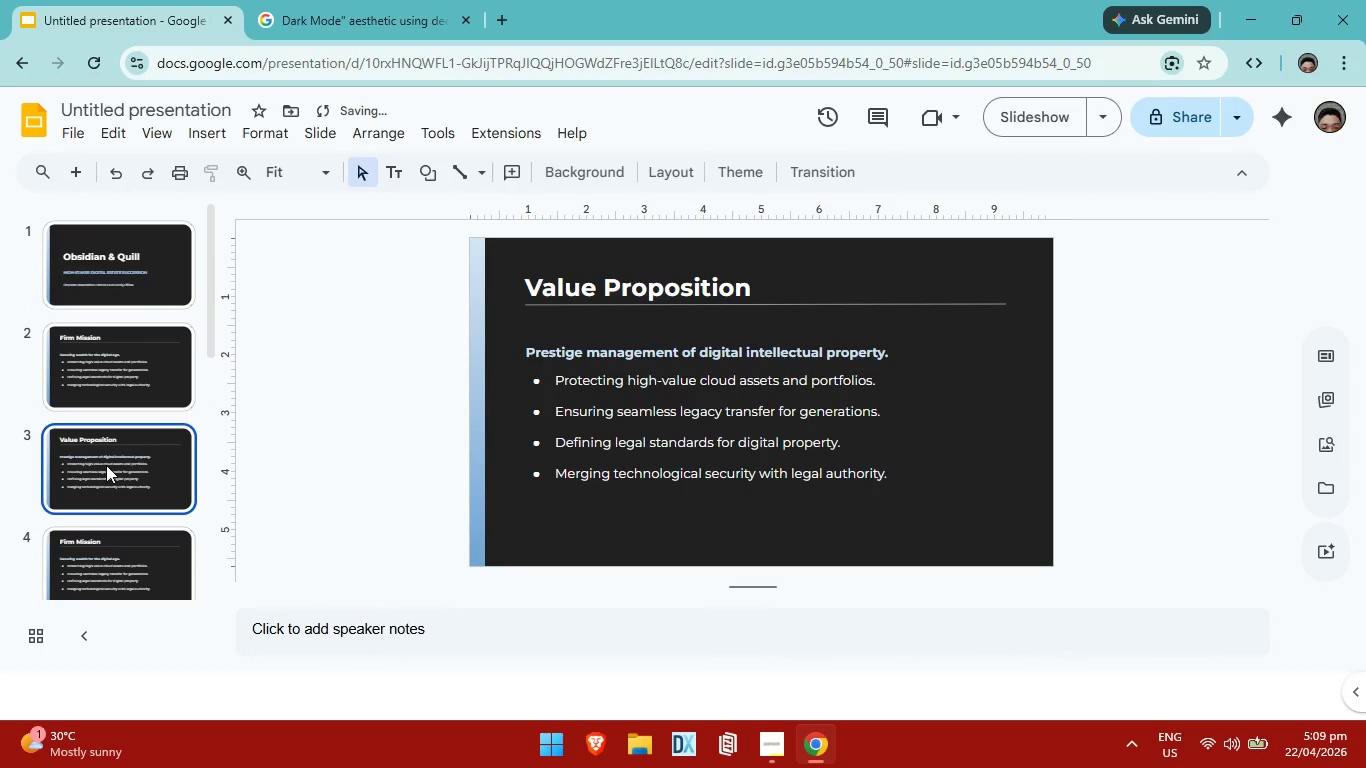 
left_click_drag(start_coordinate=[106, 465], to_coordinate=[125, 302])
 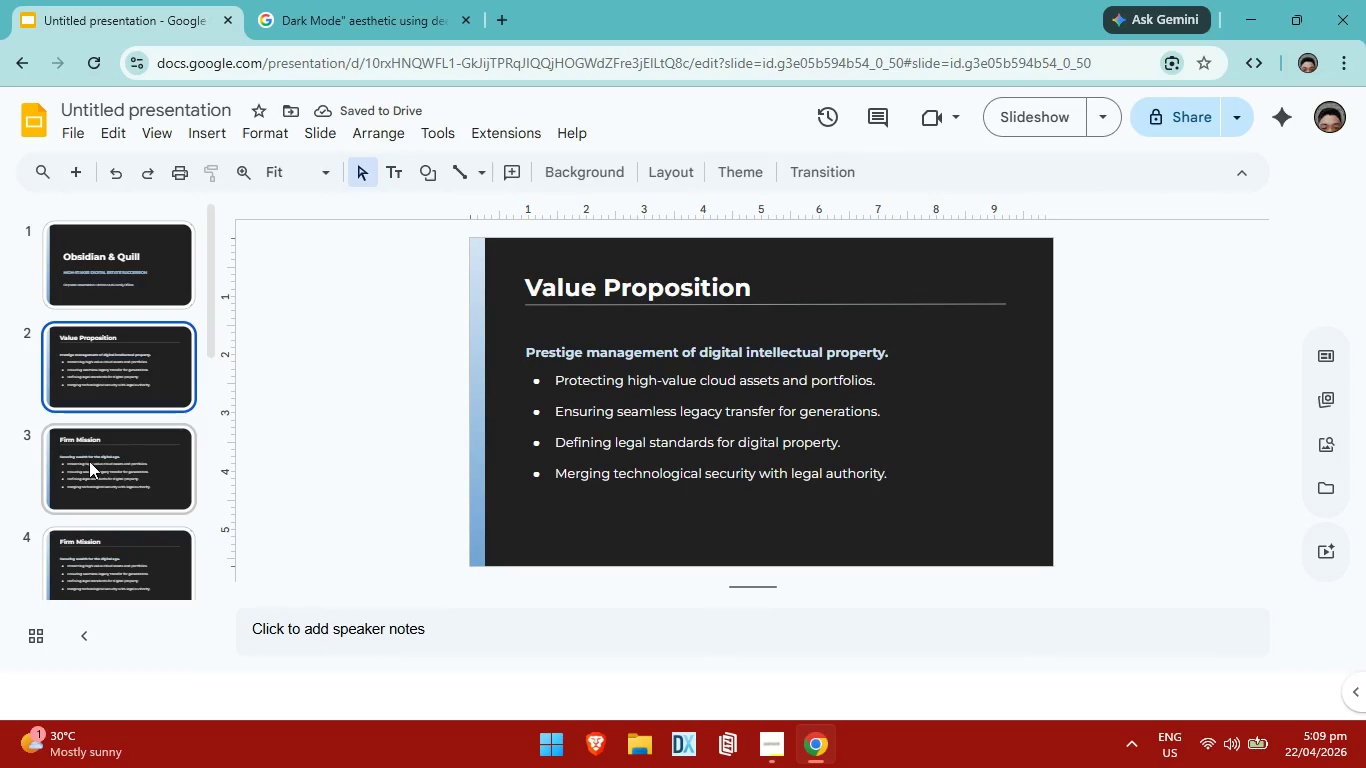 
wait(5.77)
 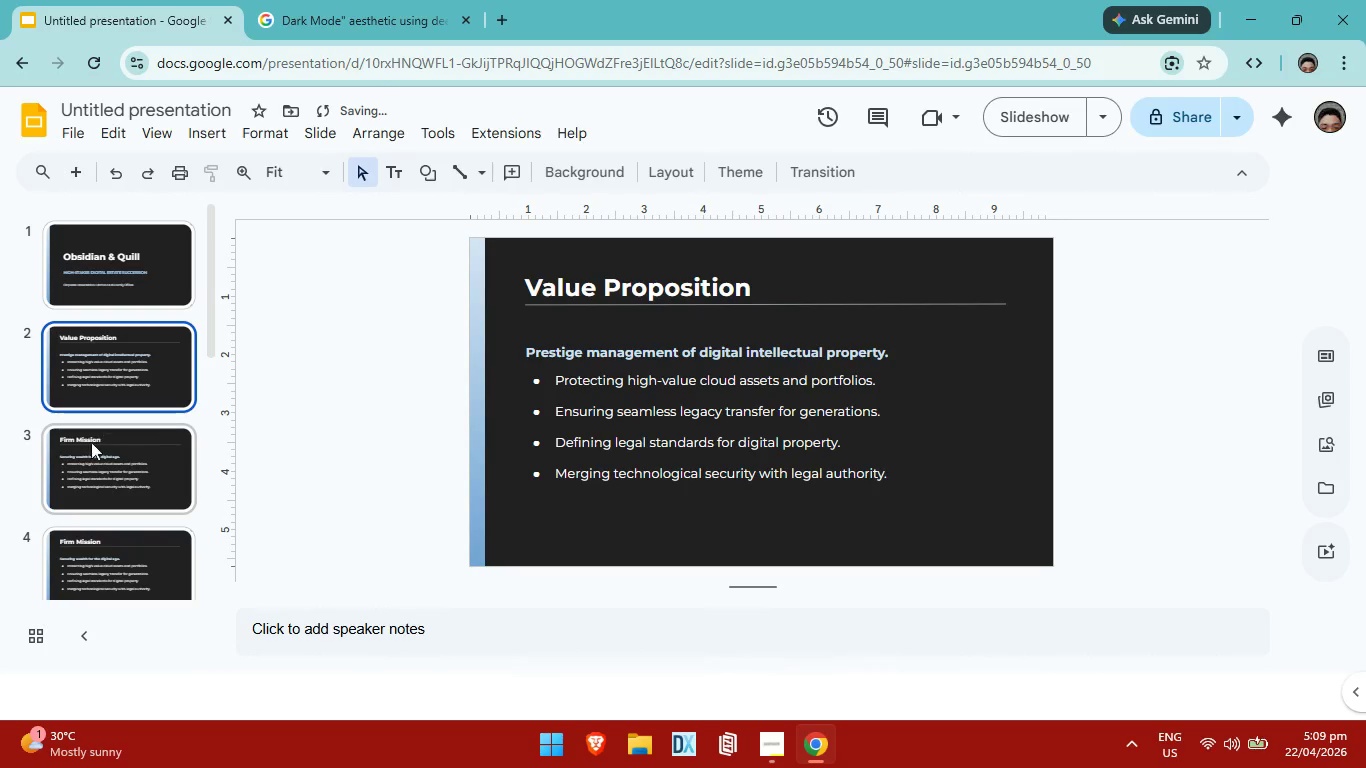 
left_click([104, 457])
 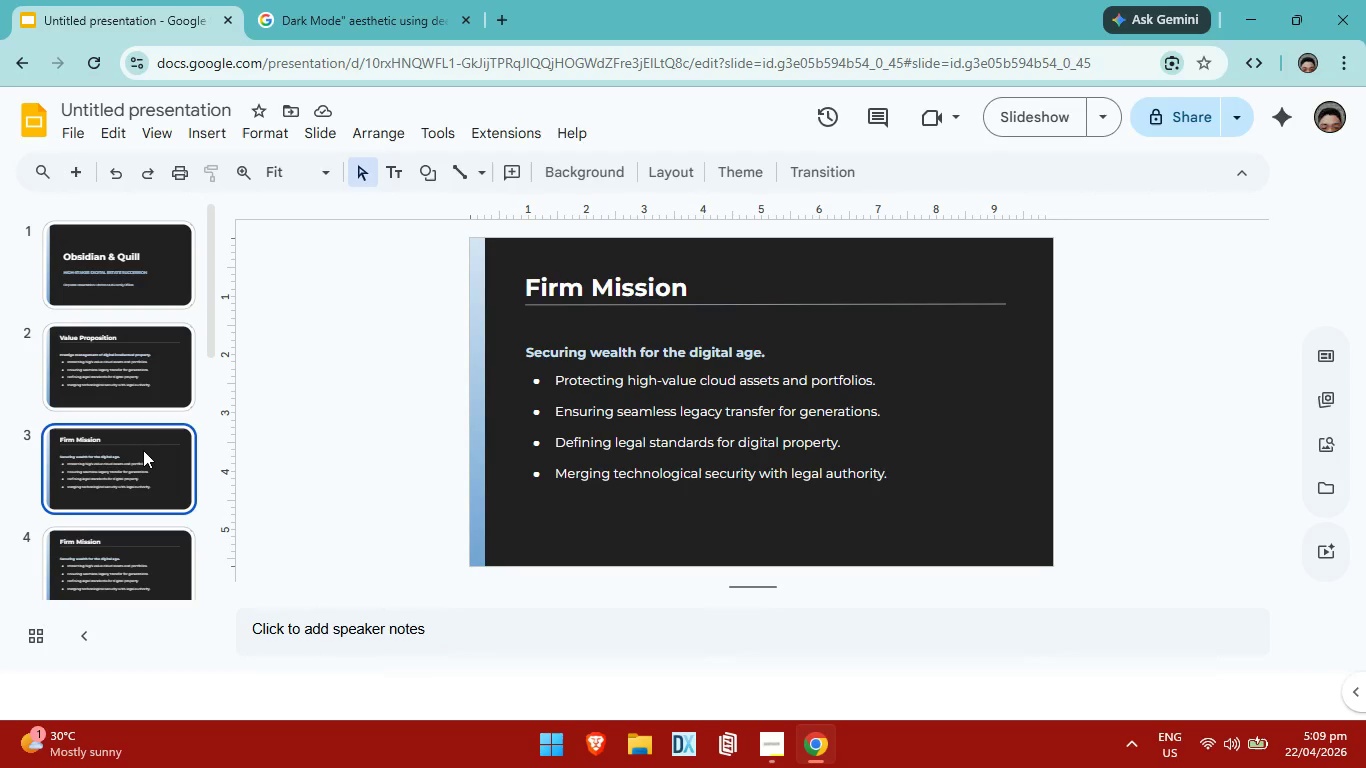 
wait(7.78)
 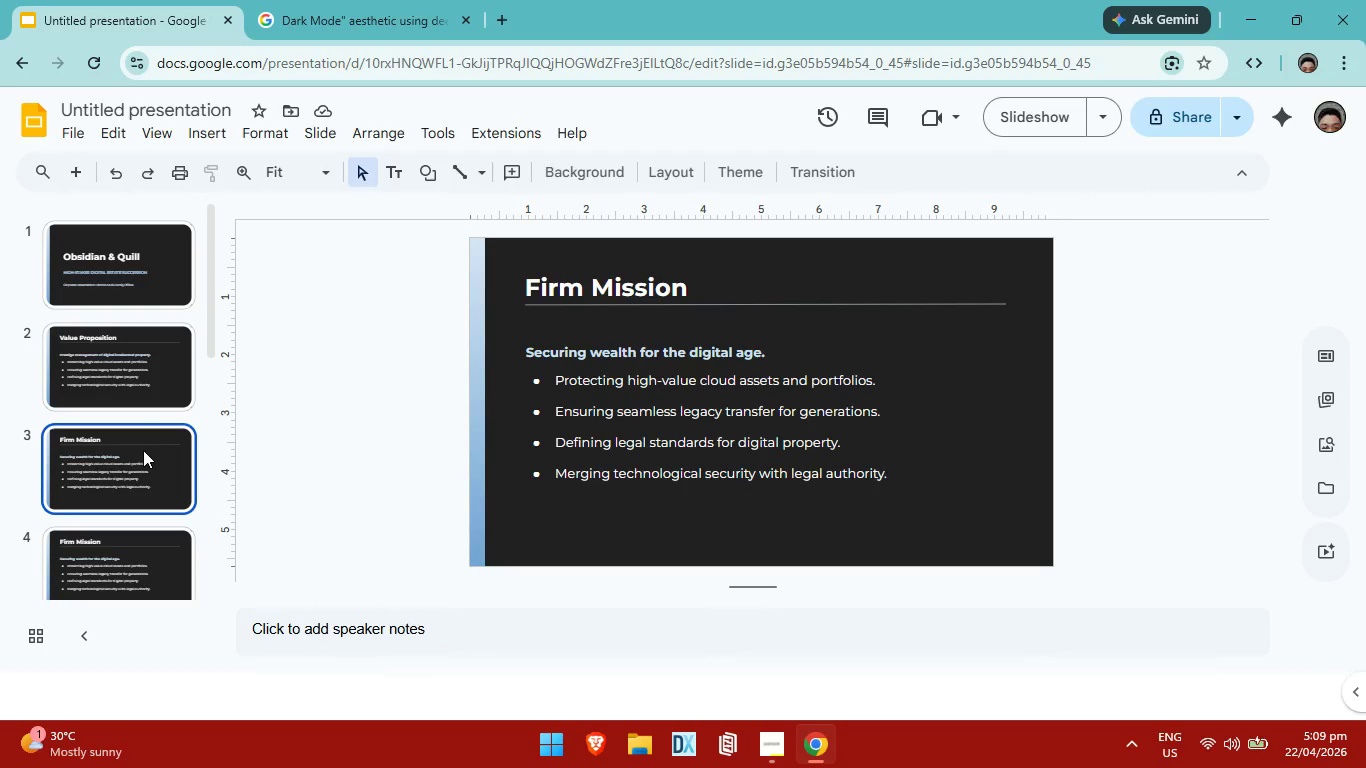 
left_click([154, 385])
 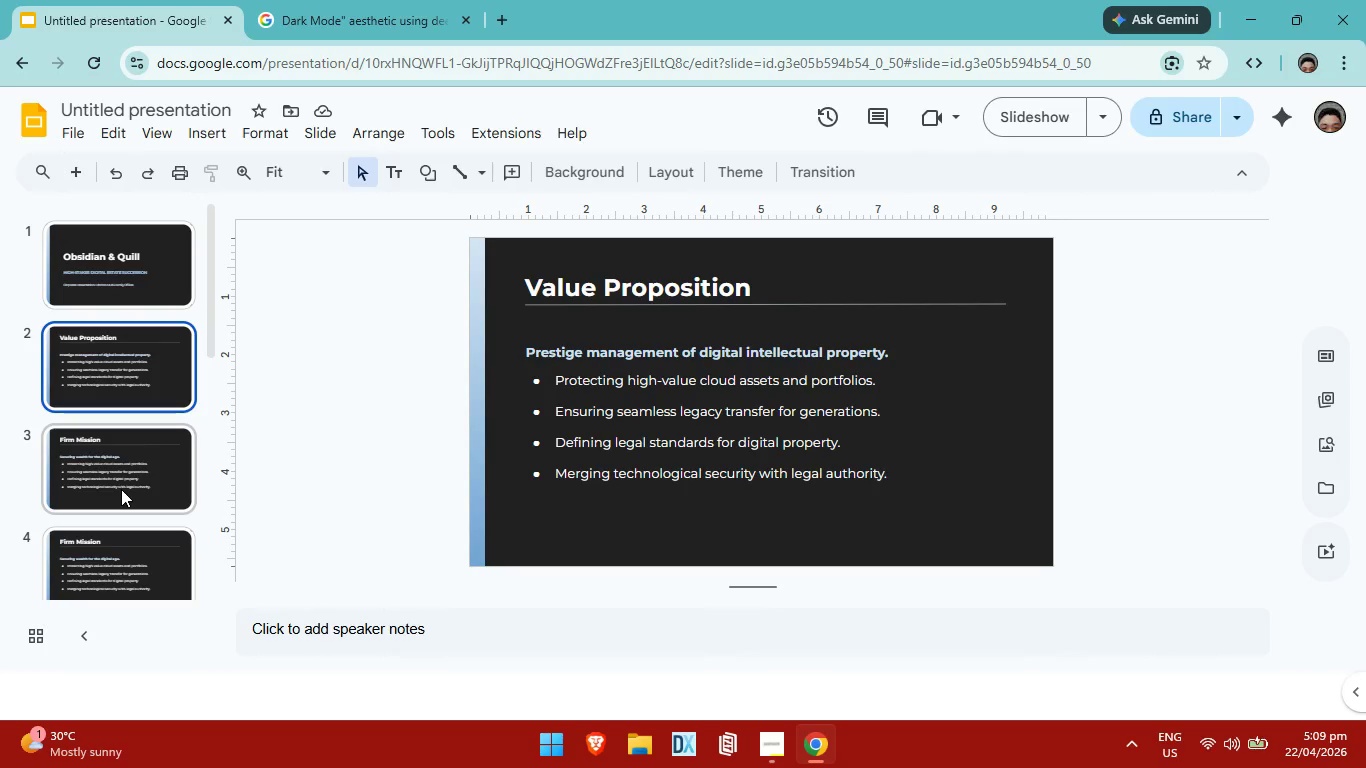 
left_click([129, 477])
 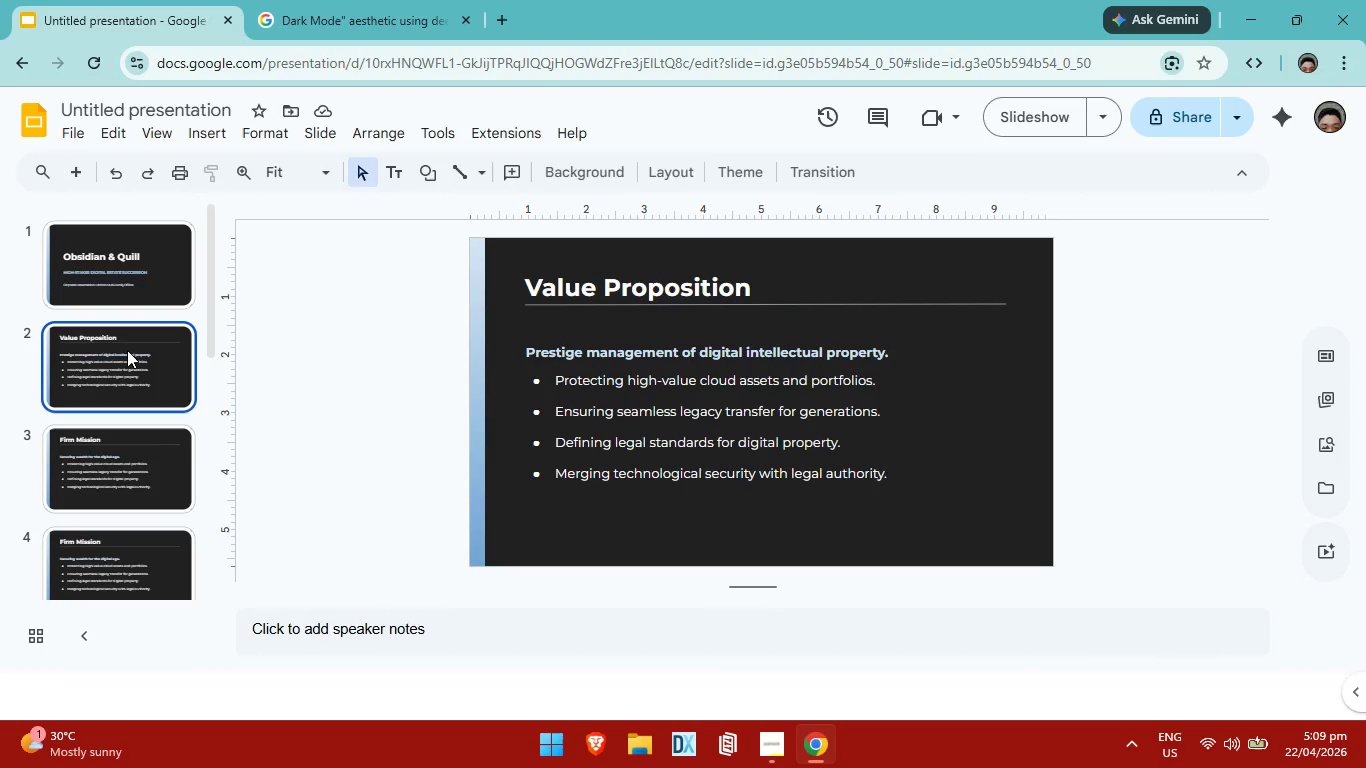 
double_click([127, 350])
 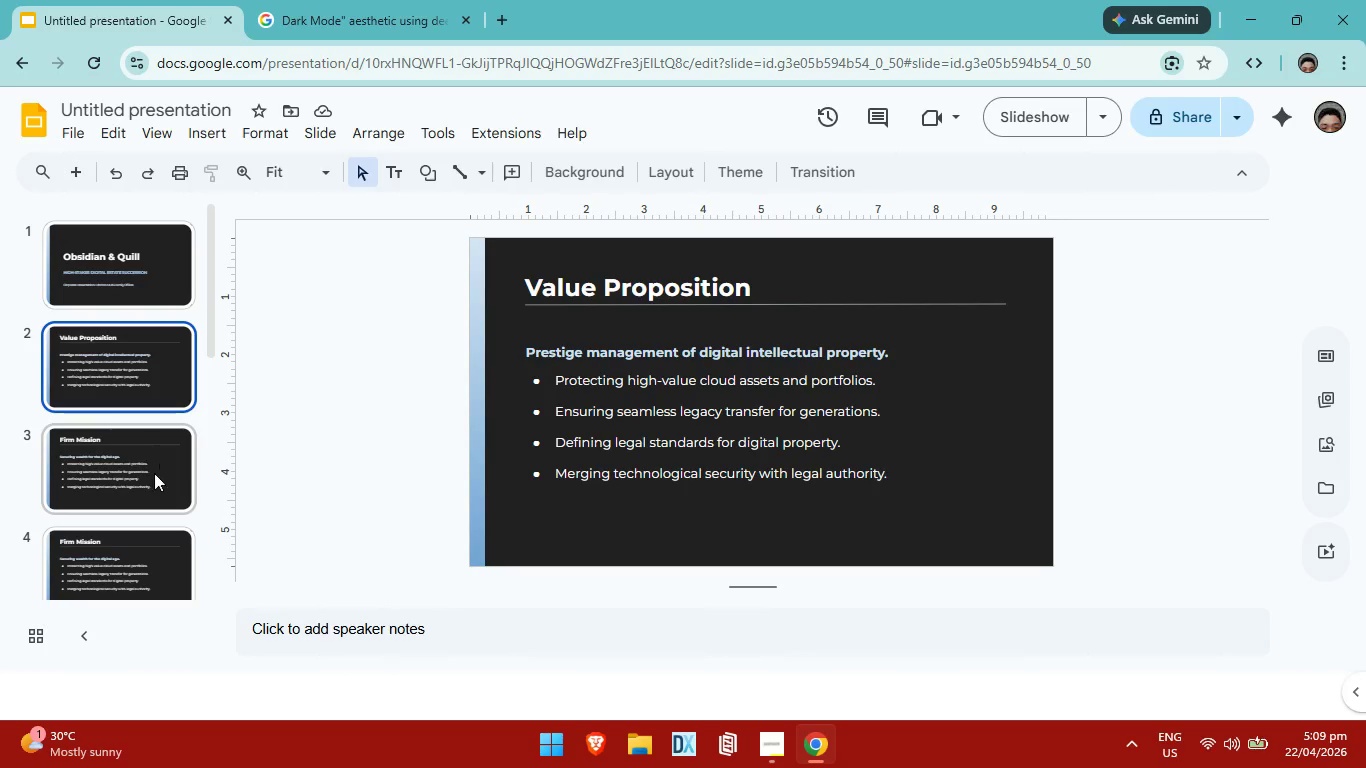 
wait(7.75)
 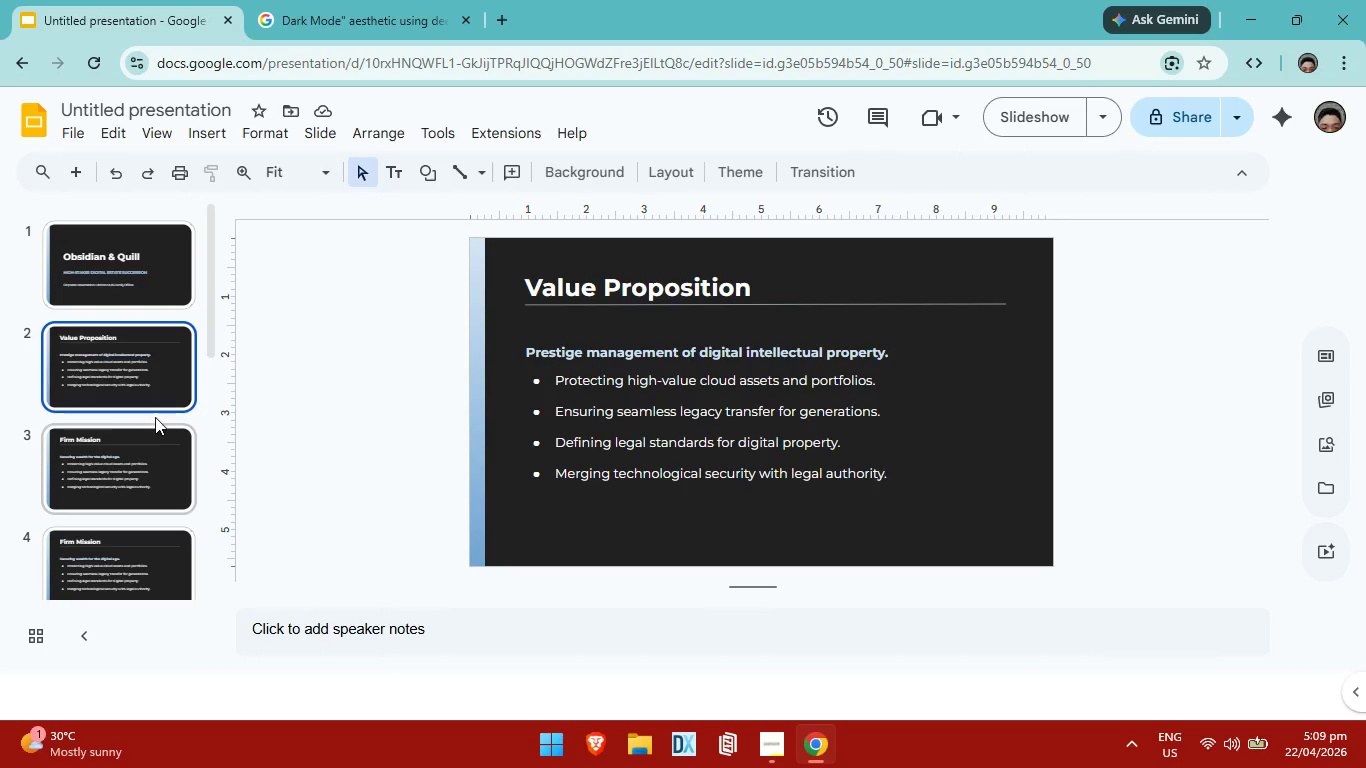 
left_click_drag(start_coordinate=[149, 461], to_coordinate=[159, 308])
 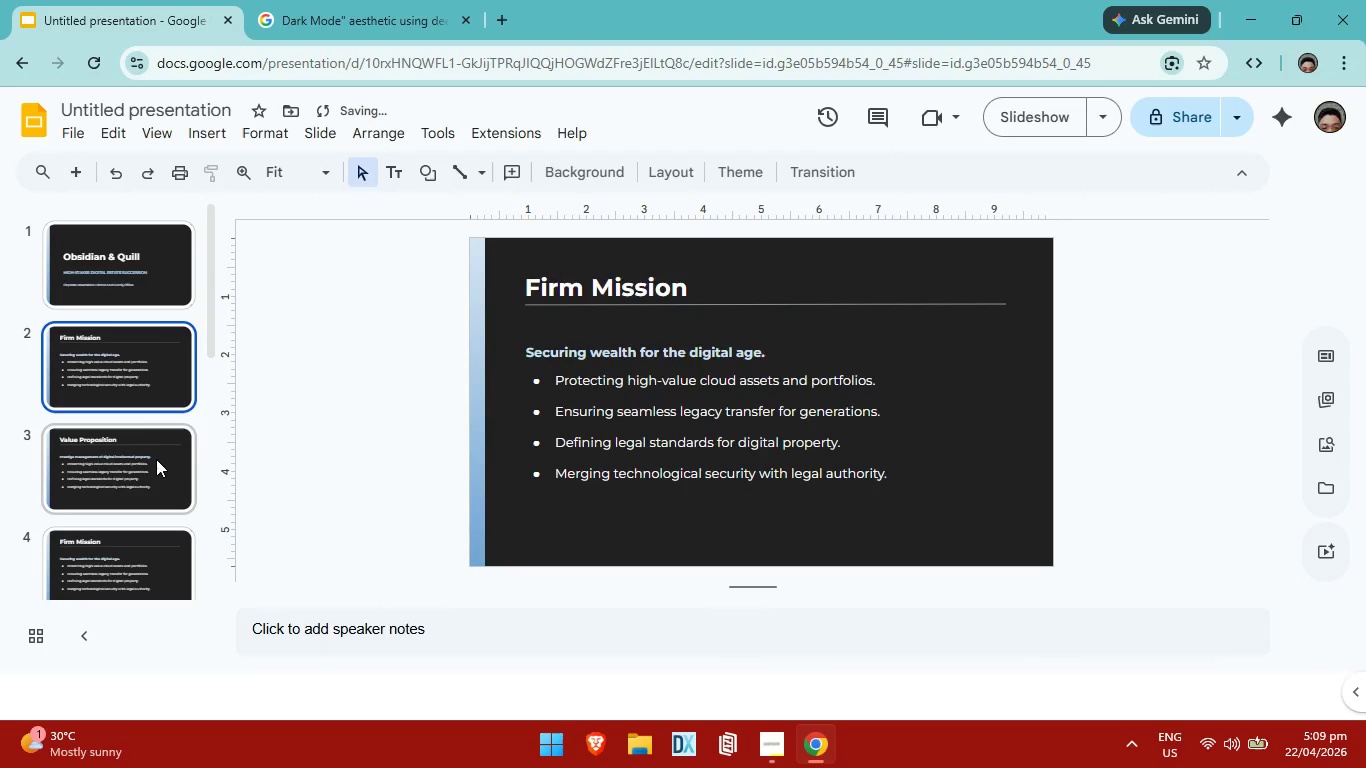 
left_click([156, 459])
 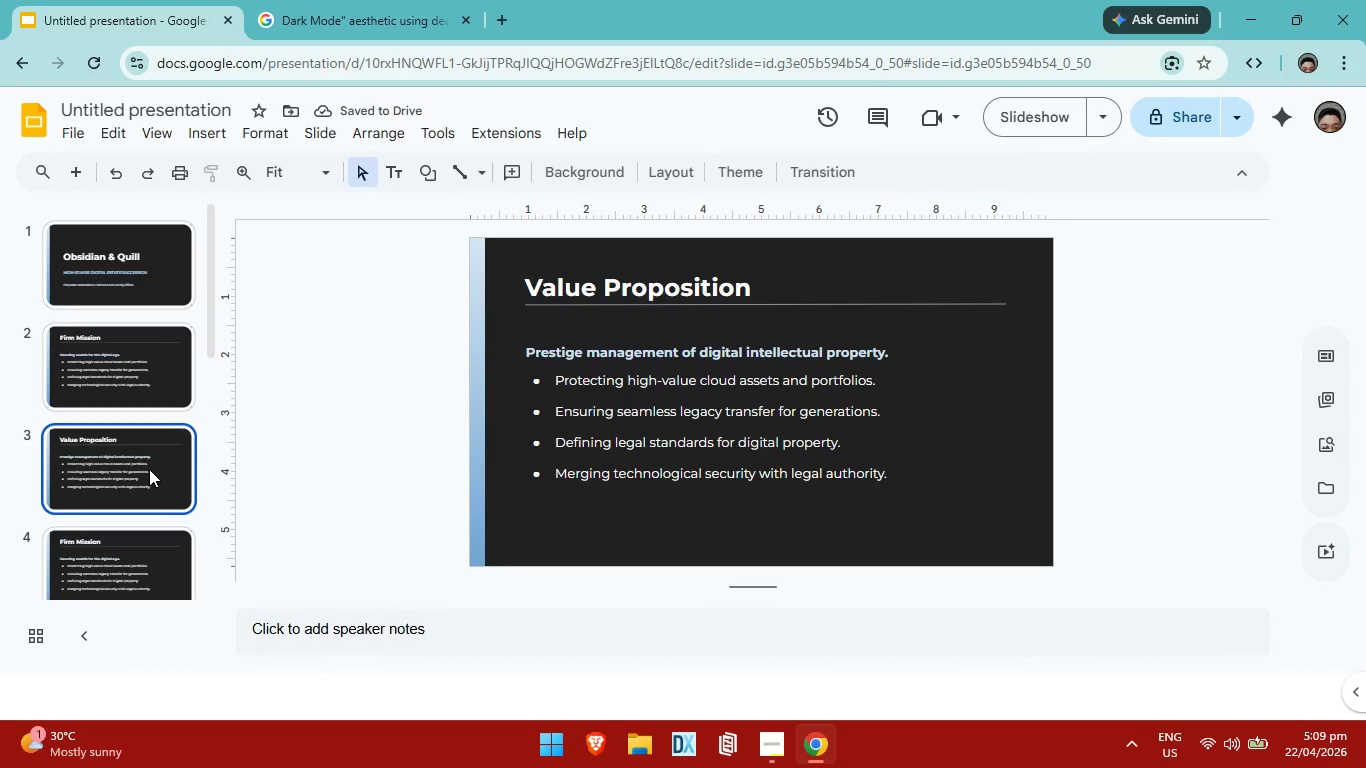 
wait(5.67)
 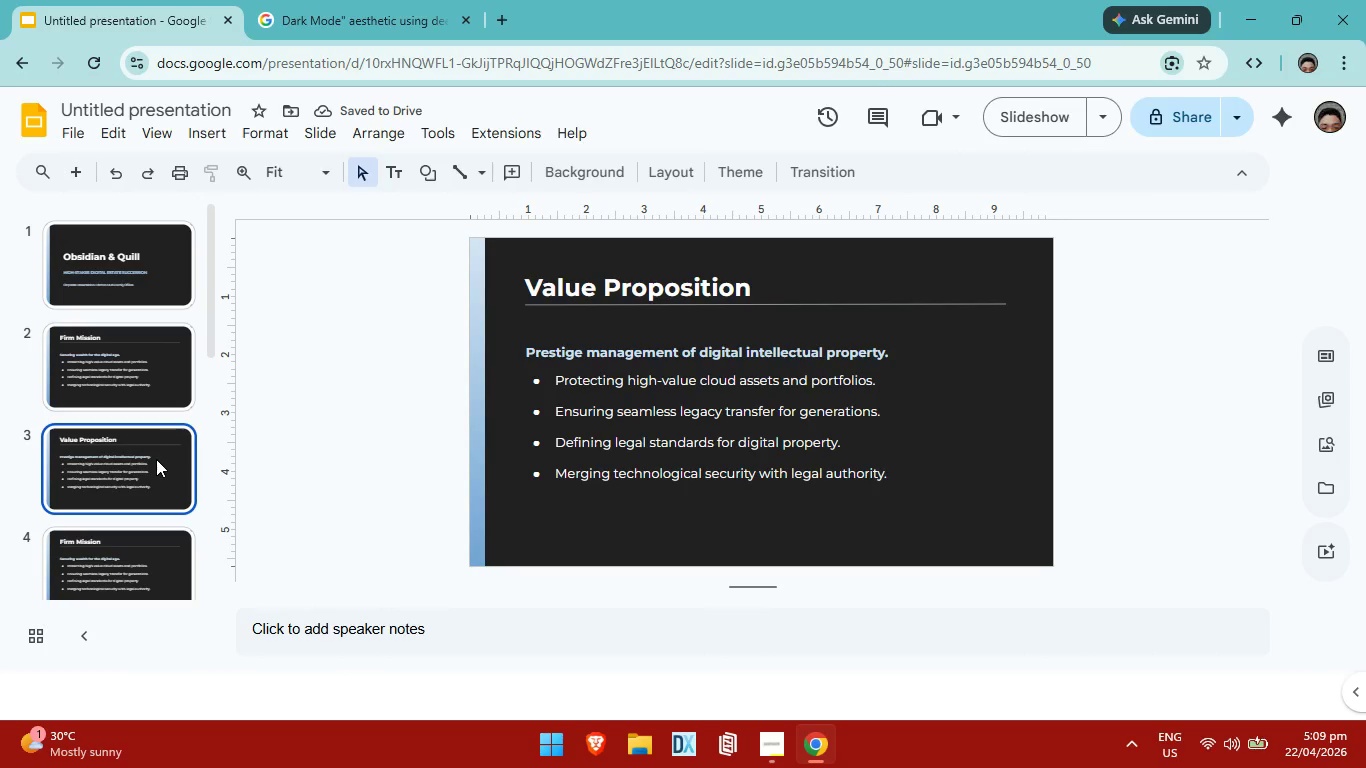 
left_click([136, 539])
 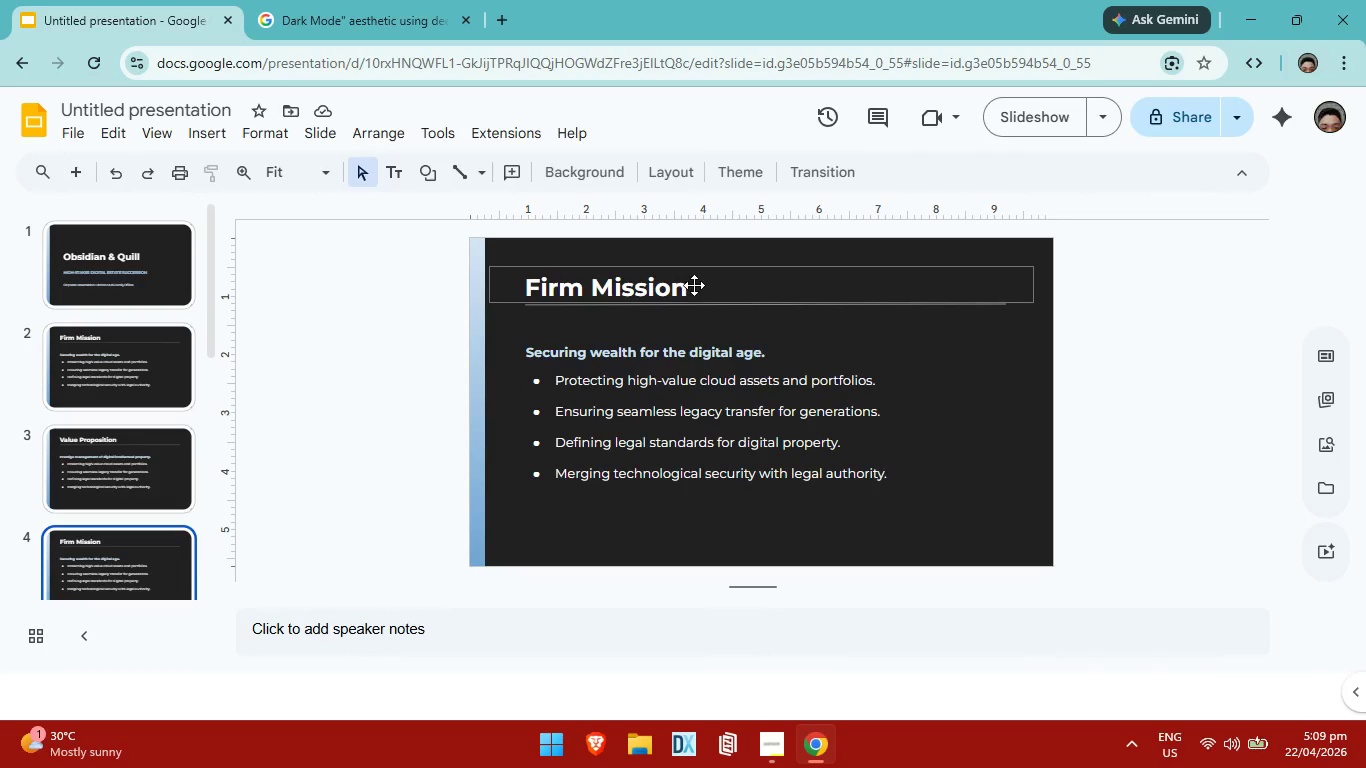 
double_click([694, 285])
 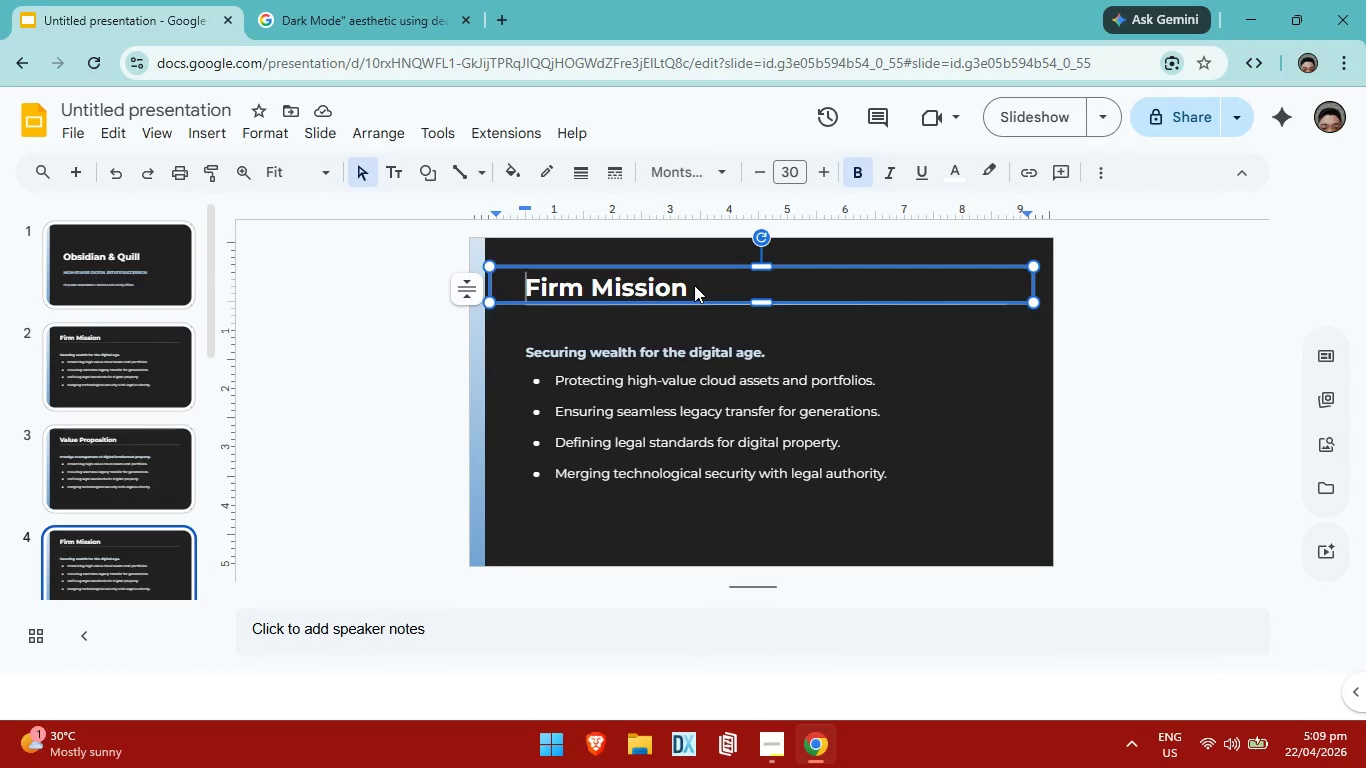 
double_click([694, 285])
 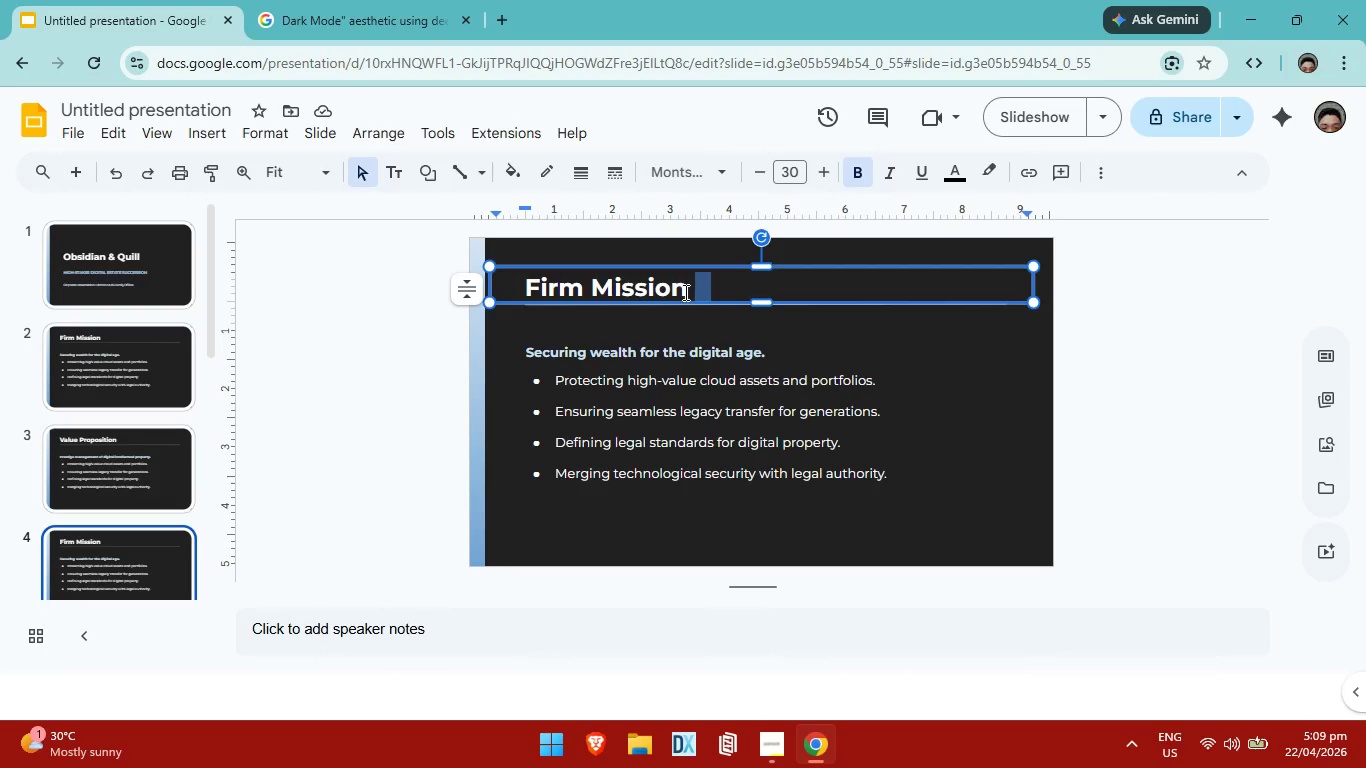 
left_click([684, 292])
 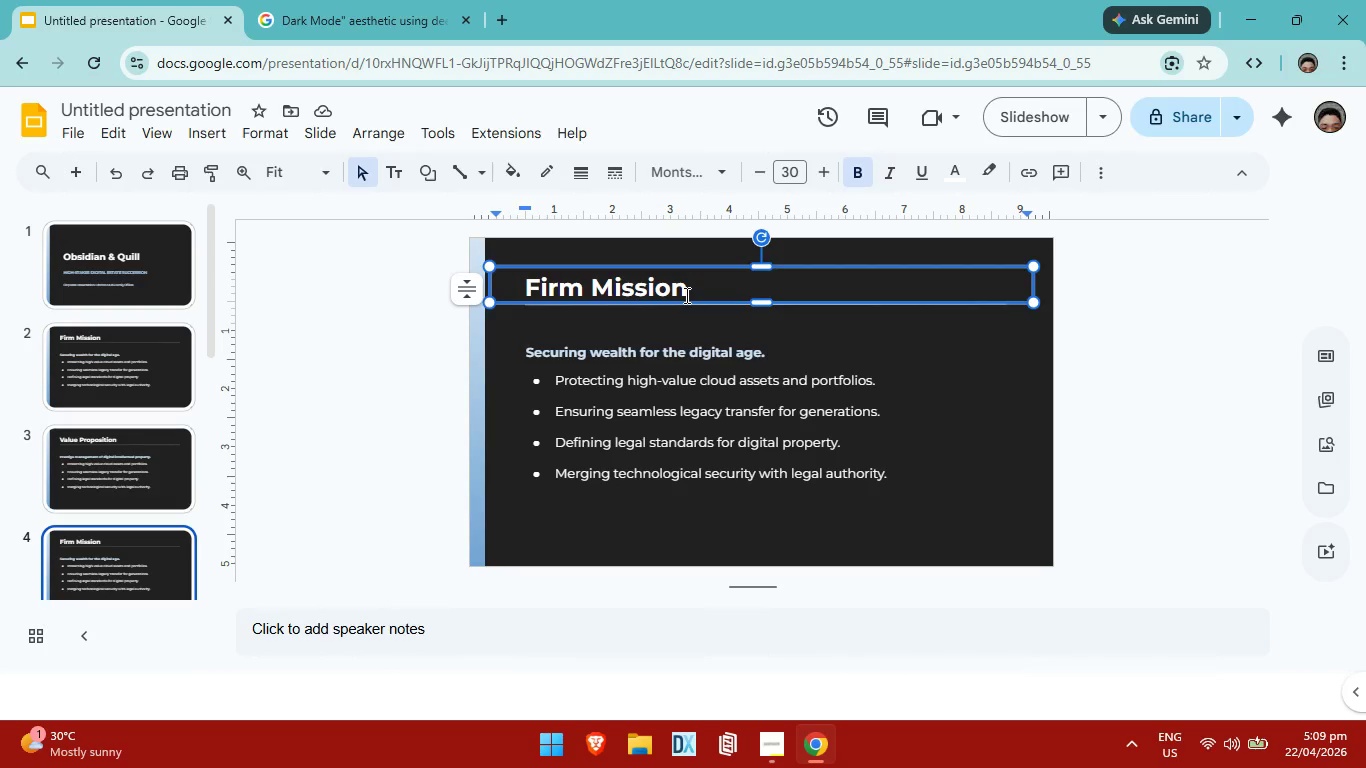 
key(Backspace)
key(Backspace)
key(Backspace)
key(Backspace)
key(Backspace)
key(Backspace)
key(Backspace)
key(Backspace)
key(Backspace)
key(Backspace)
key(Backspace)
key(Backspace)
type(th)
key(Backspace)
key(Backspace)
type(The Digital Gap)
 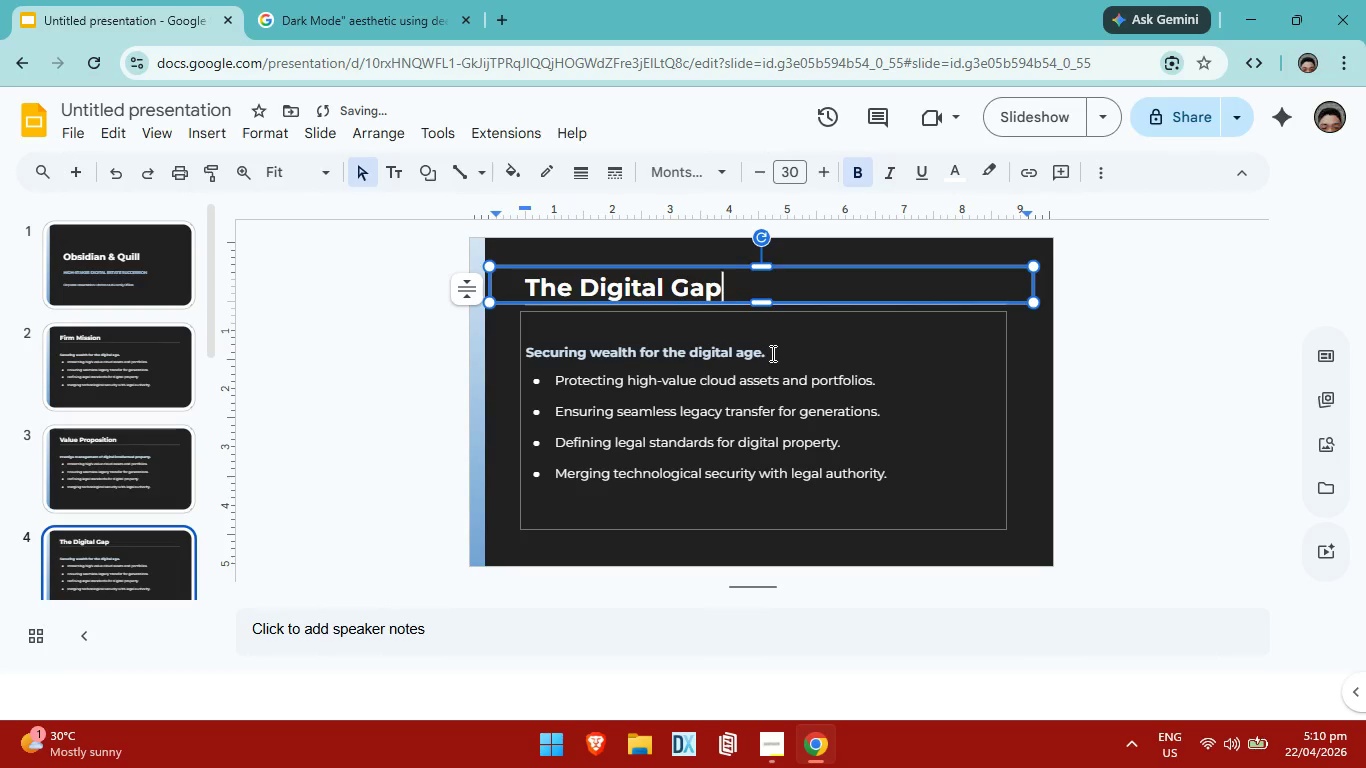 
double_click([769, 349])
 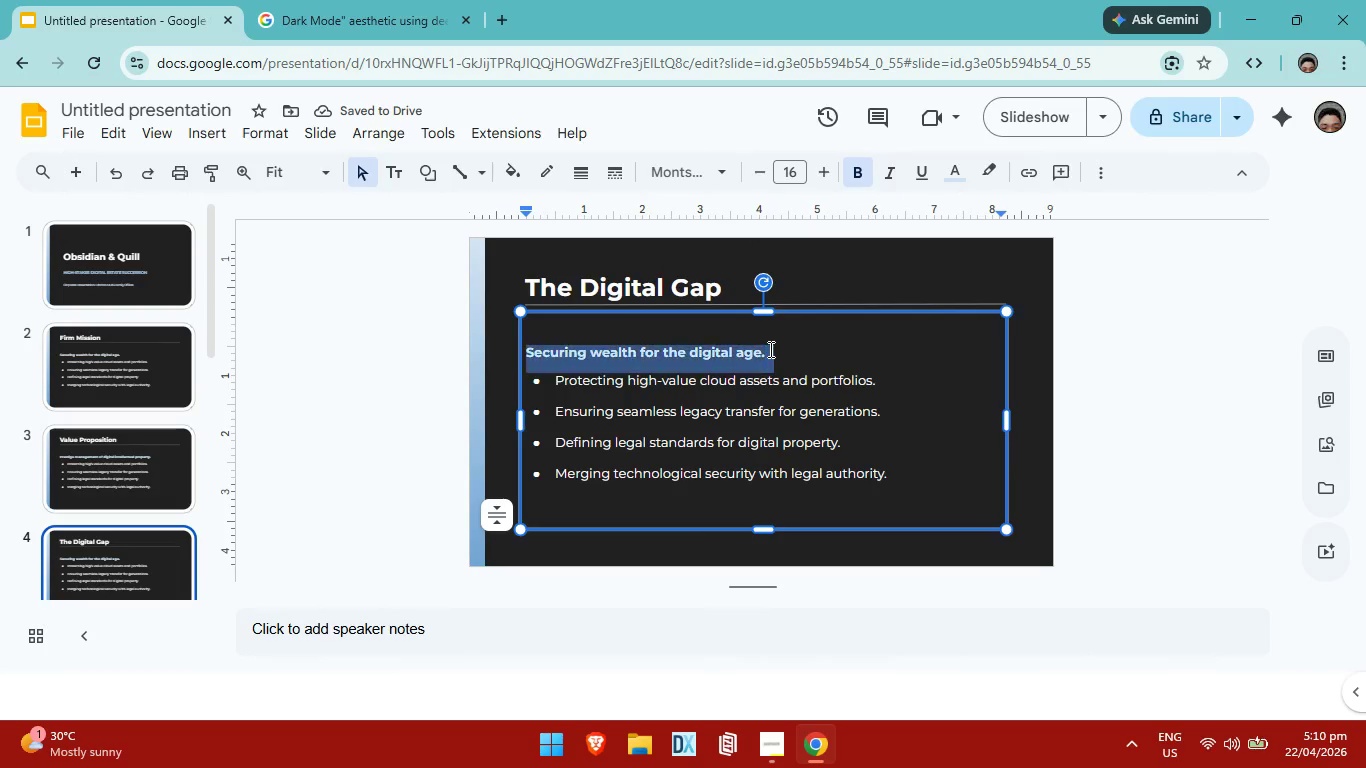 
triple_click([769, 349])
 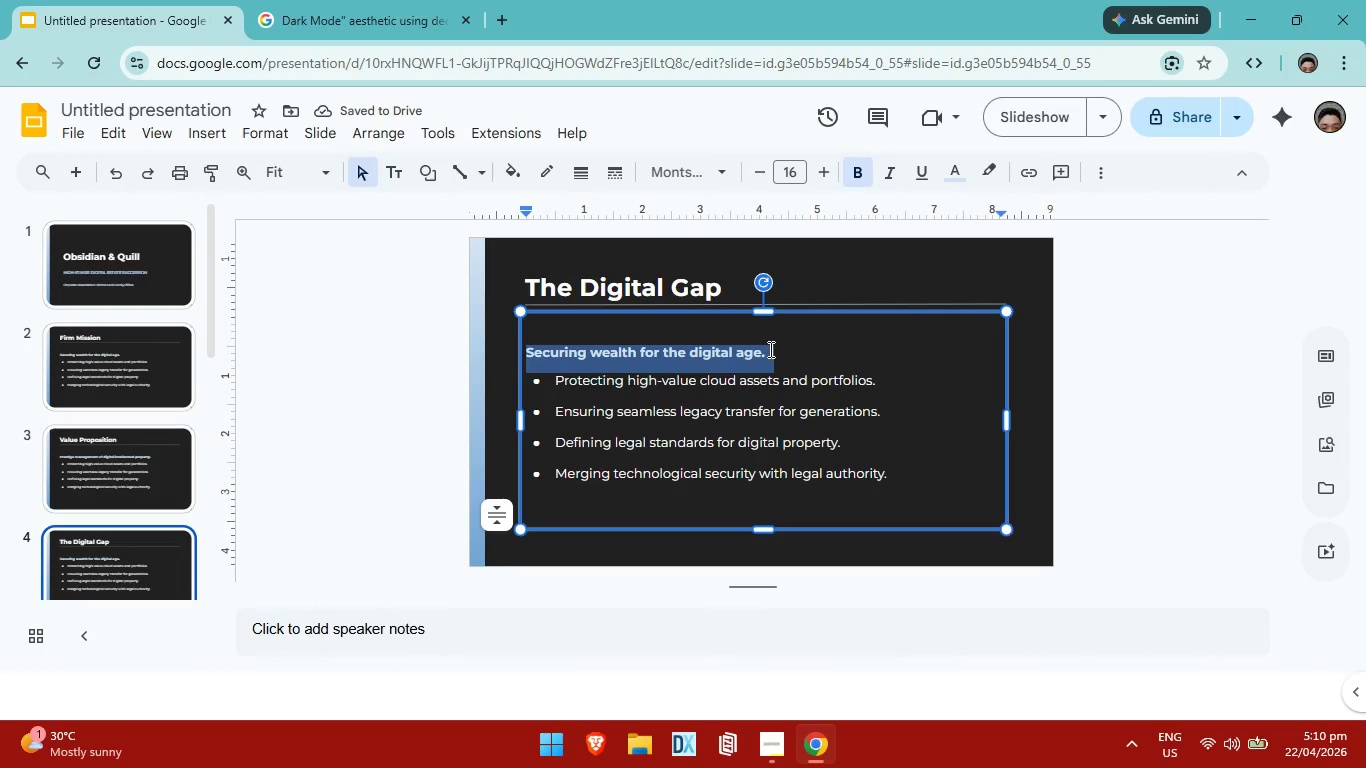 
left_click([769, 349])
 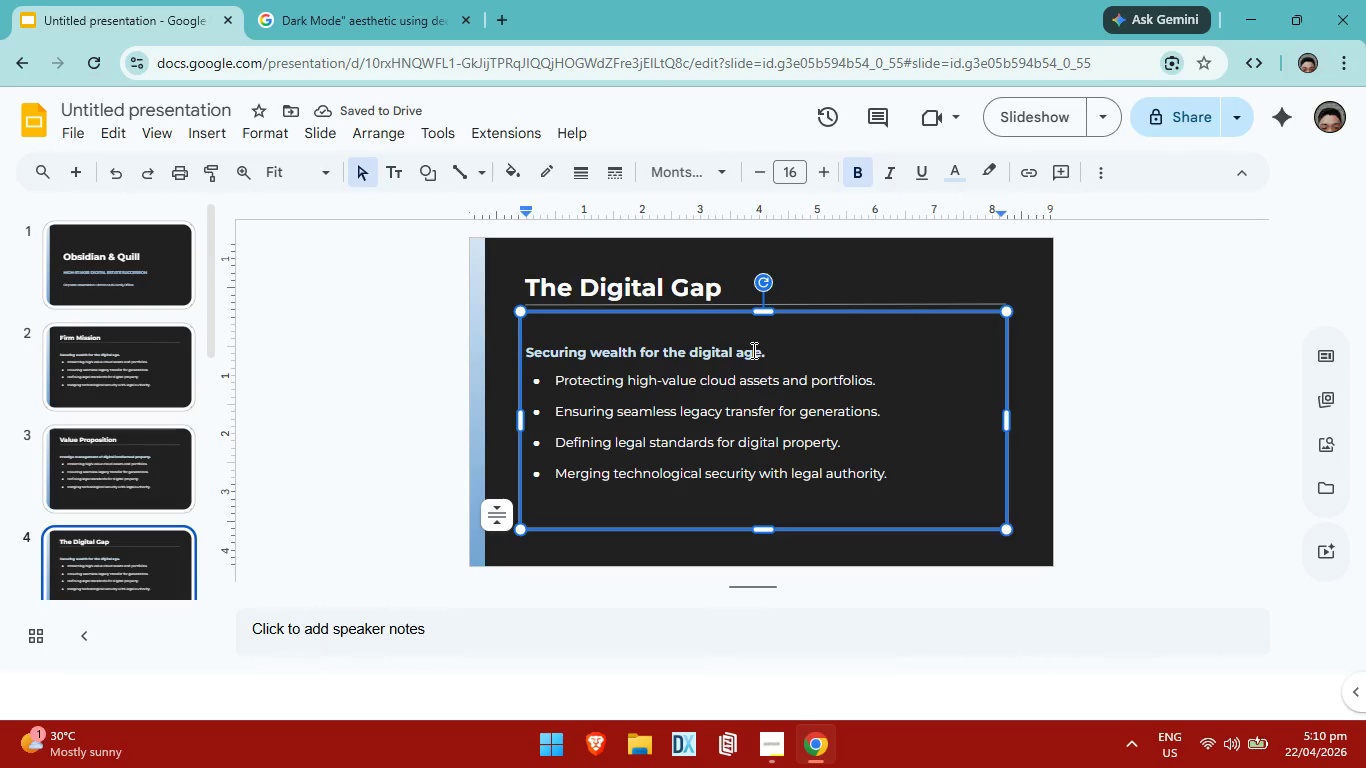 
key(Backspace)
key(Backspace)
key(Backspace)
key(Backspace)
key(Backspace)
key(Backspace)
key(Backspace)
key(Backspace)
key(Backspace)
key(Backspace)
key(Backspace)
key(Backspace)
key(Backspace)
key(Backspace)
key(Backspace)
key(Backspace)
key(Backspace)
key(Backspace)
key(Backspace)
key(Backspace)
key(Backspace)
key(Backspace)
key(Backspace)
key(Backspace)
key(Backspace)
key(Backspace)
key(Backspace)
key(Backspace)
key(Backspace)
key(Backspace)
key(Backspace)
key(Backspace)
key(Backspace)
key(Backspace)
key(Backspace)
key(Backspace)
type(THE PO)
key(Backspace)
type(ROBLEME)
key(Backspace)
type( WITH TRADT)
key(Backspace)
type(ITIONAL WILLS.)
 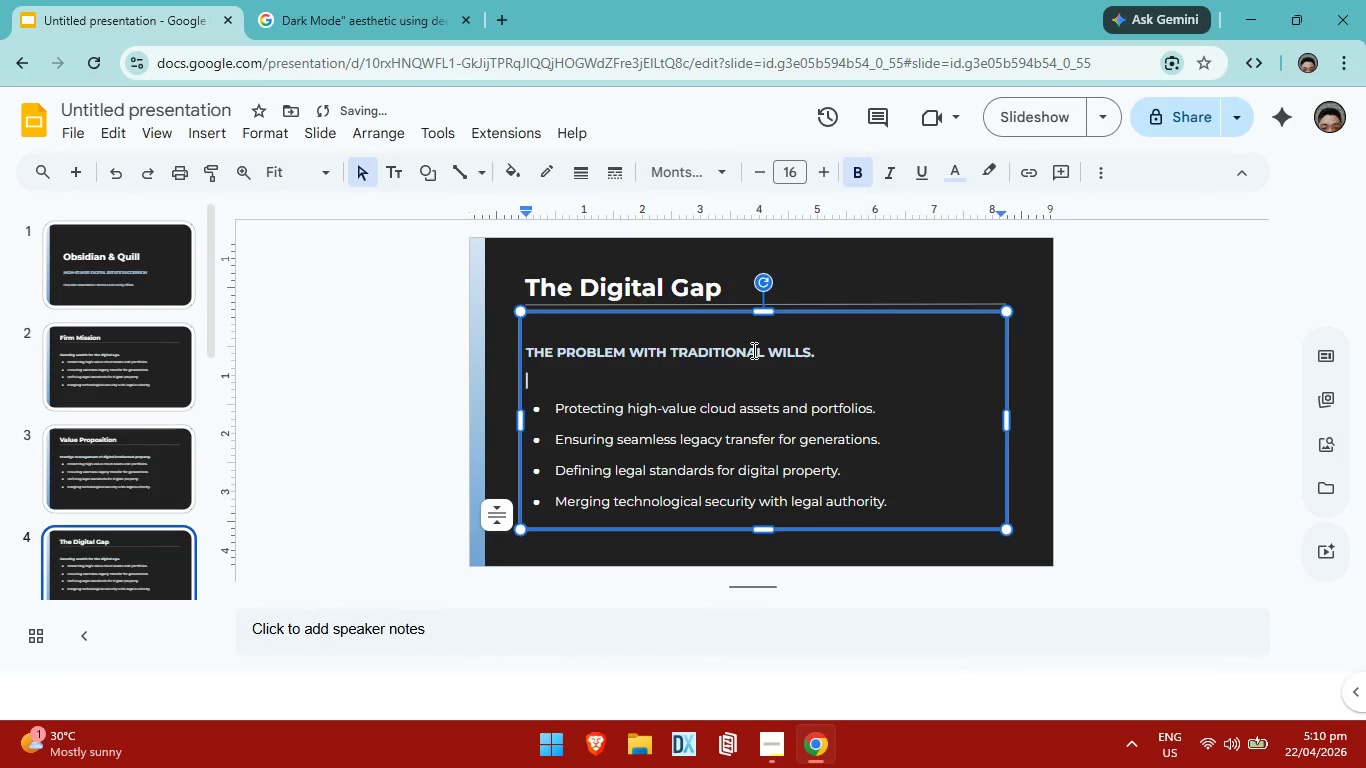 
key(Enter)
 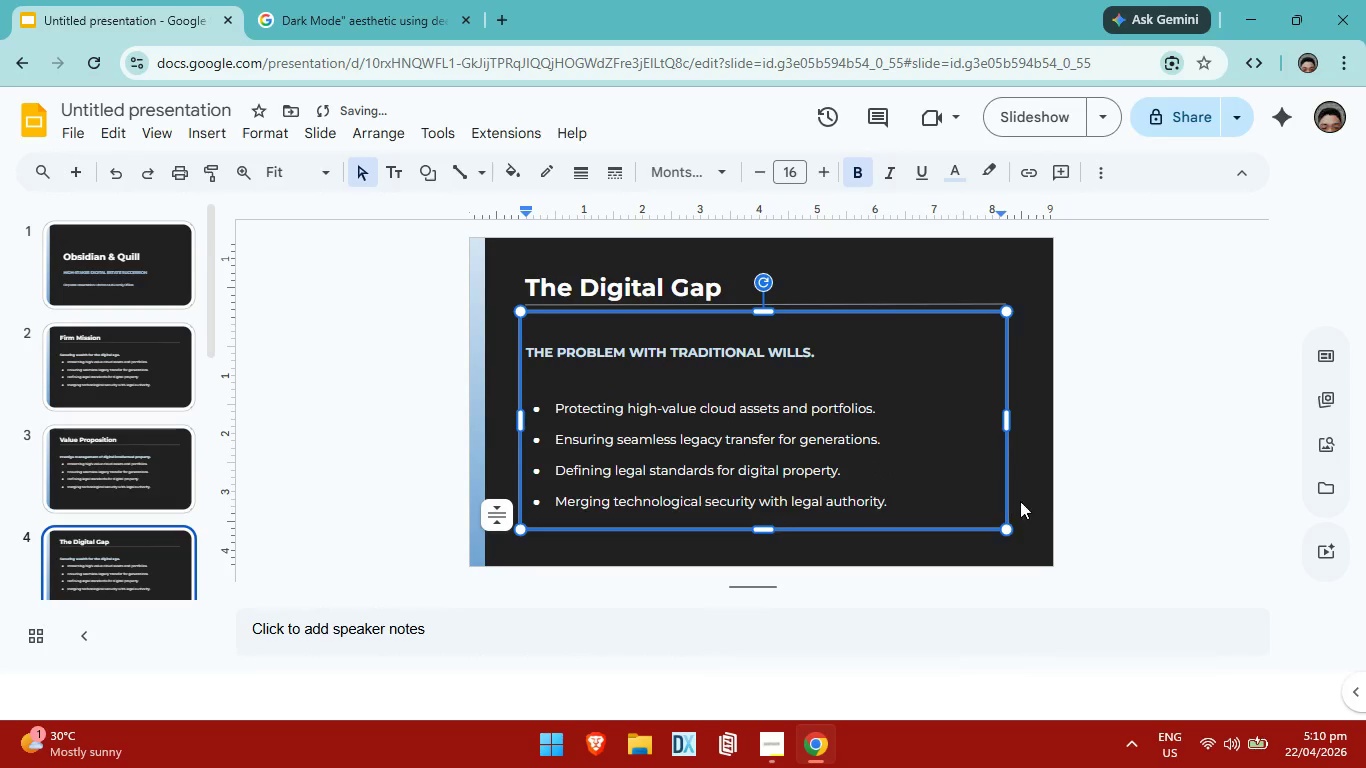 
left_click([1032, 499])
 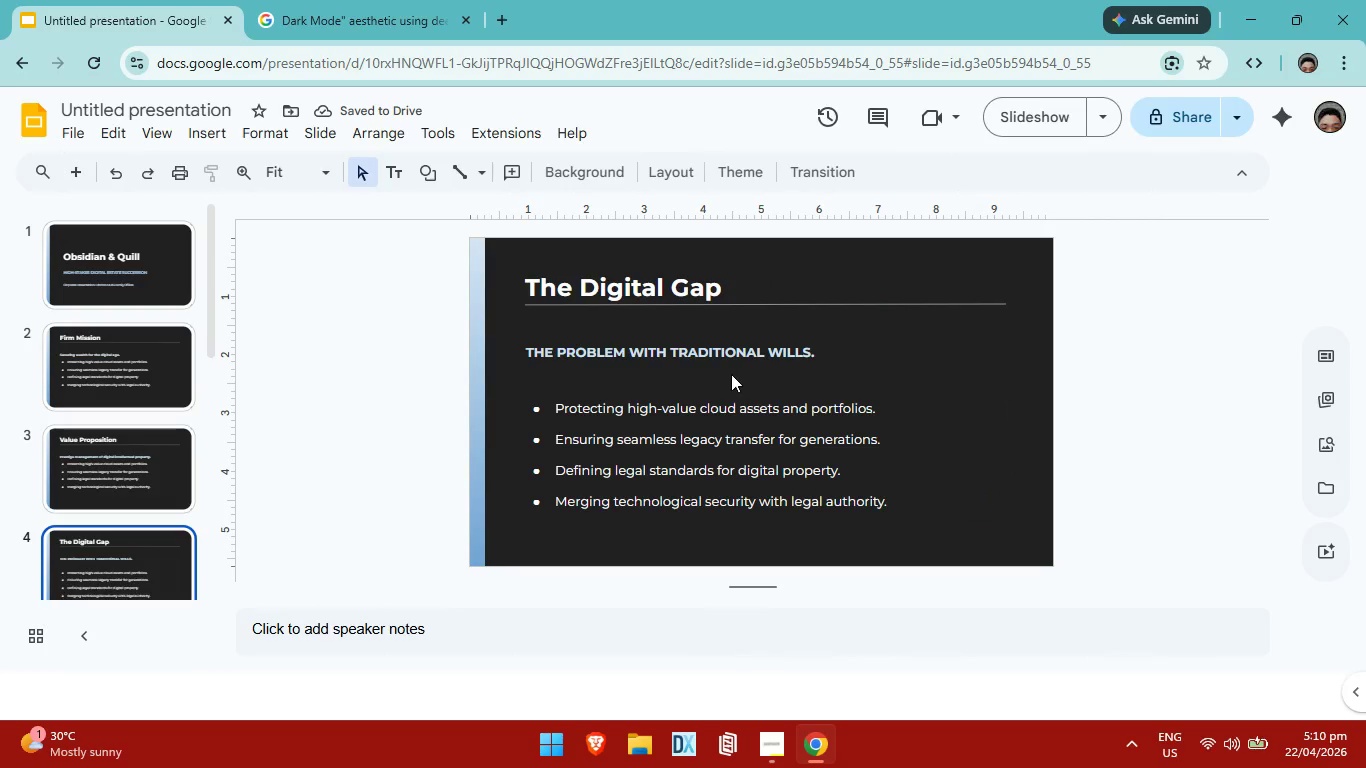 
left_click([775, 352])
 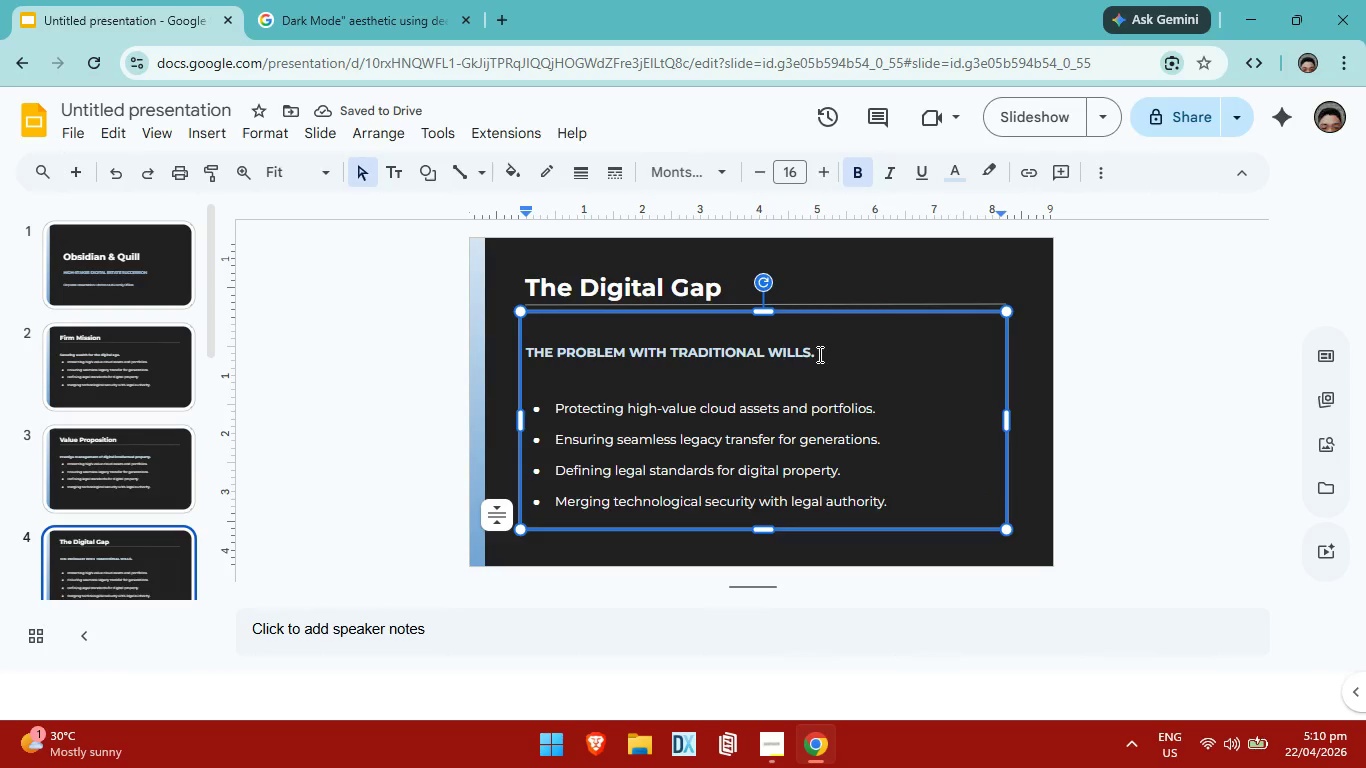 
left_click_drag(start_coordinate=[819, 354], to_coordinate=[521, 351])
 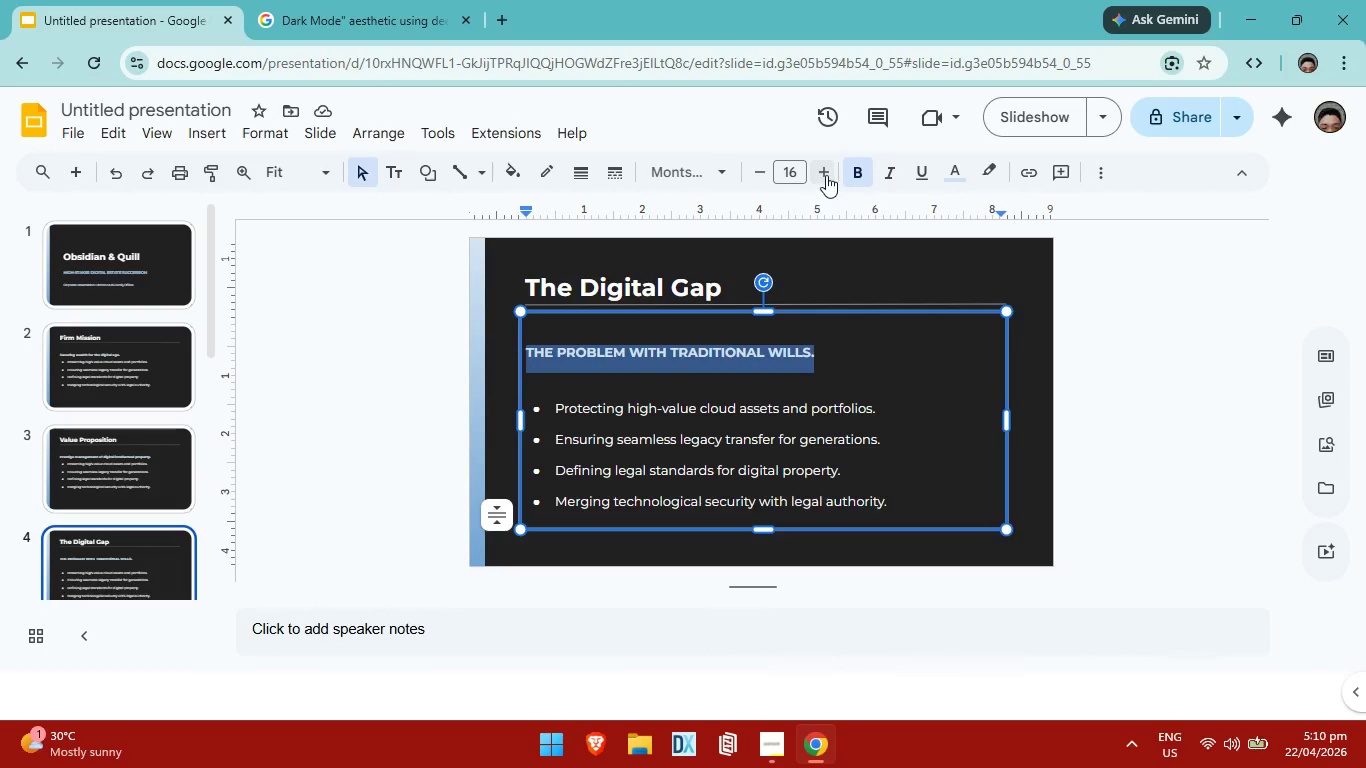 
left_click([826, 175])
 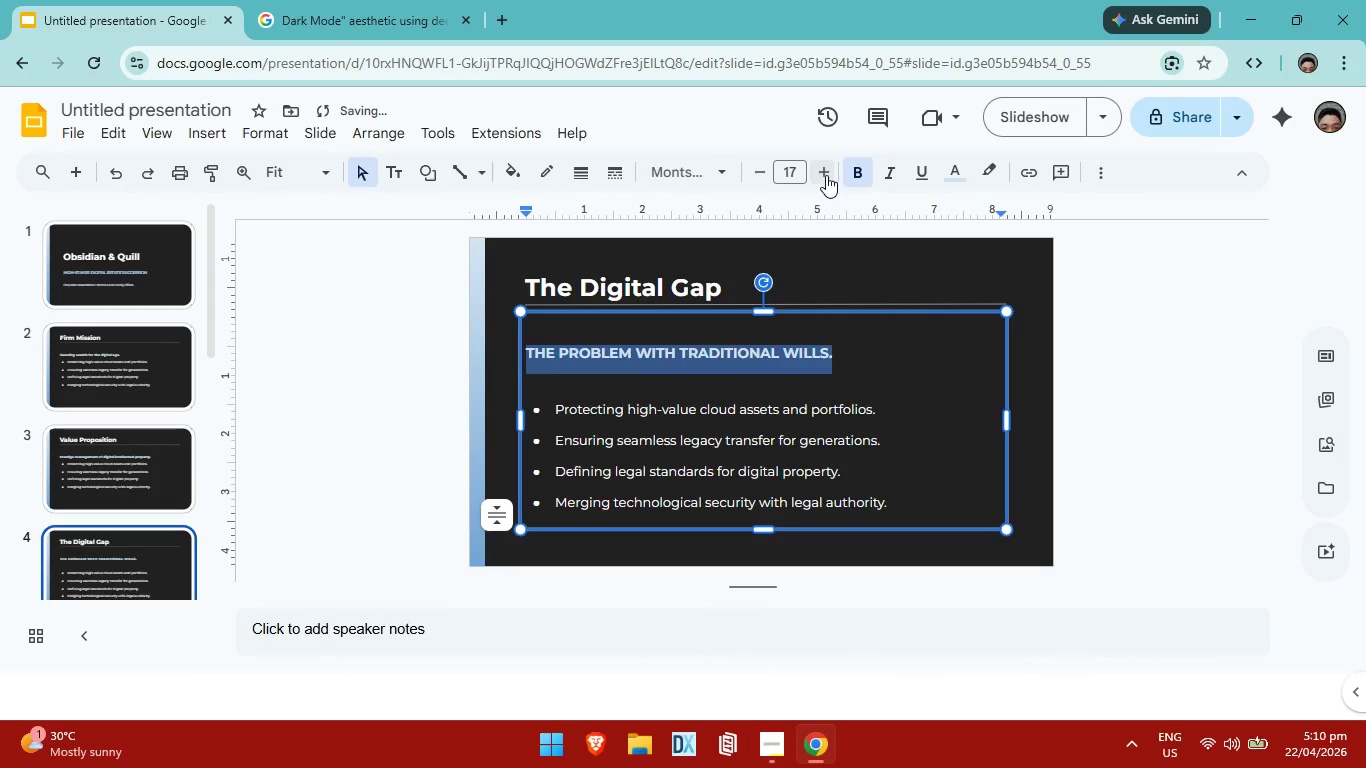 
left_click([826, 175])
 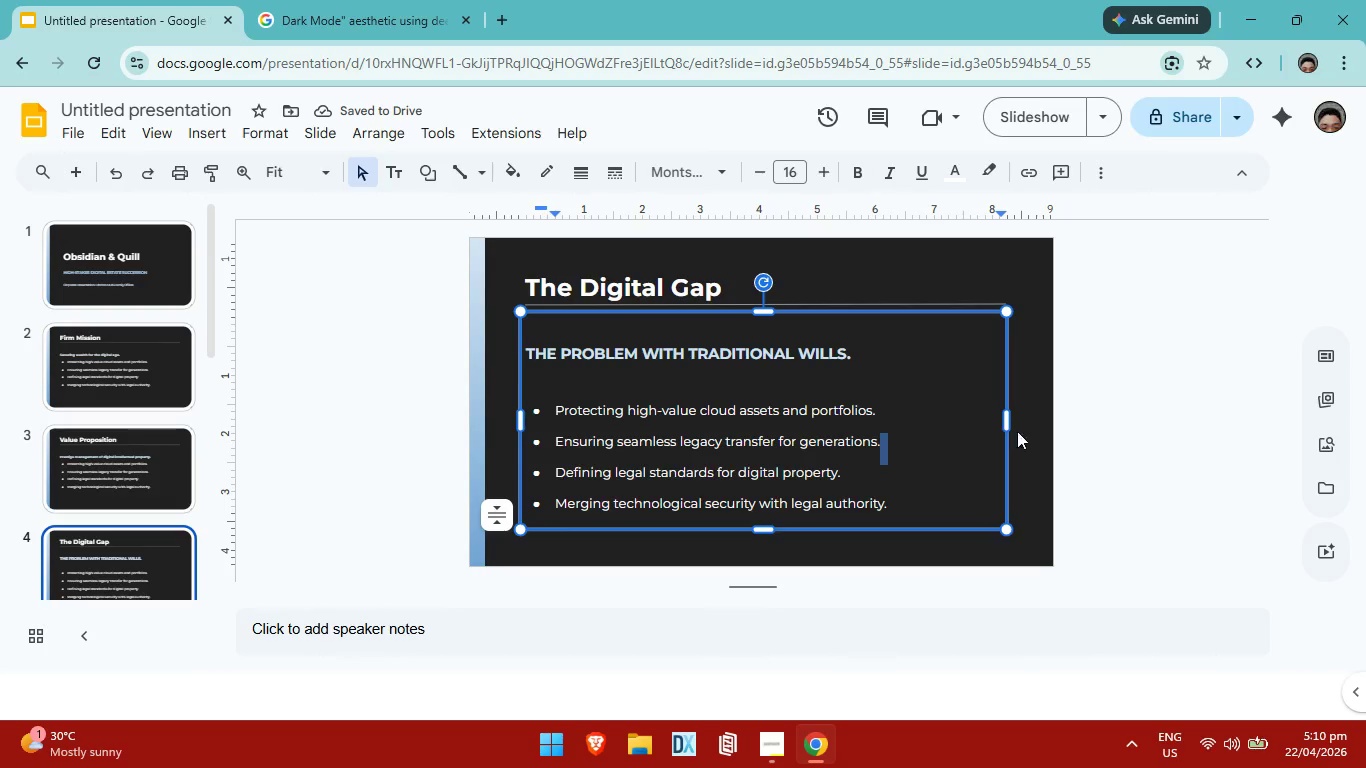 
left_click([1037, 446])
 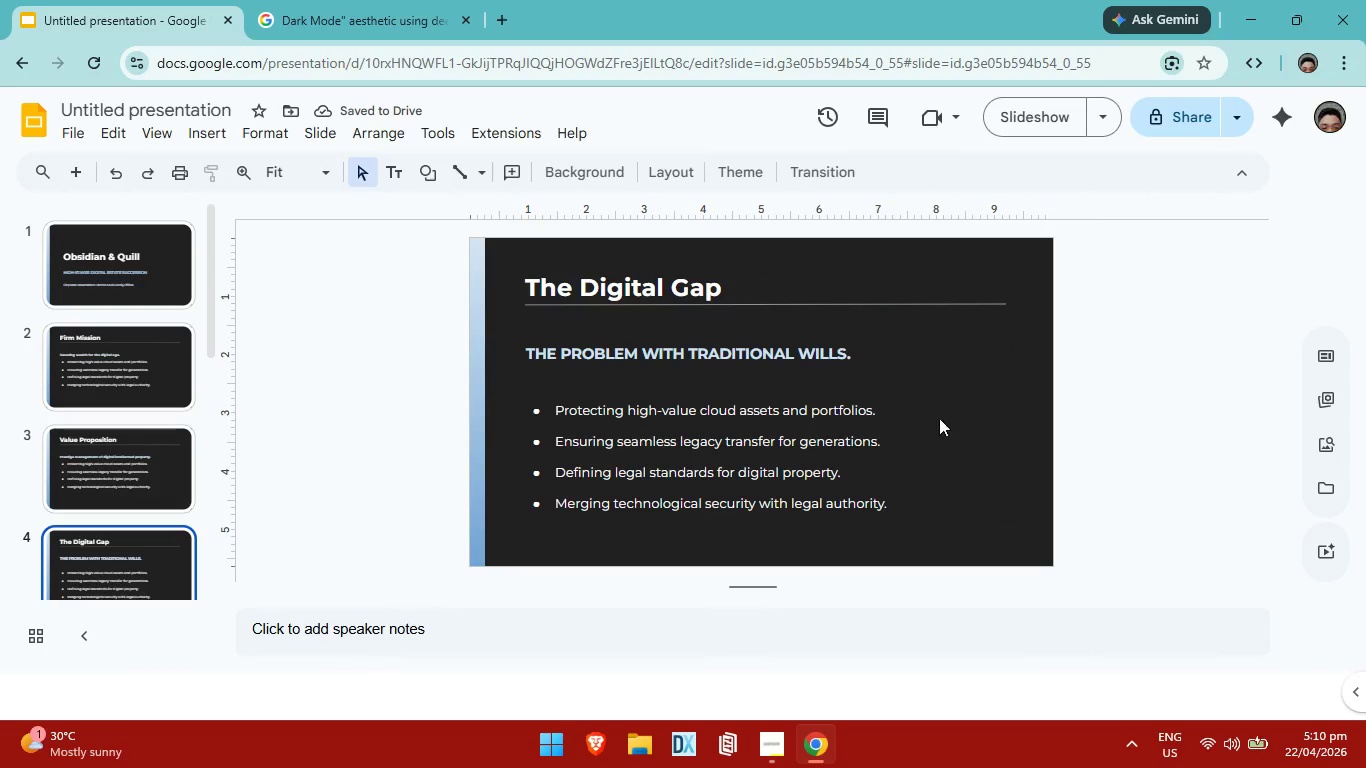 
left_click([962, 405])
 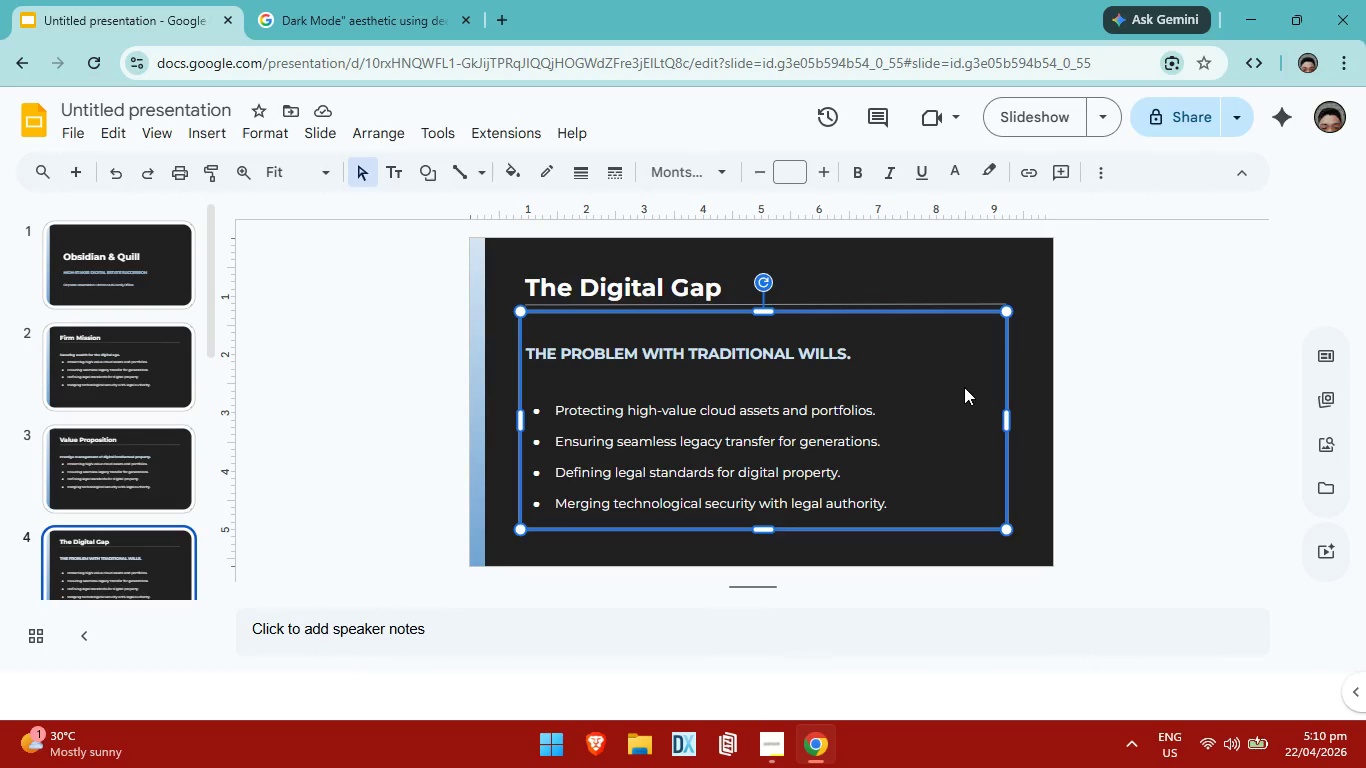 
left_click([964, 387])
 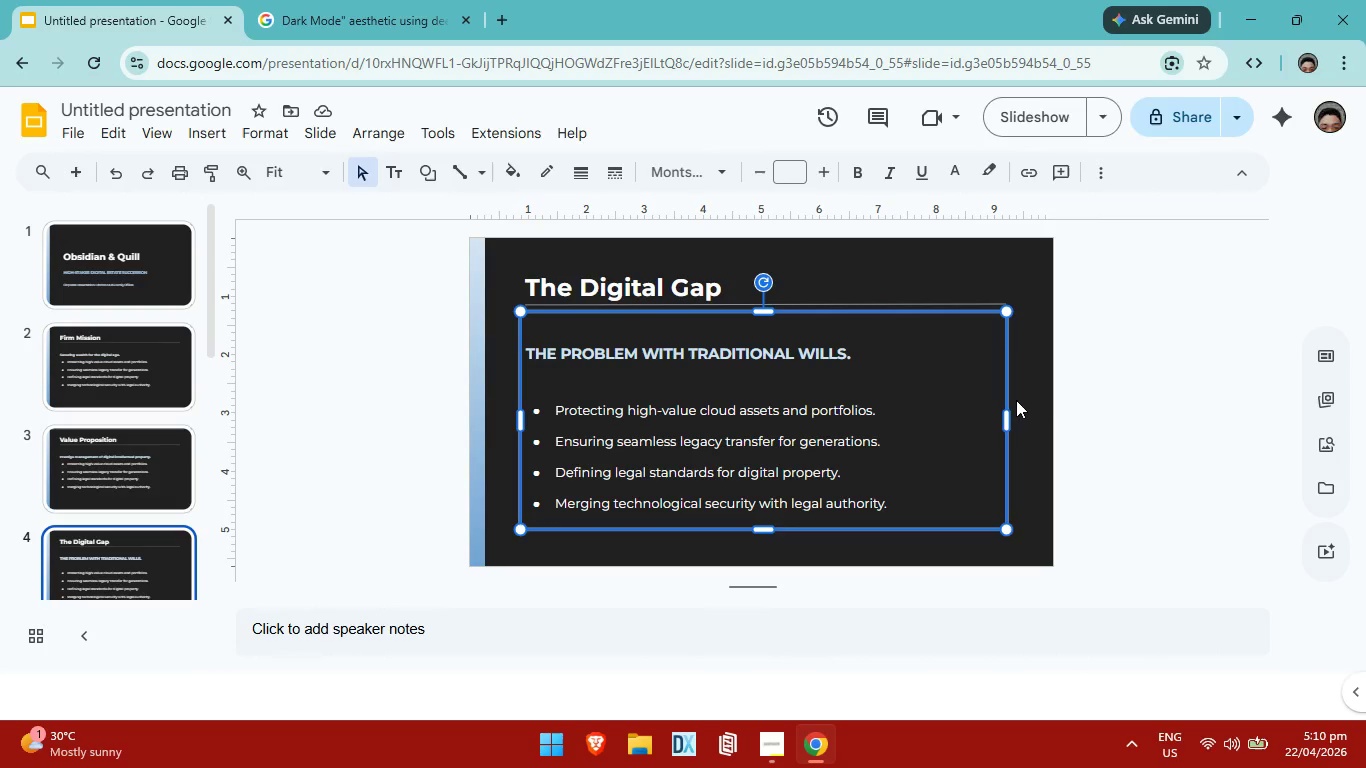 
left_click([1029, 400])
 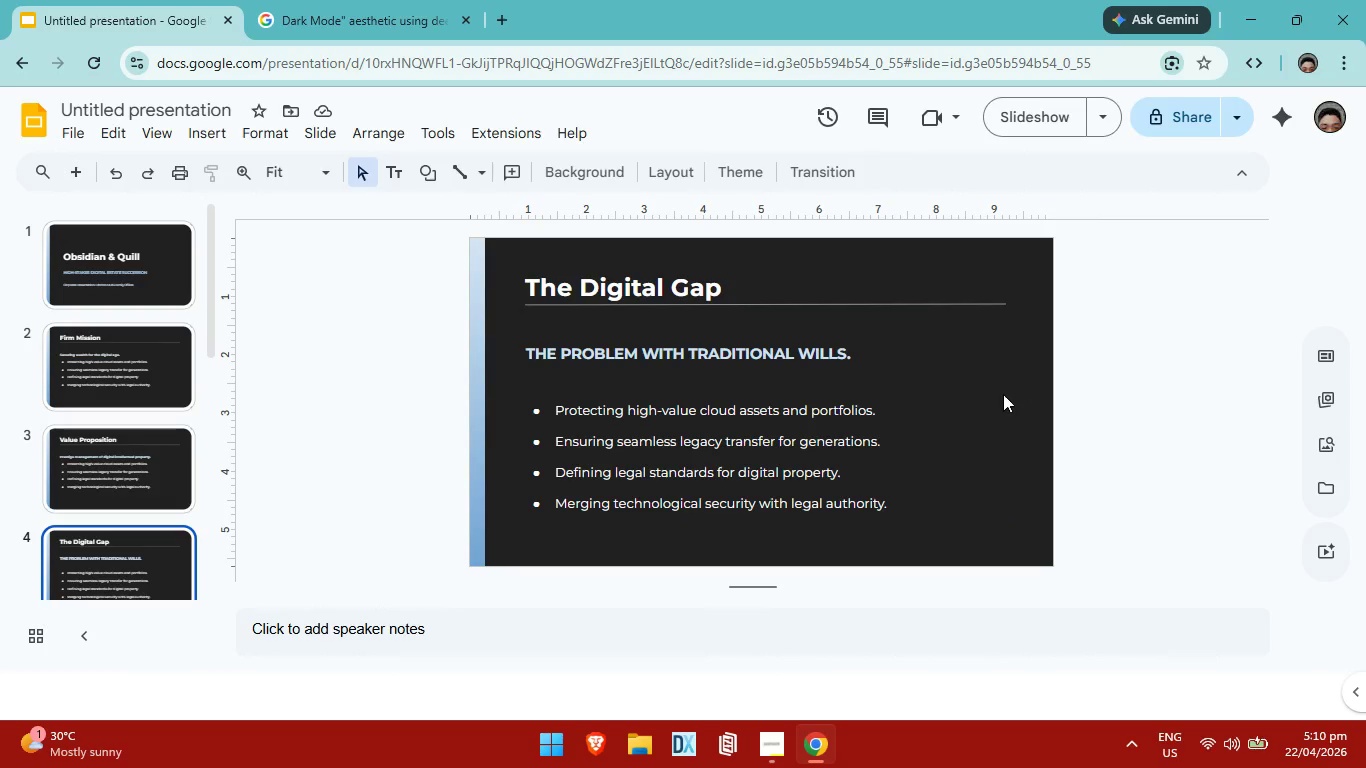 
scroll: coordinate [822, 425], scroll_direction: up, amount: 17.0
 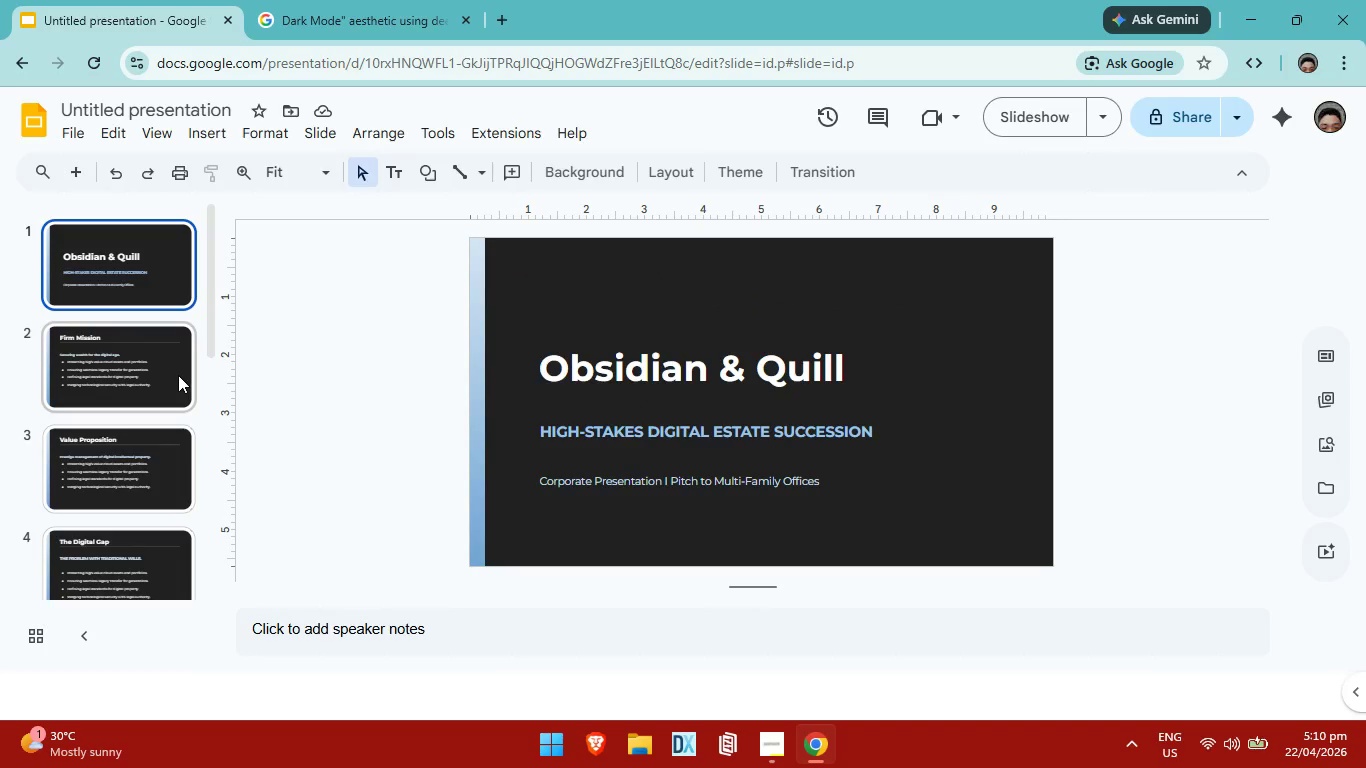 
left_click([178, 375])
 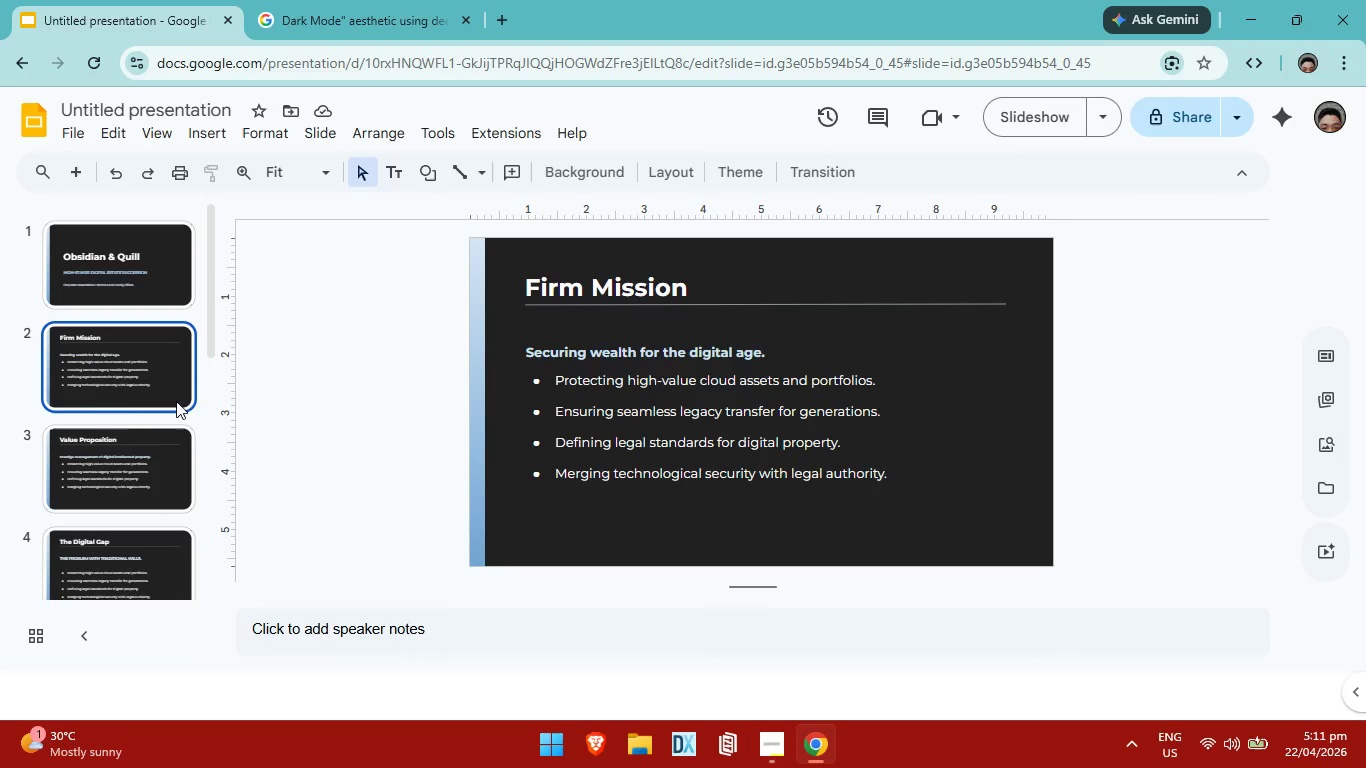 
wait(31.5)
 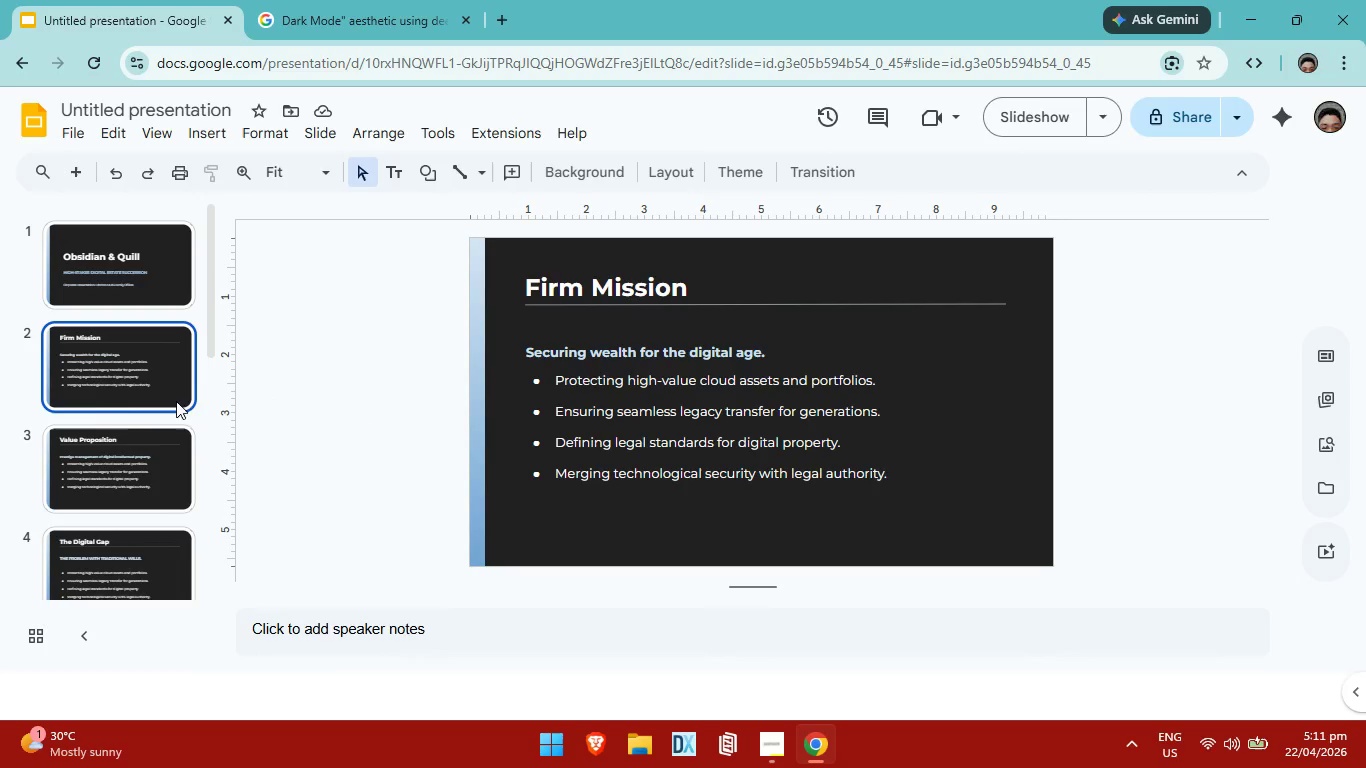 
left_click([140, 388])
 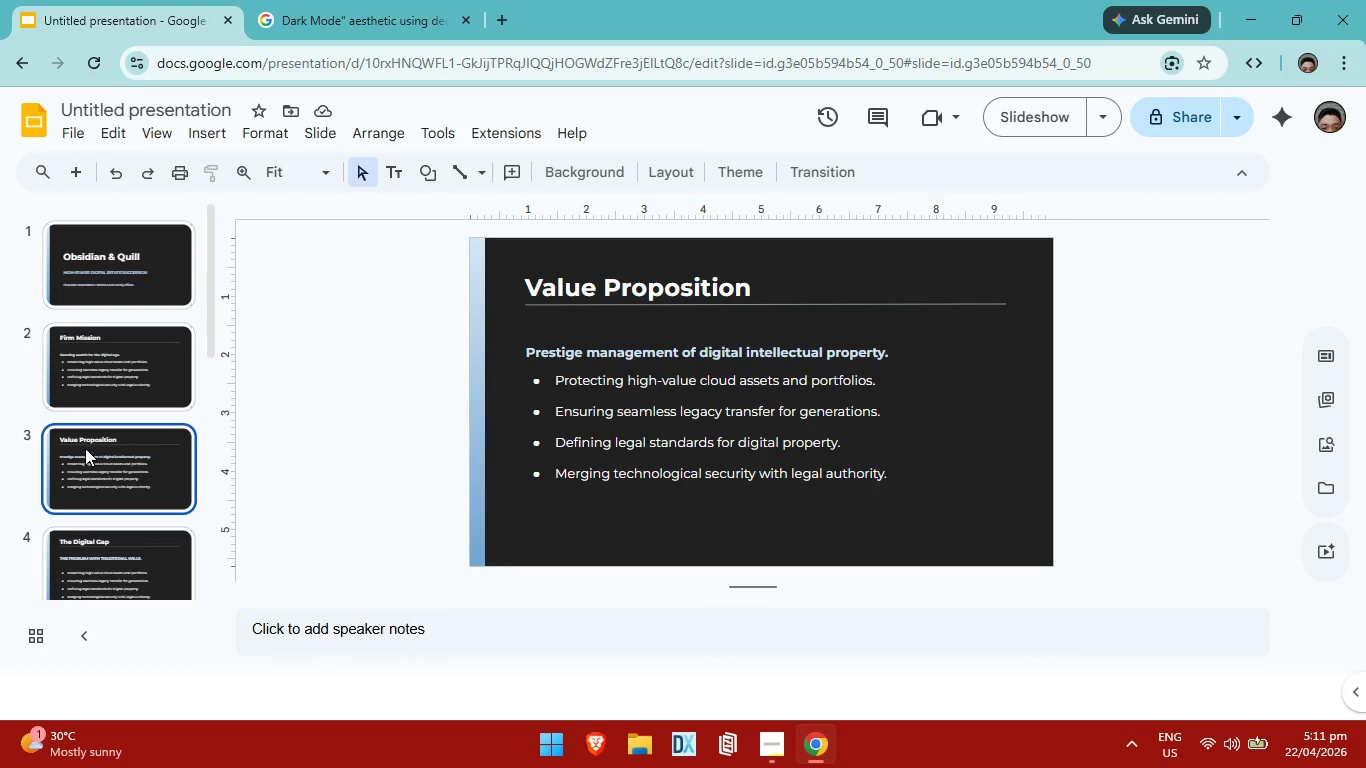 
wait(11.14)
 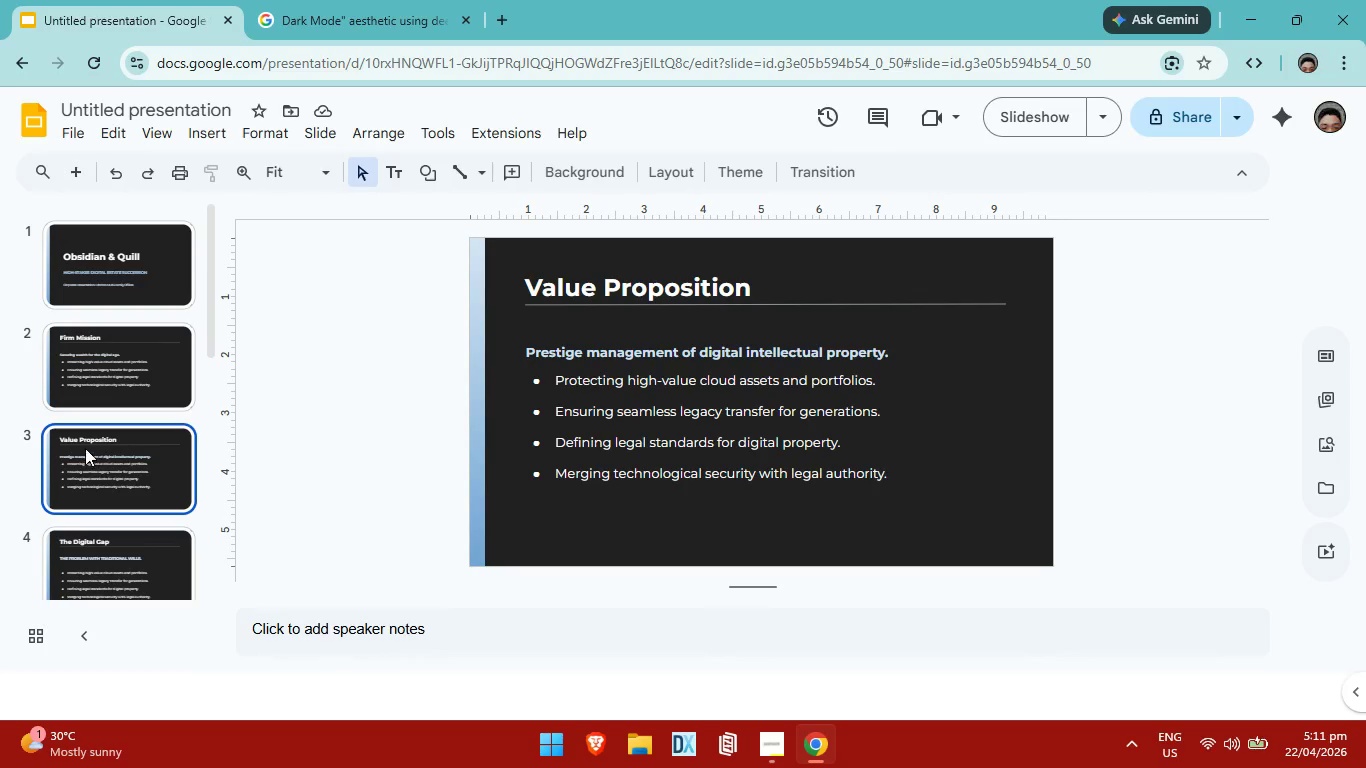 
left_click([876, 385])
 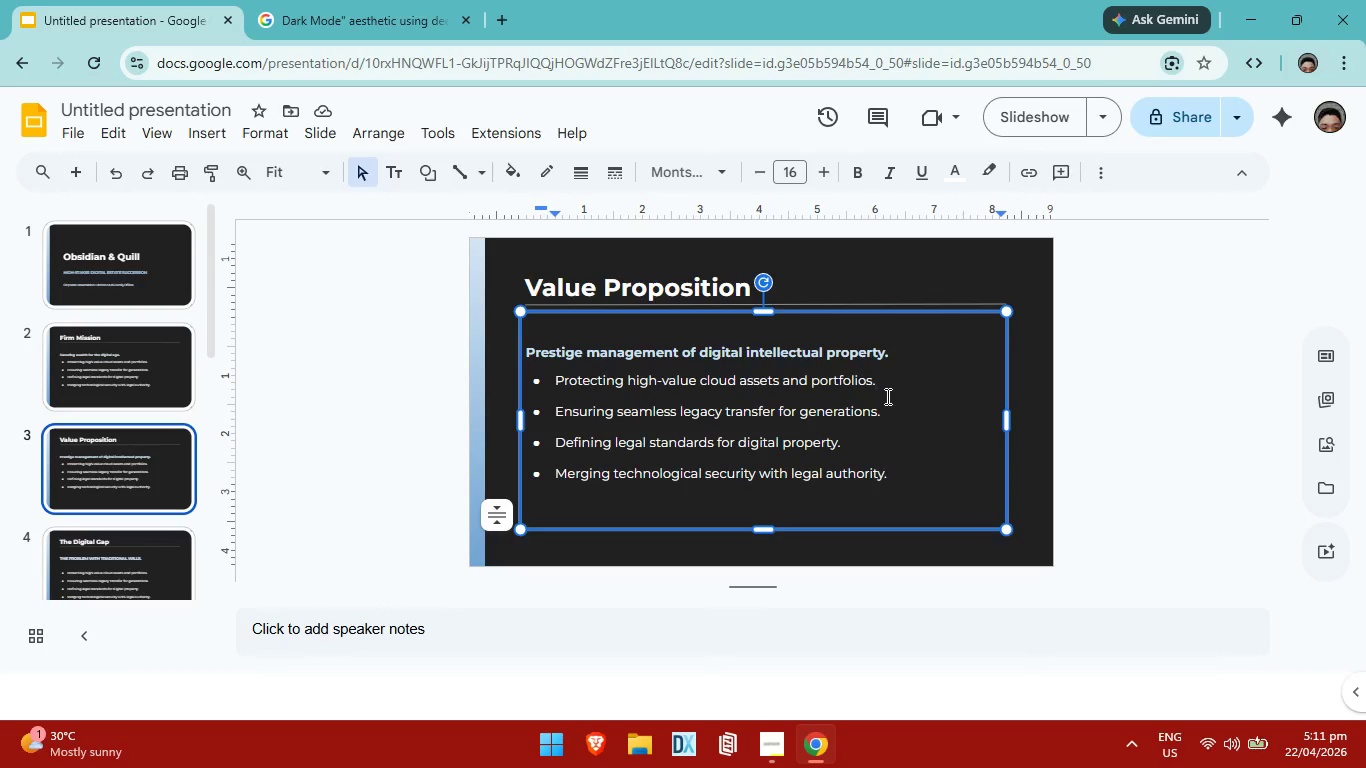 
key(Backspace)
key(Backspace)
key(Backspace)
key(Backspace)
key(Backspace)
key(Backspace)
key(Backspace)
key(Backspace)
key(Backspace)
key(Backspace)
key(Backspace)
key(Backspace)
key(Backspace)
key(Backspace)
key(Backspace)
key(Backspace)
key(Backspace)
key(Backspace)
key(Backspace)
key(Backspace)
key(Backspace)
key(Backspace)
key(Backspace)
key(Backspace)
key(Backspace)
key(Backspace)
key(Backspace)
key(Backspace)
key(Backspace)
key(Backspace)
key(Backspace)
key(Backspace)
key(Backspace)
key(Backspace)
key(Backspace)
key(Backspace)
key(Backspace)
key(Backspace)
key(Backspace)
key(Backspace)
key(Backspace)
key(Backspace)
key(Backspace)
key(Backspace)
key(Backspace)
key(Backspace)
key(Backspace)
key(Backspace)
key(Backspace)
key(Backspace)
type(eXPERT)
key(Backspace)
key(Backspace)
key(Backspace)
key(Backspace)
key(Backspace)
key(Backspace)
type(Expert handling of complex domain portfolios.)
 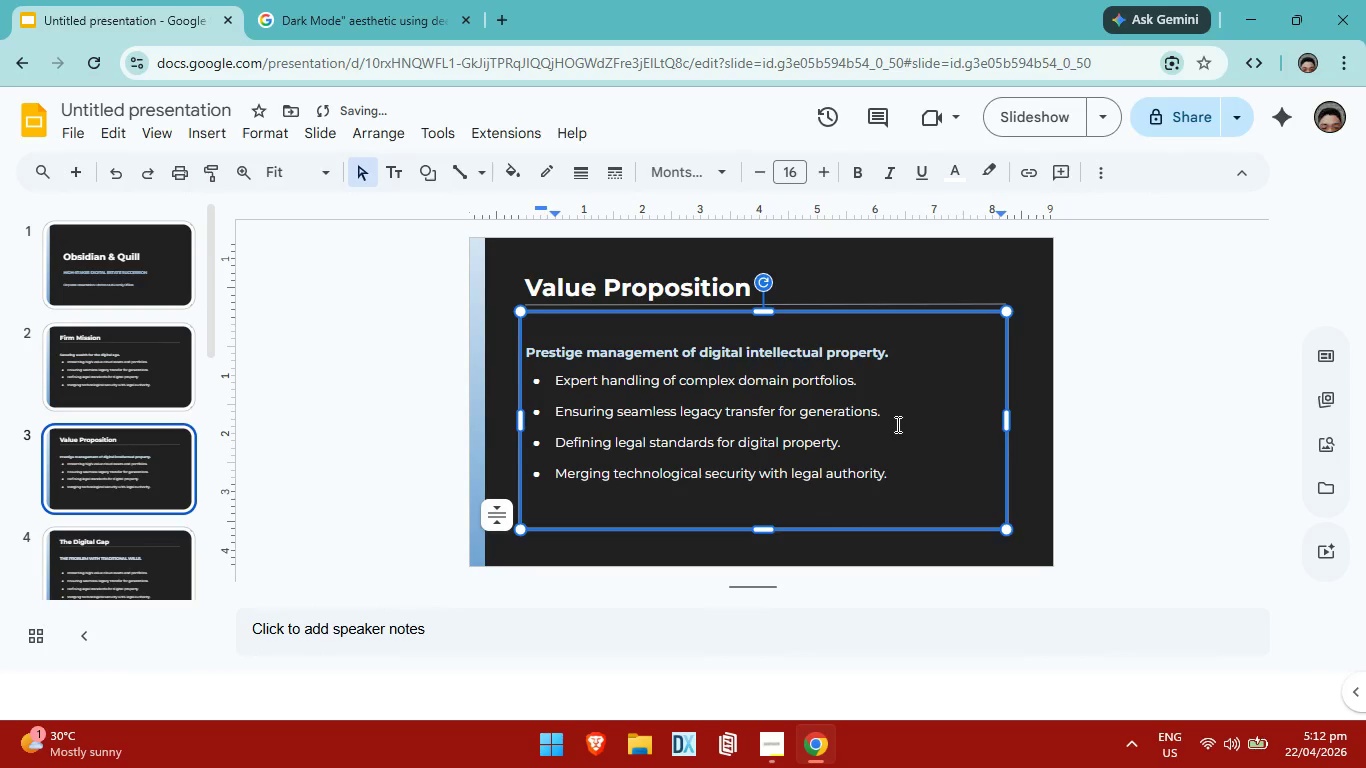 
left_click([891, 414])
 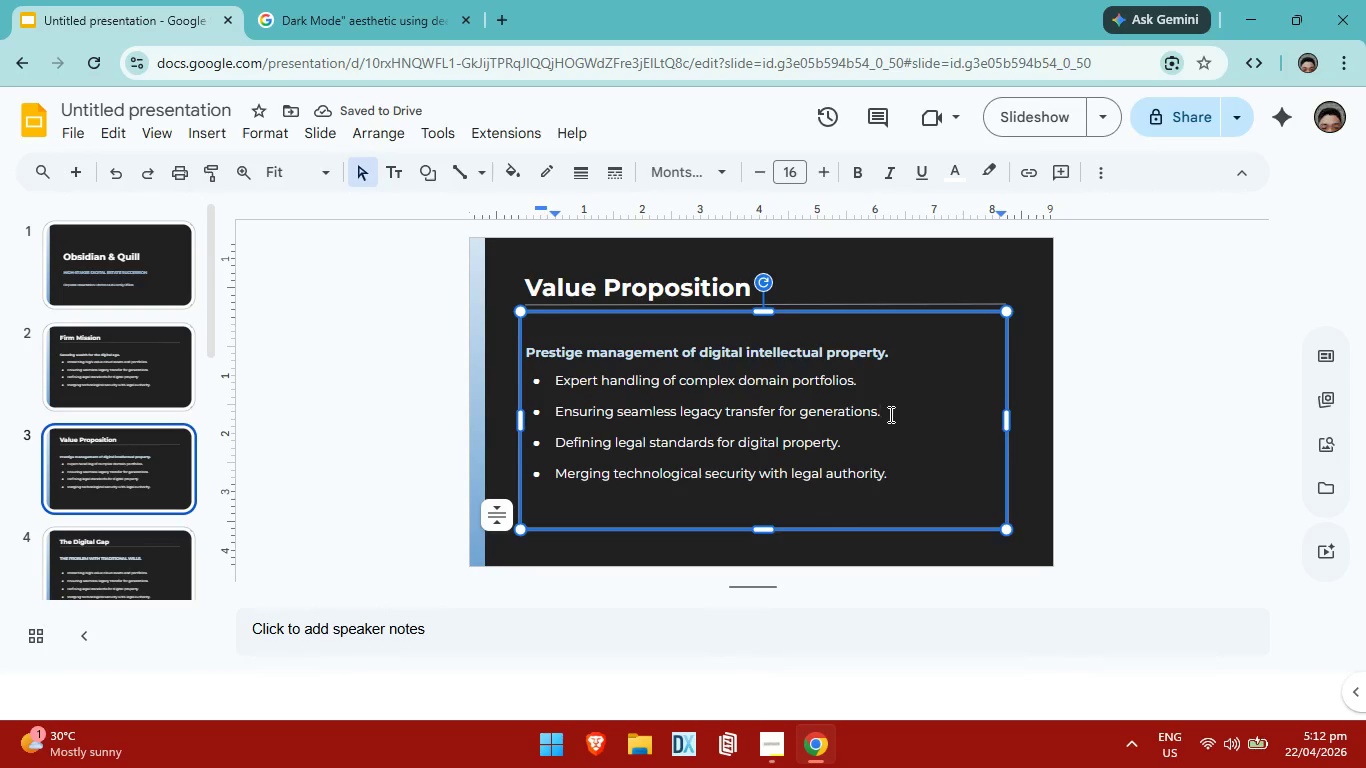 
key(Backspace)
key(Backspace)
key(Backspace)
key(Backspace)
key(Backspace)
key(Backspace)
key(Backspace)
key(Backspace)
key(Backspace)
key(Backspace)
key(Backspace)
key(Backspace)
key(Backspace)
key(Backspace)
key(Backspace)
key(Backspace)
key(Backspace)
key(Backspace)
key(Backspace)
key(Backspace)
key(Backspace)
key(Backspace)
key(Backspace)
key(Backspace)
key(Backspace)
key(Backspace)
key(Backspace)
key(Backspace)
key(Backspace)
key(Backspace)
key(Backspace)
key(Backspace)
key(Backspace)
key(Backspace)
type(Strategic protection for decentralized financial assets.)
 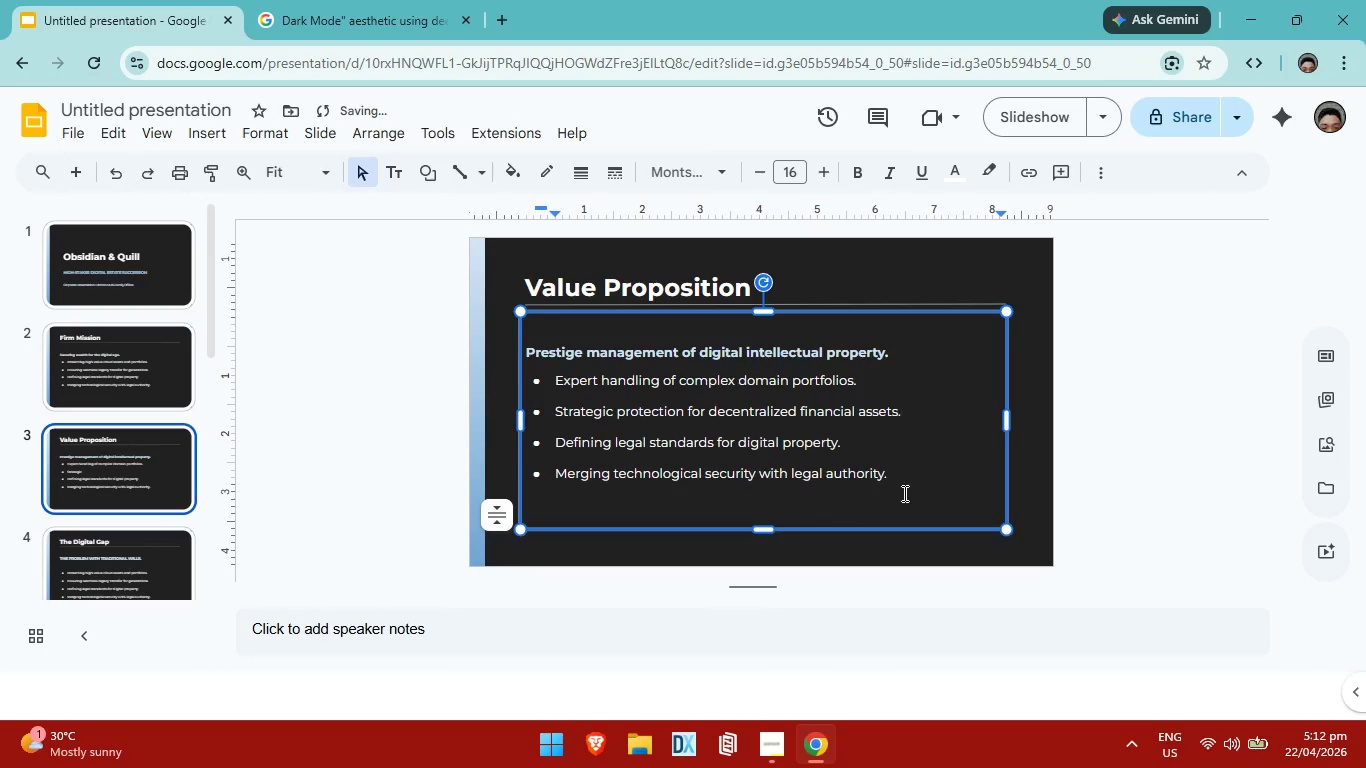 
left_click([844, 446])
 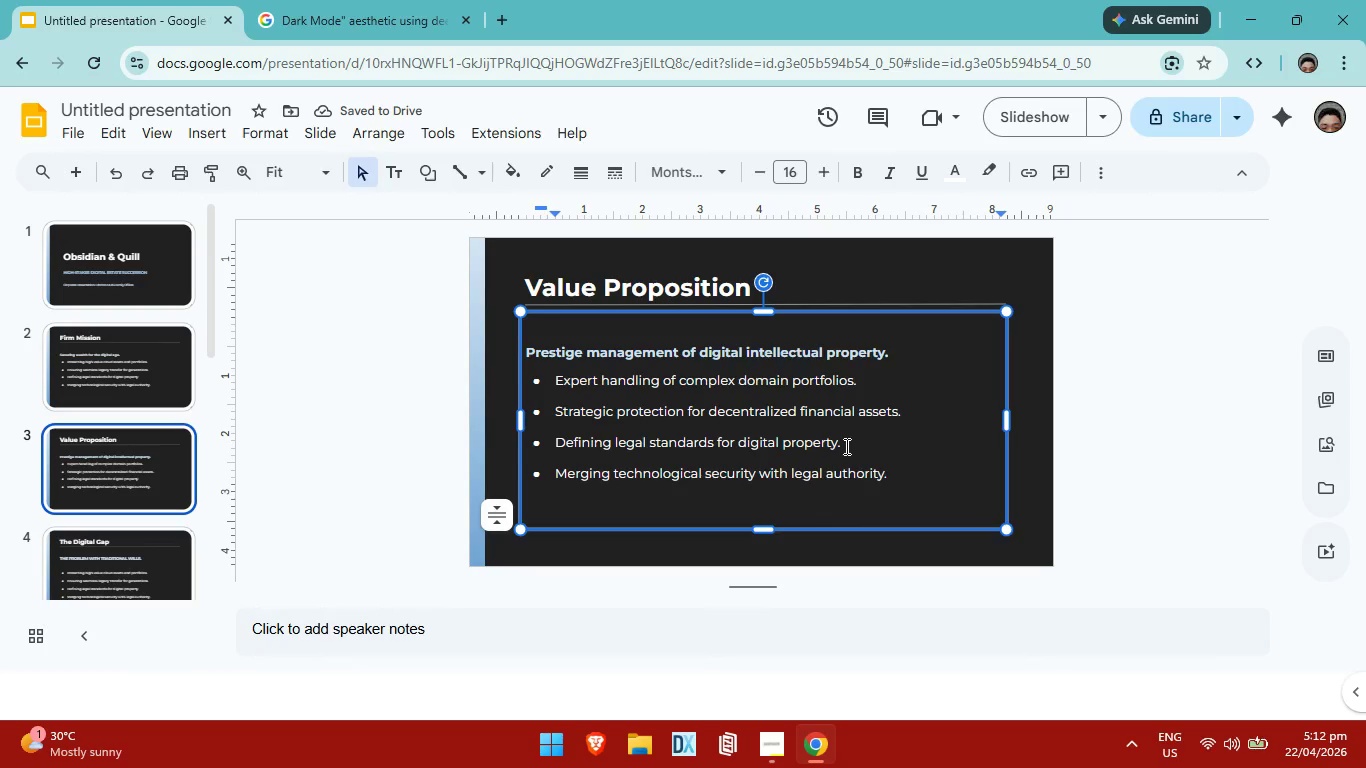 
key(Backspace)
key(Backspace)
key(Backspace)
key(Backspace)
key(Backspace)
key(Backspace)
key(Backspace)
key(Backspace)
key(Backspace)
key(Backspace)
key(Backspace)
key(Backspace)
key(Backspace)
key(Backspace)
key(Backspace)
key(Backspace)
key(Backspace)
key(Backspace)
key(Backspace)
key(Backspace)
key(Backspace)
key(Backspace)
key(Backspace)
key(Backspace)
key(Backspace)
key(Backspace)
key(Backspace)
key(Backspace)
key(Backspace)
key(Backspace)
key(Backspace)
key(Backspace)
key(Backspace)
key(Backspace)
key(Backspace)
key(Backspace)
key(Backspace)
key(Backspace)
key(Backspace)
key(Backspace)
key(Backspace)
key(Backspace)
key(Backspace)
key(Backspace)
key(Backspace)
key(Backspace)
type(Bespoke legal frameworks for unique estates.)
 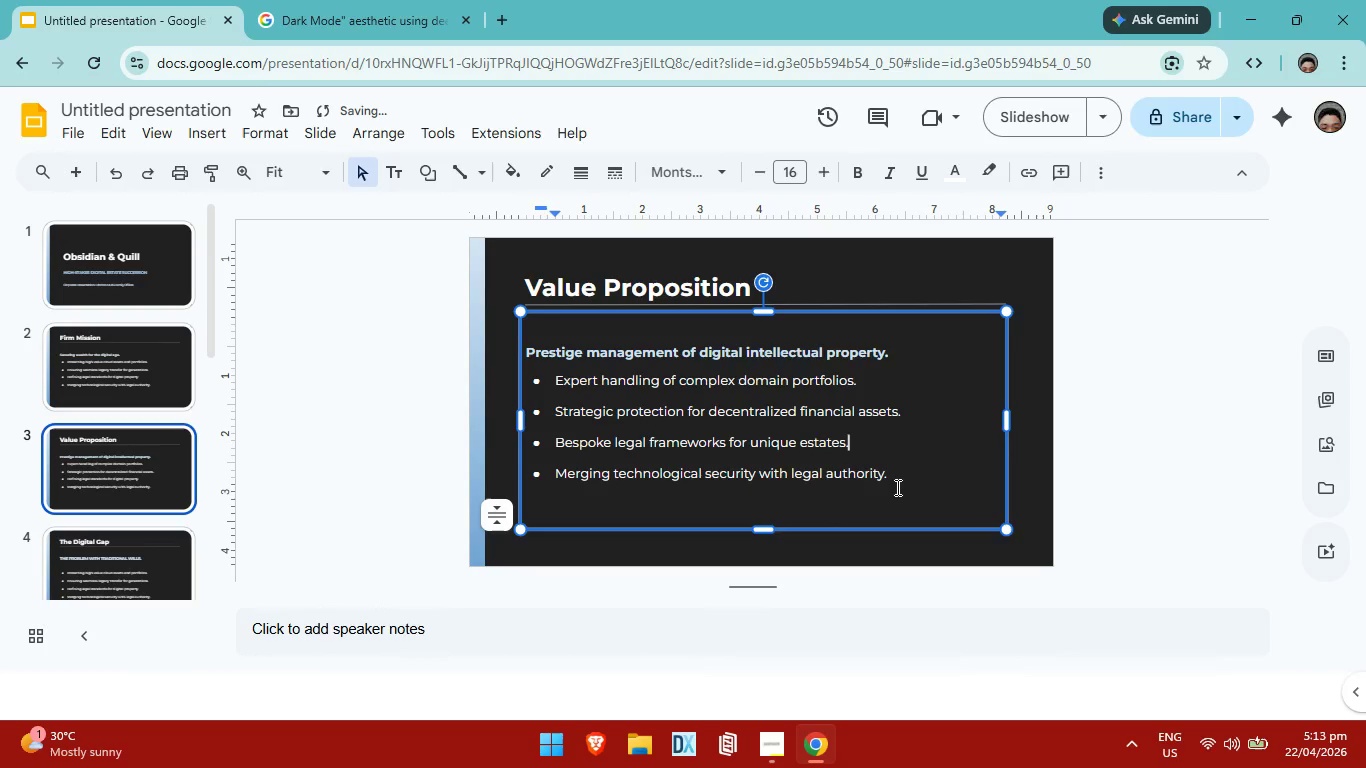 
left_click([895, 477])
 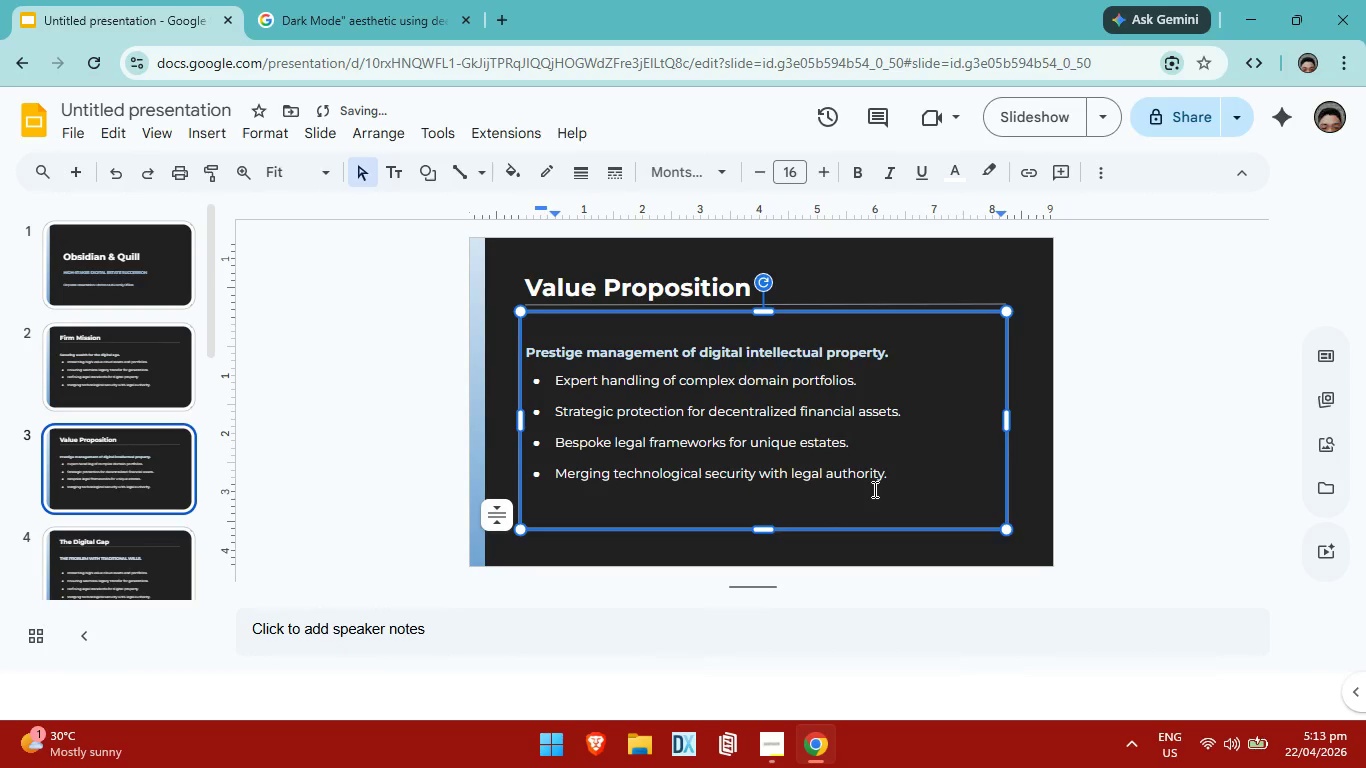 
key(Backspace)
key(Backspace)
key(Backspace)
key(Backspace)
key(Backspace)
key(Backspace)
key(Backspace)
key(Backspace)
key(Backspace)
key(Backspace)
key(Backspace)
key(Backspace)
key(Backspace)
key(Backspace)
key(Backspace)
key(Backspace)
key(Backspace)
key(Backspace)
key(Backspace)
key(Backspace)
key(Backspace)
key(Backspace)
key(Backspace)
key(Backspace)
key(Backspace)
key(Backspace)
key(Backspace)
key(Backspace)
key(Backspace)
key(Backspace)
key(Backspace)
key(Backspace)
key(Backspace)
key(Backspace)
key(Backspace)
key(Backspace)
key(Backspace)
key(Backspace)
key(Backspace)
key(Backspace)
key(Backspace)
key(Backspace)
key(Backspace)
key(Backspace)
key(Backspace)
key(Backspace)
key(Backspace)
type(Discreet services for ul)
 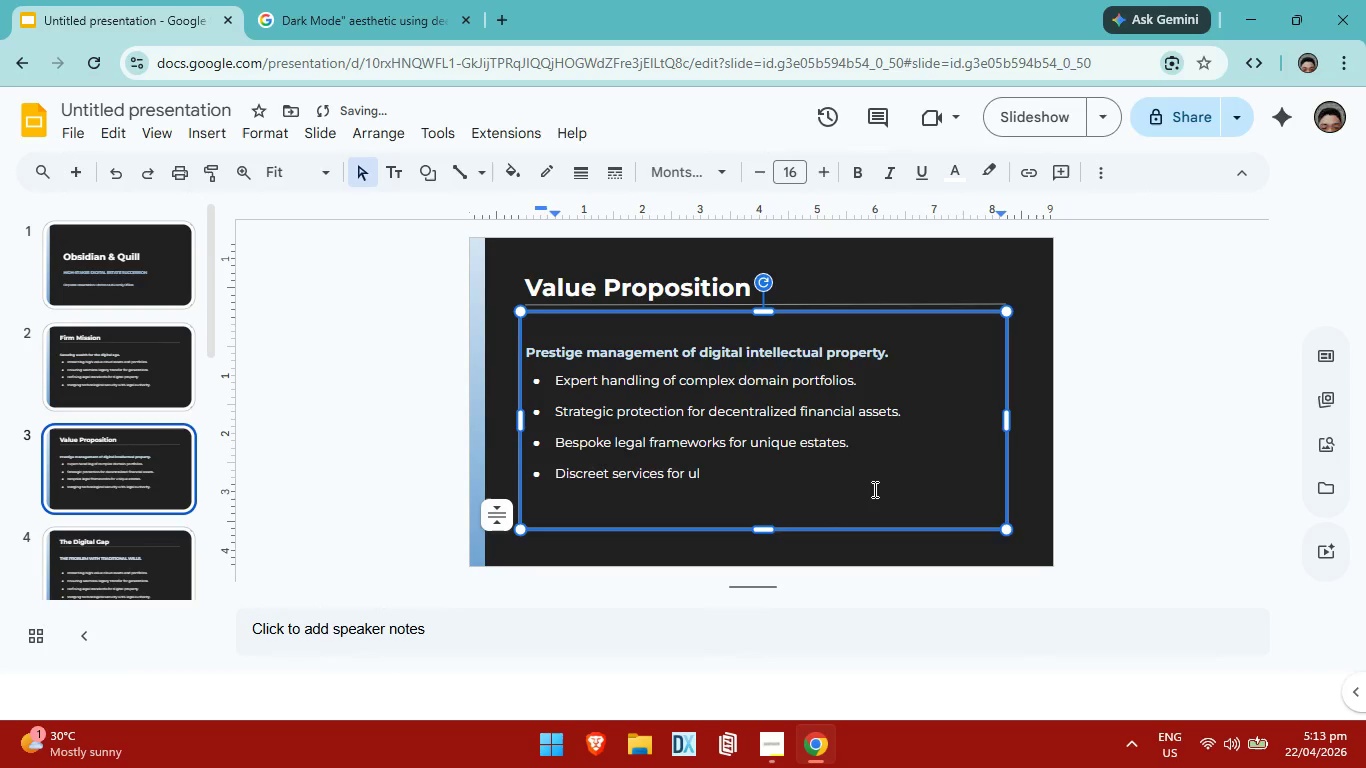 
wait(18.66)
 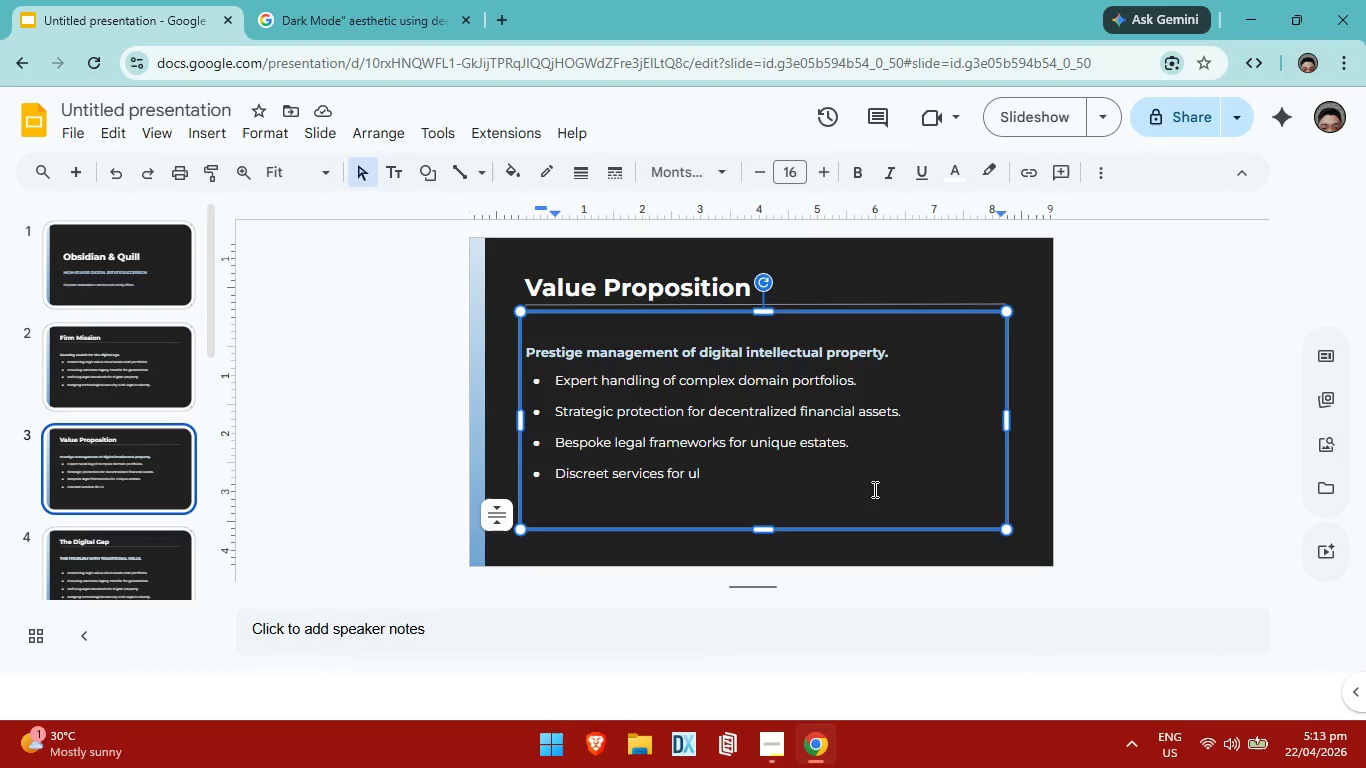 
type(ra)
key(Backspace)
key(Backspace)
type(tra-igh)
key(Backspace)
key(Backspace)
key(Backspace)
type(high-net0)
key(Backspace)
type(-worth clients.)
 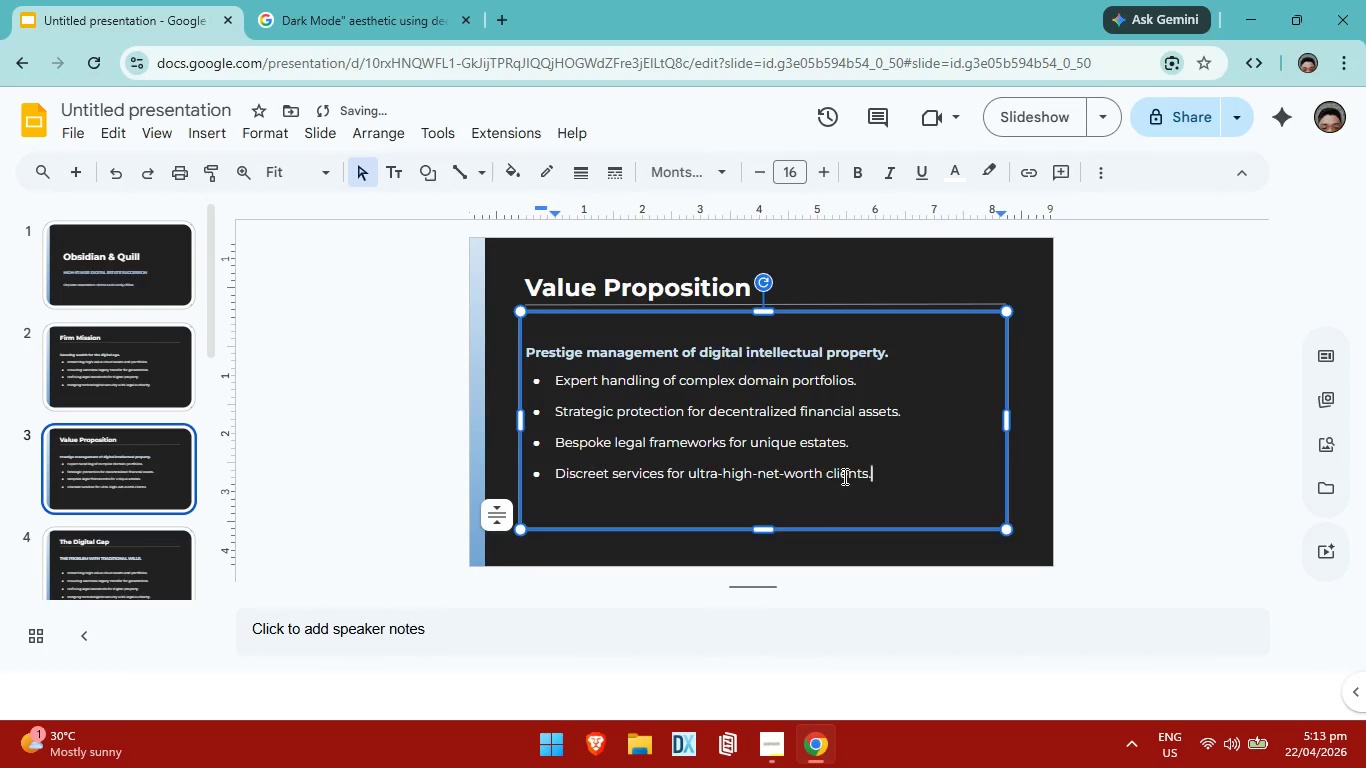 
left_click_drag(start_coordinate=[880, 478], to_coordinate=[554, 390])
 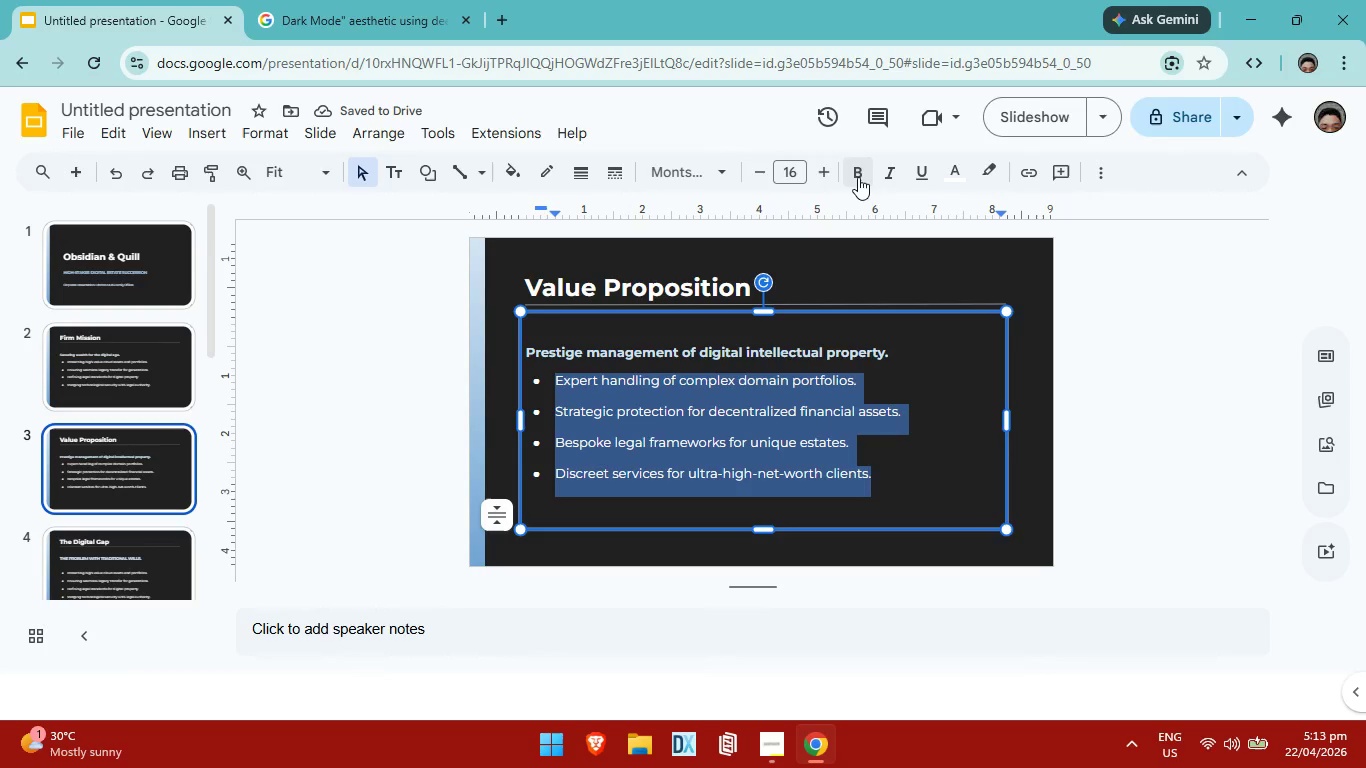 
left_click([858, 177])
 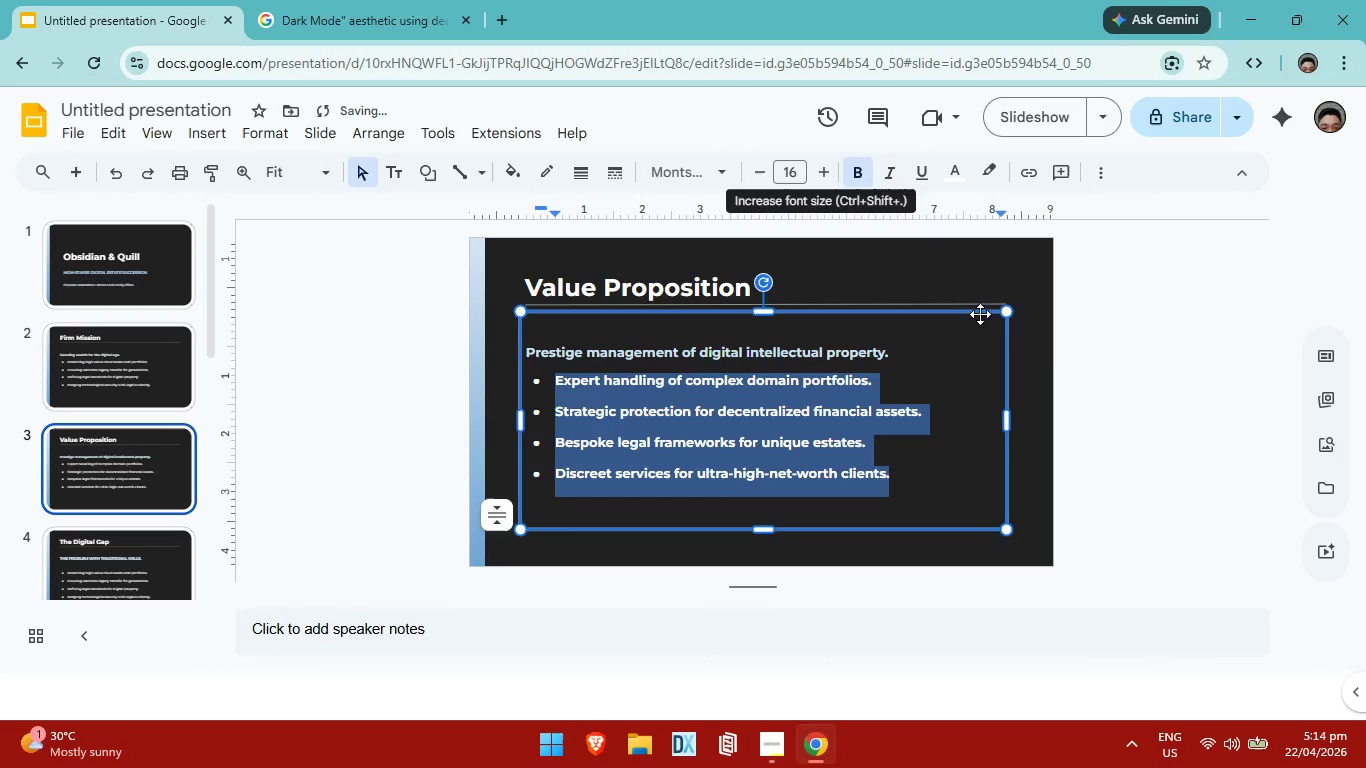 
left_click([1094, 382])
 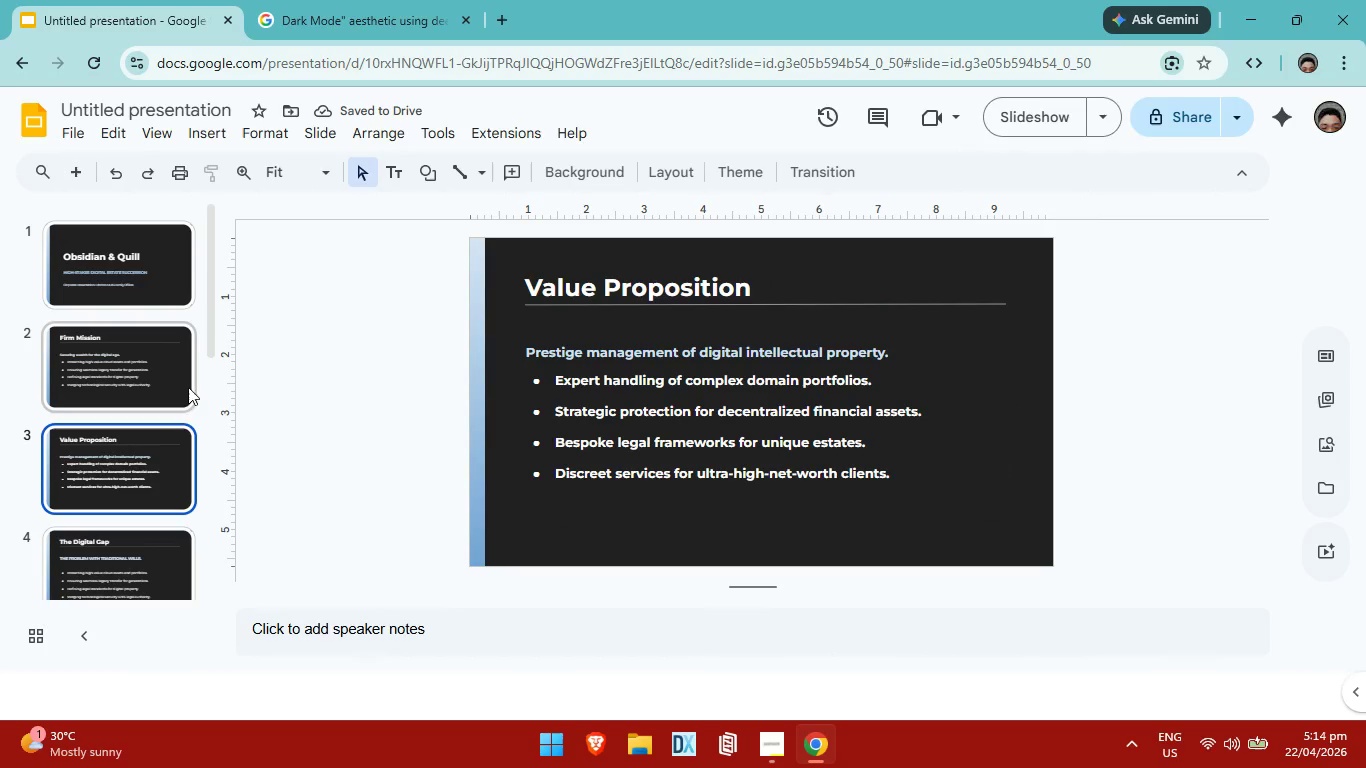 
left_click([127, 379])
 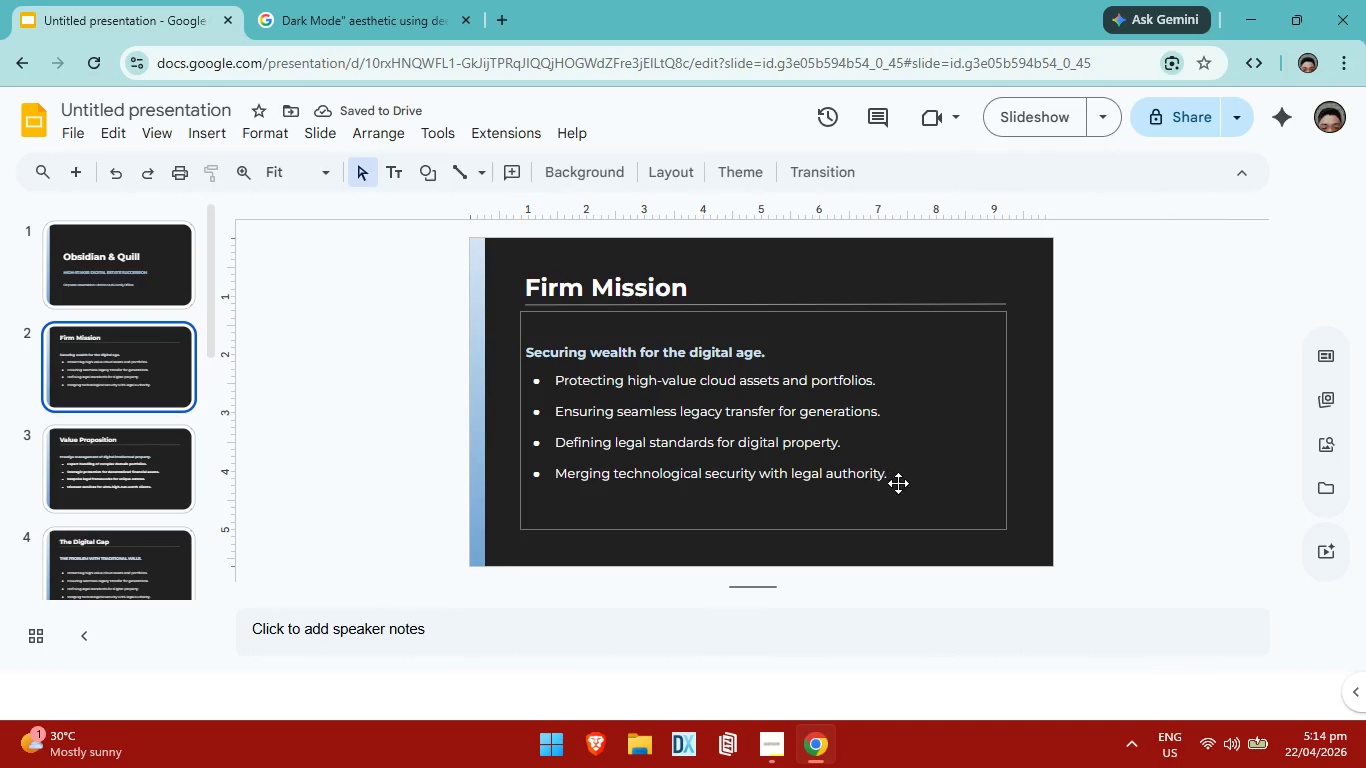 
left_click([909, 486])
 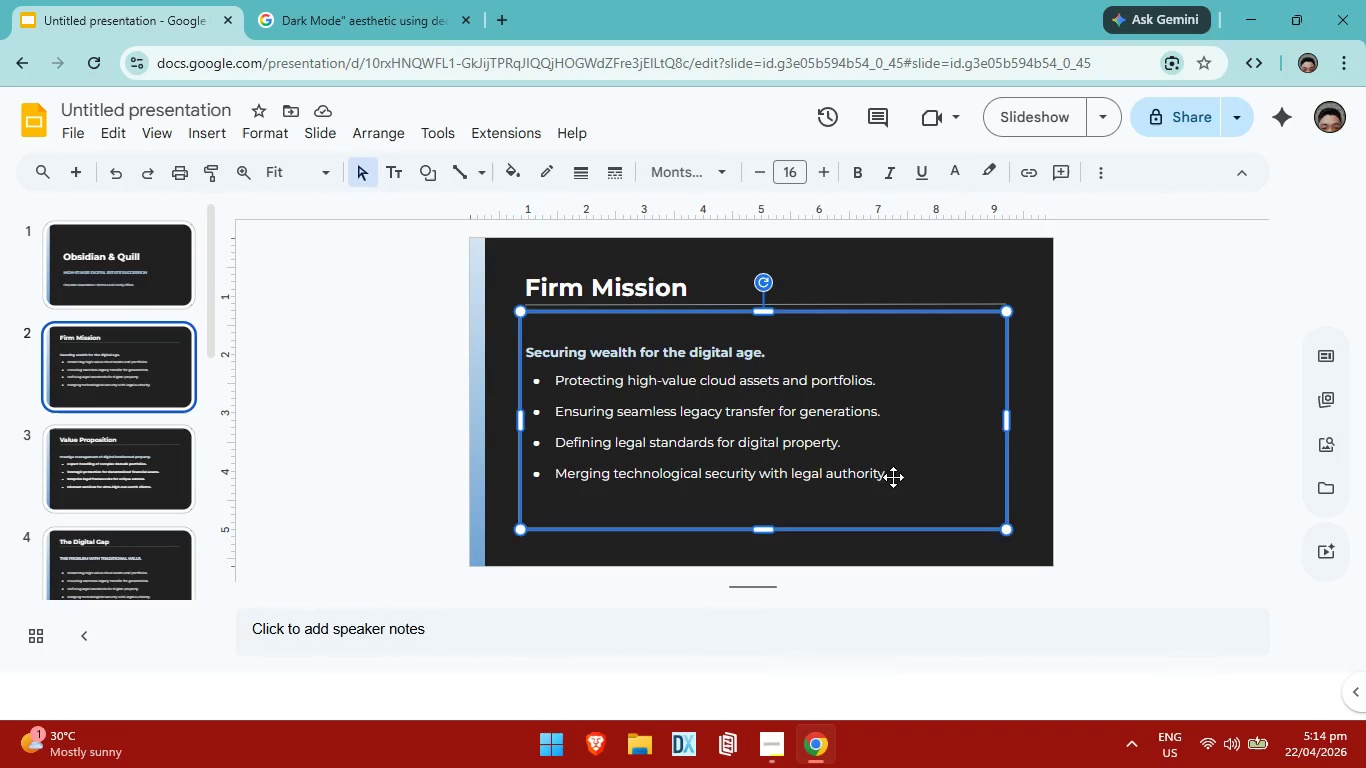 
left_click([893, 477])
 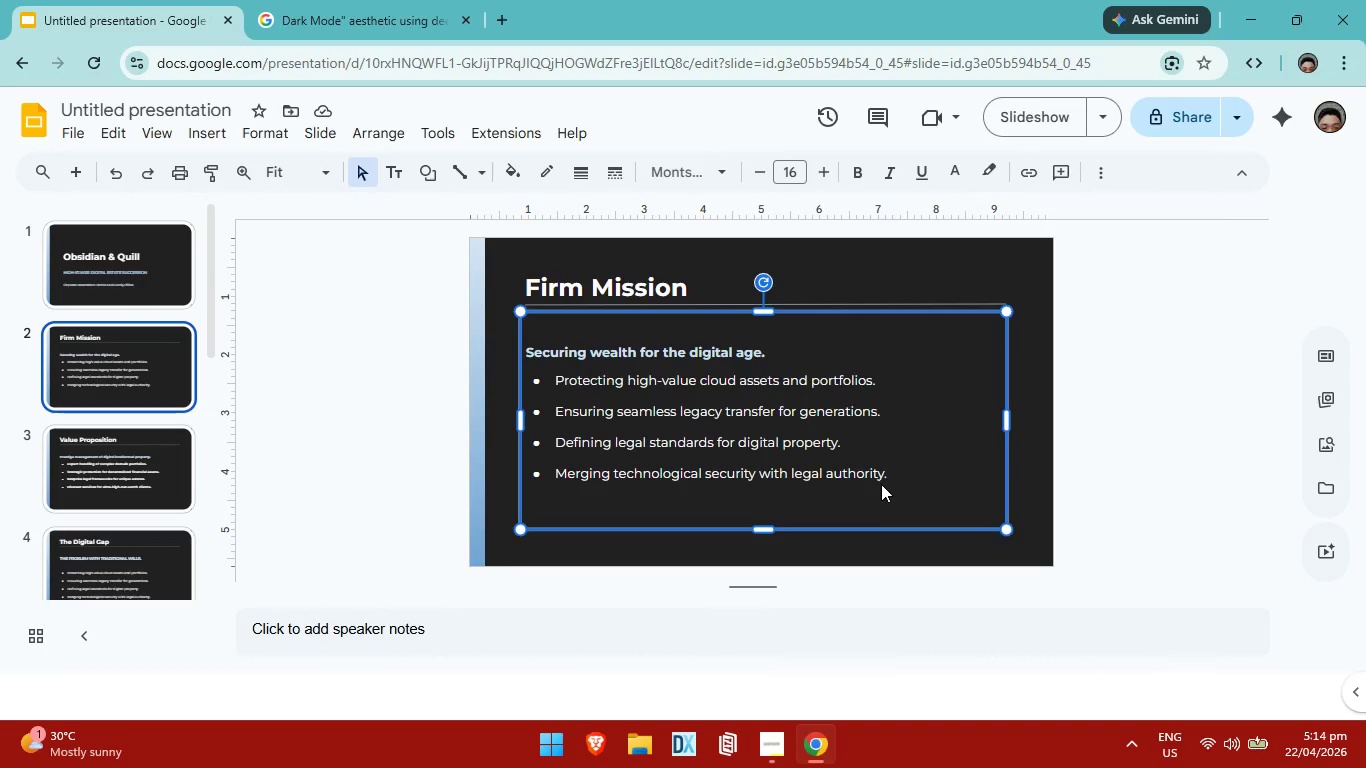 
left_click([881, 484])
 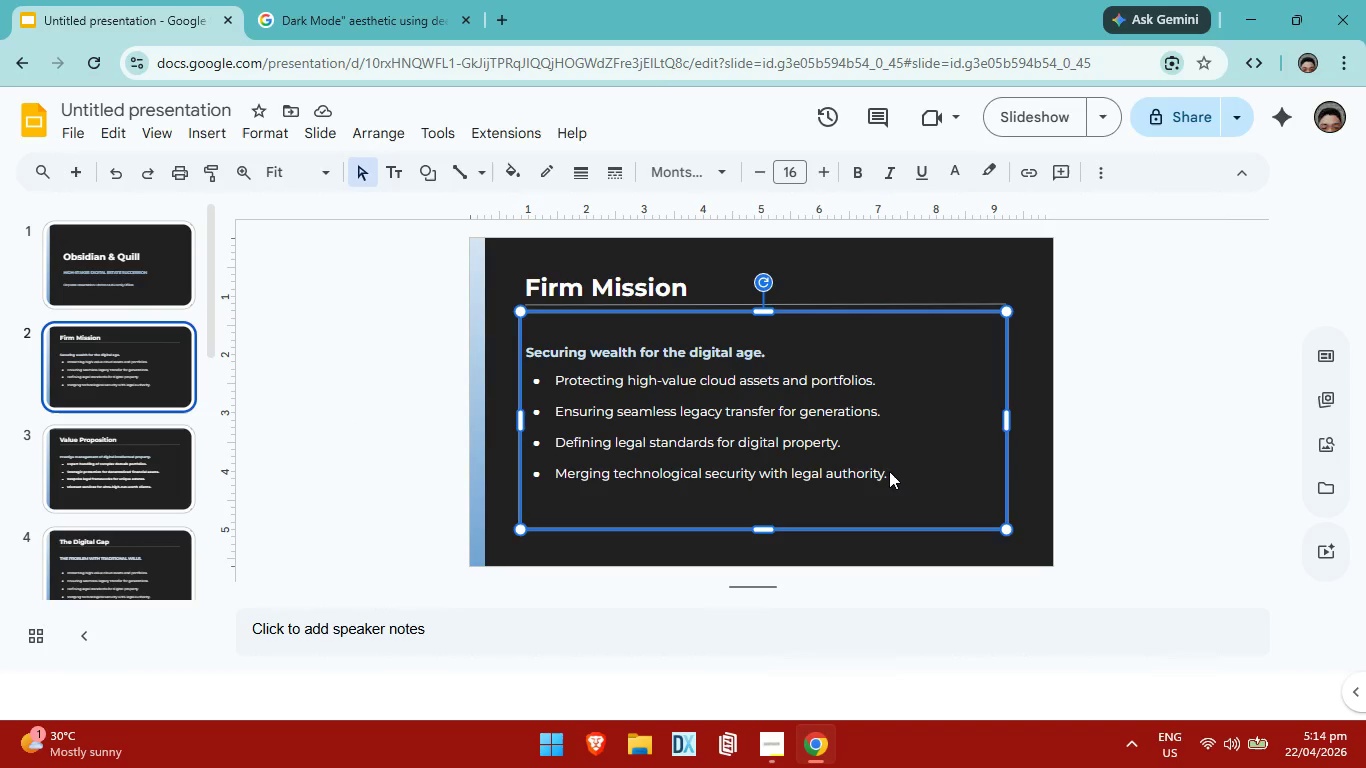 
double_click([889, 471])
 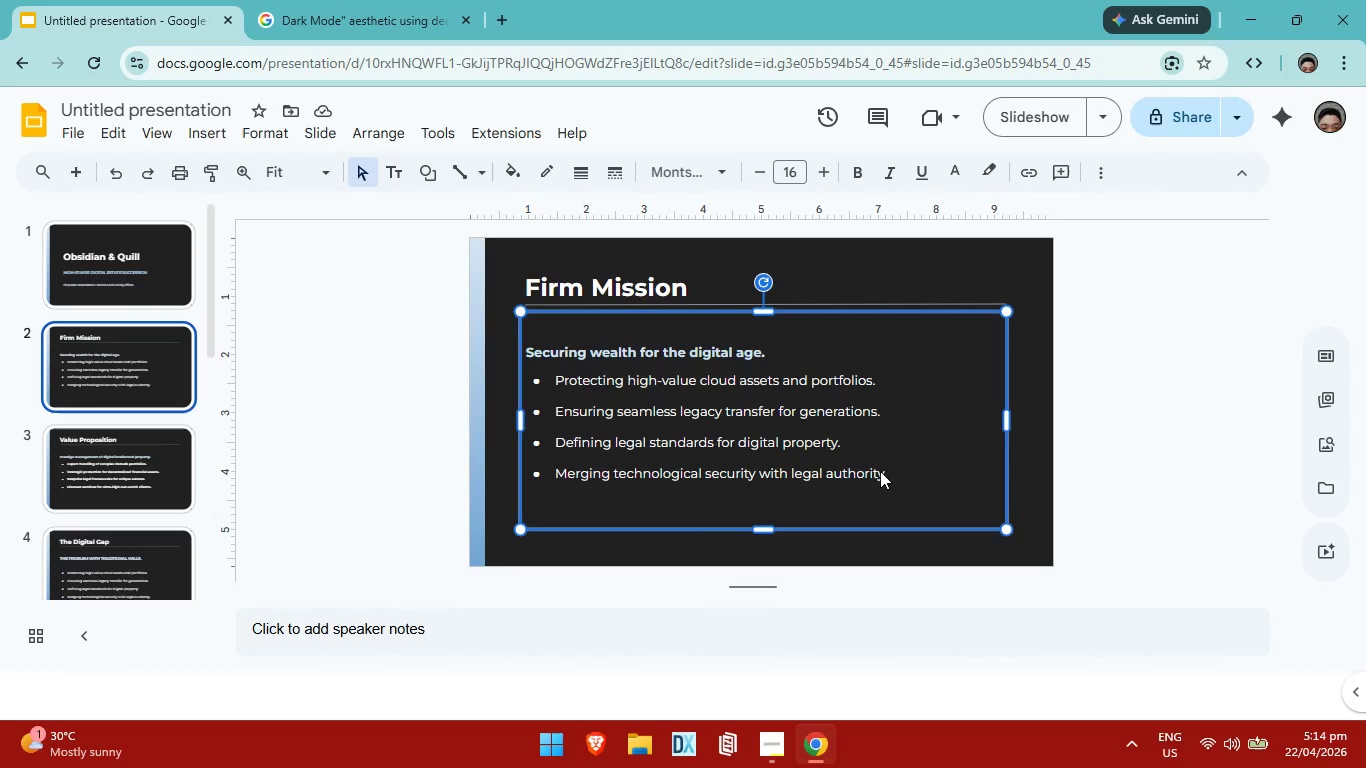 
triple_click([880, 471])
 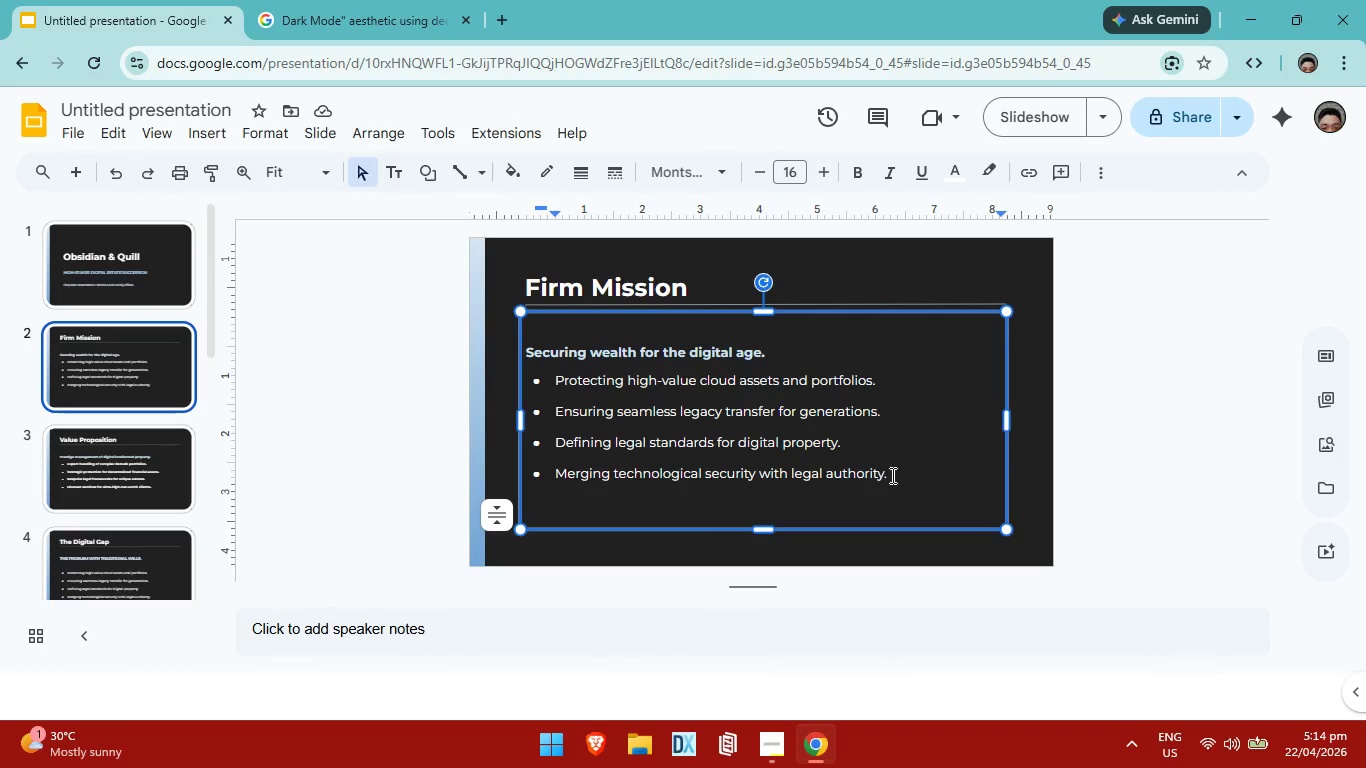 
left_click_drag(start_coordinate=[891, 475], to_coordinate=[549, 385])
 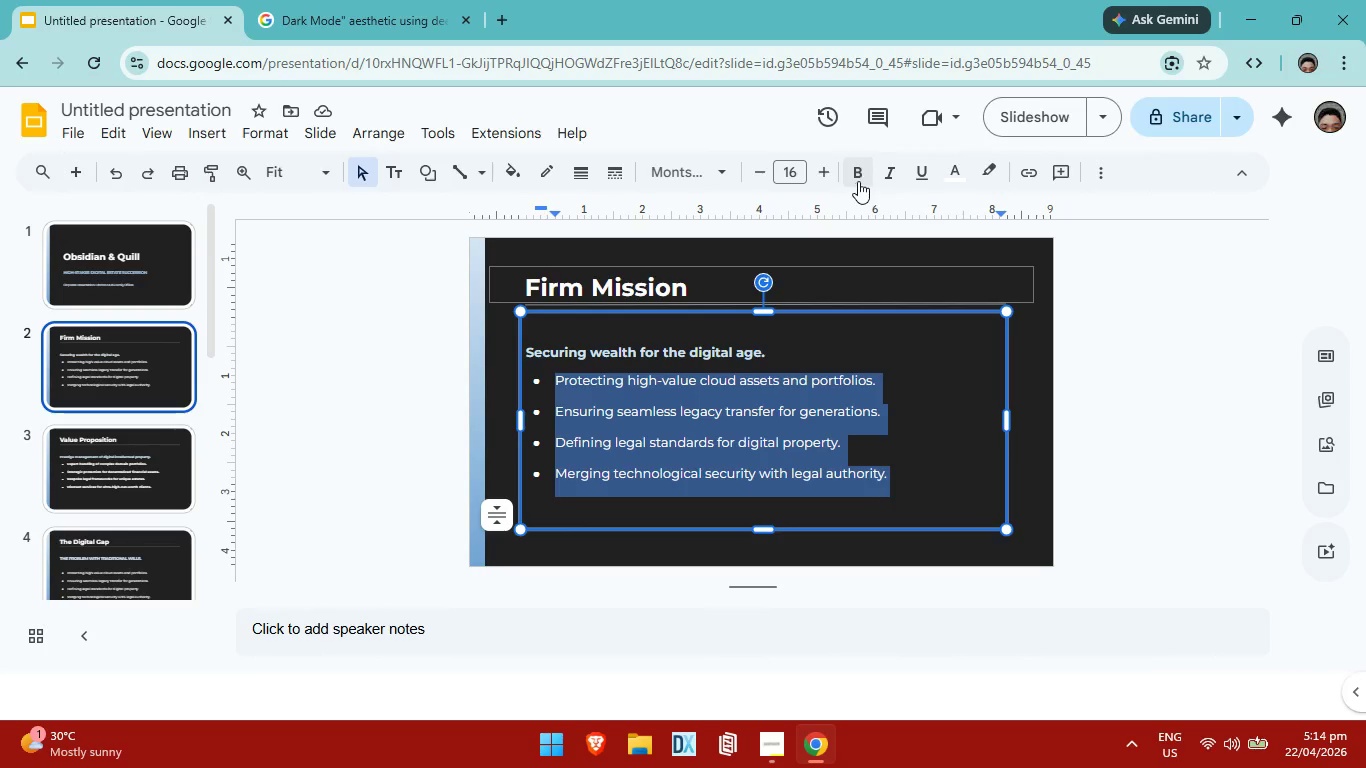 
left_click([859, 181])
 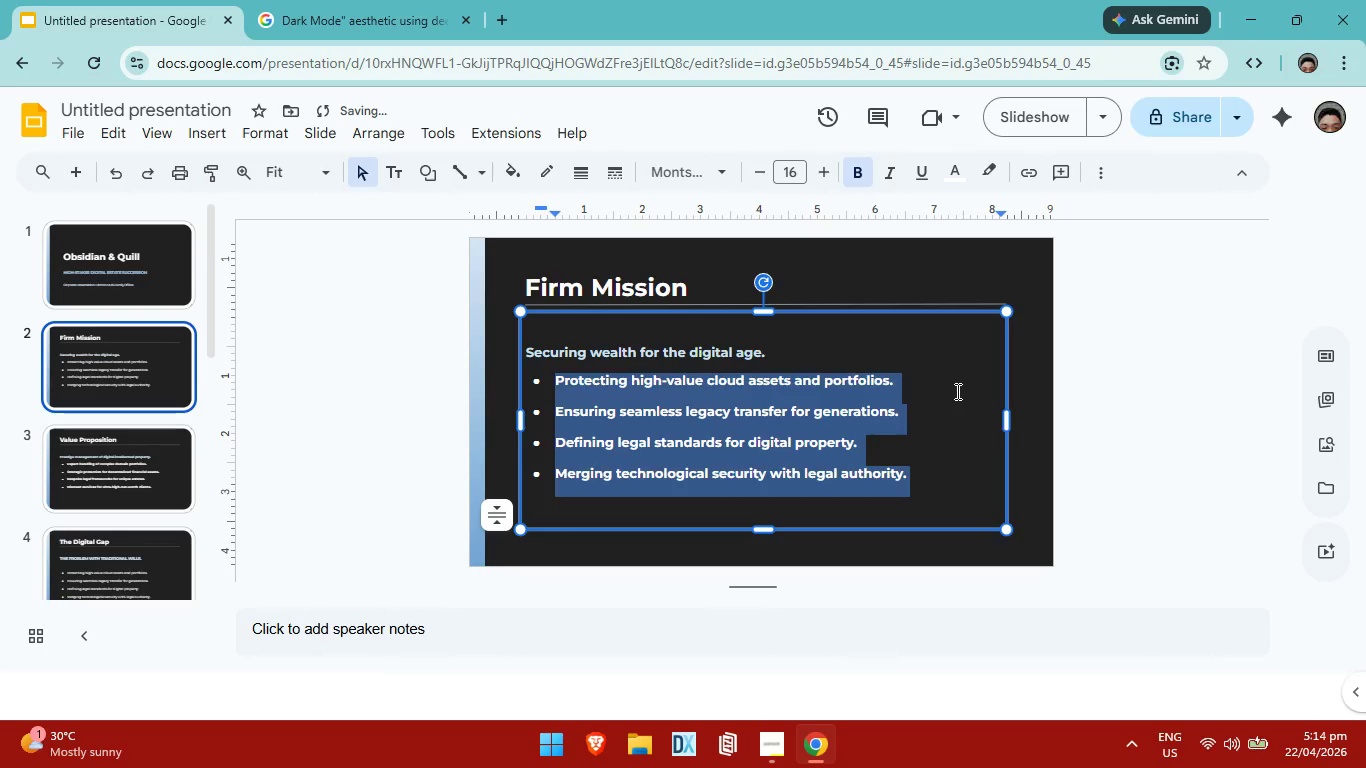 
left_click([956, 391])
 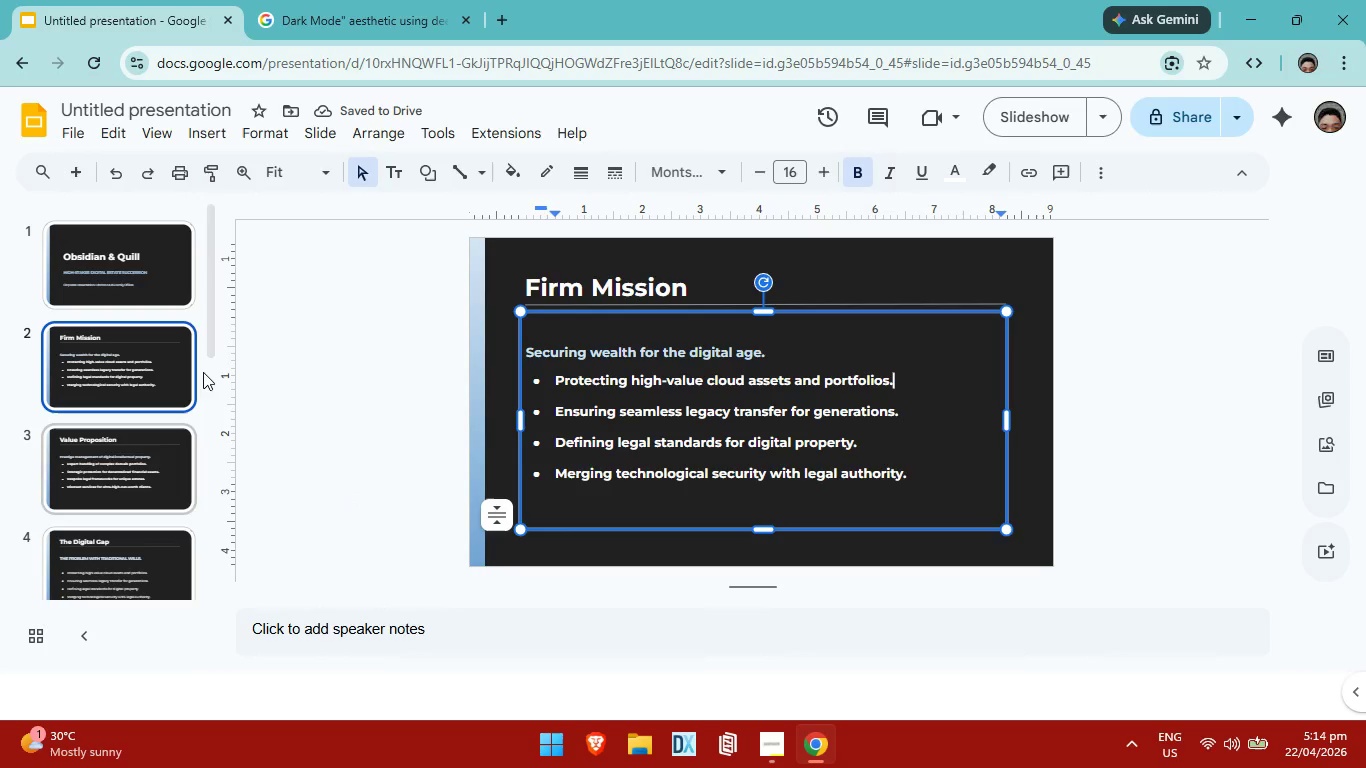 
left_click([152, 371])
 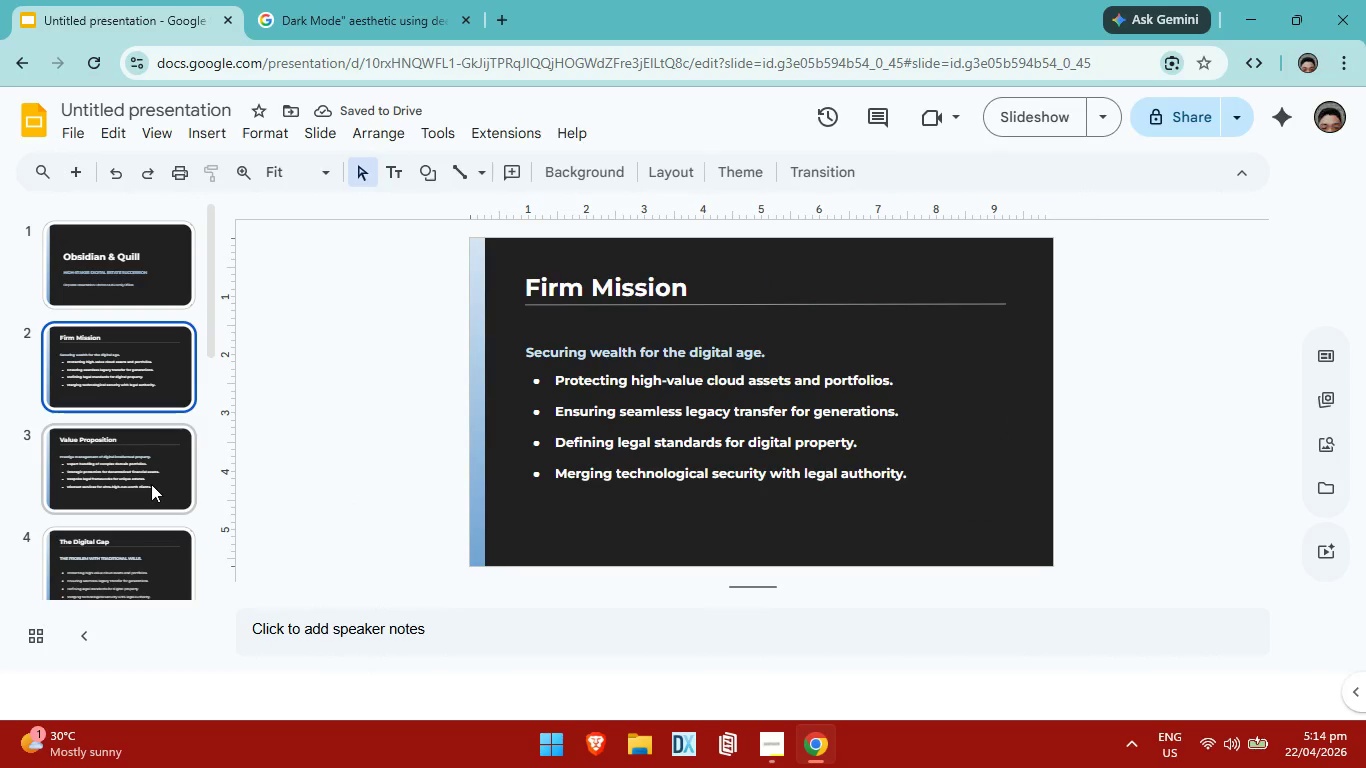 
left_click([151, 484])
 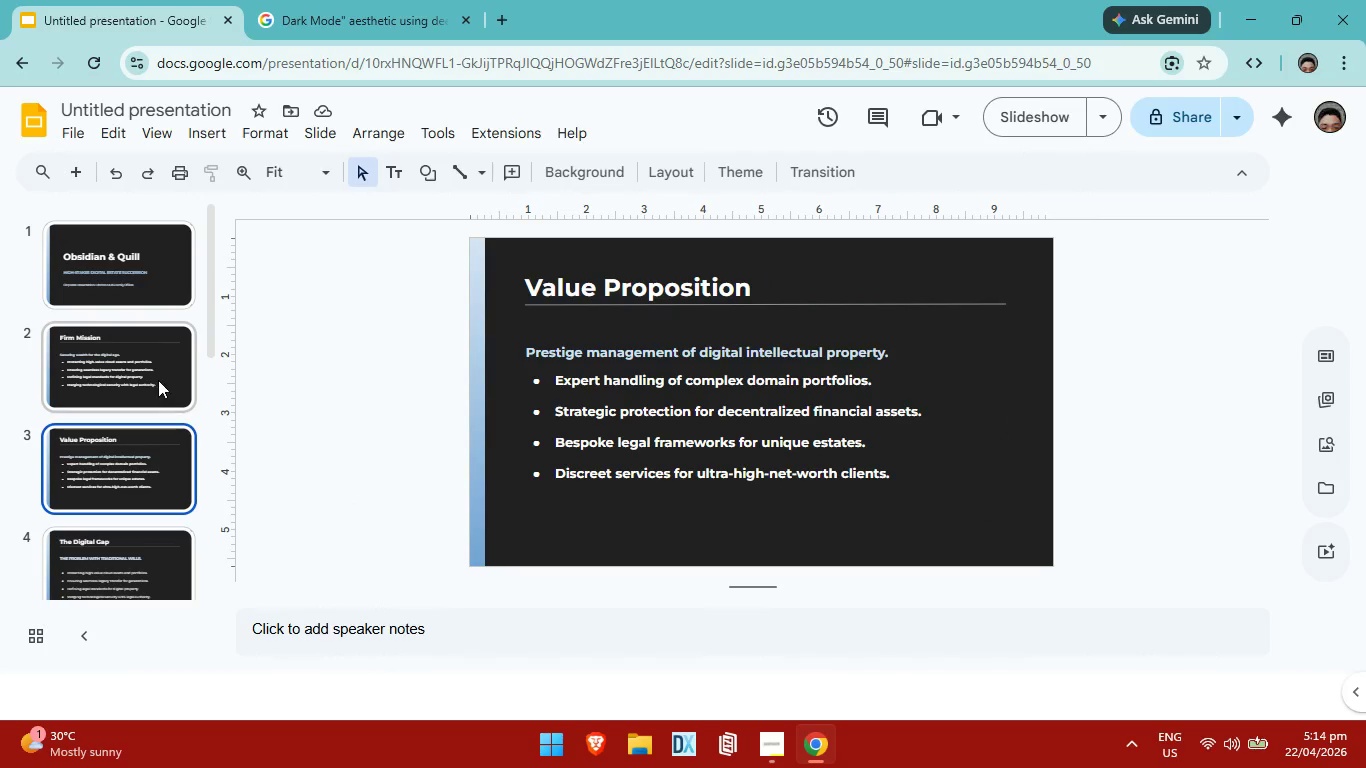 
left_click([158, 380])
 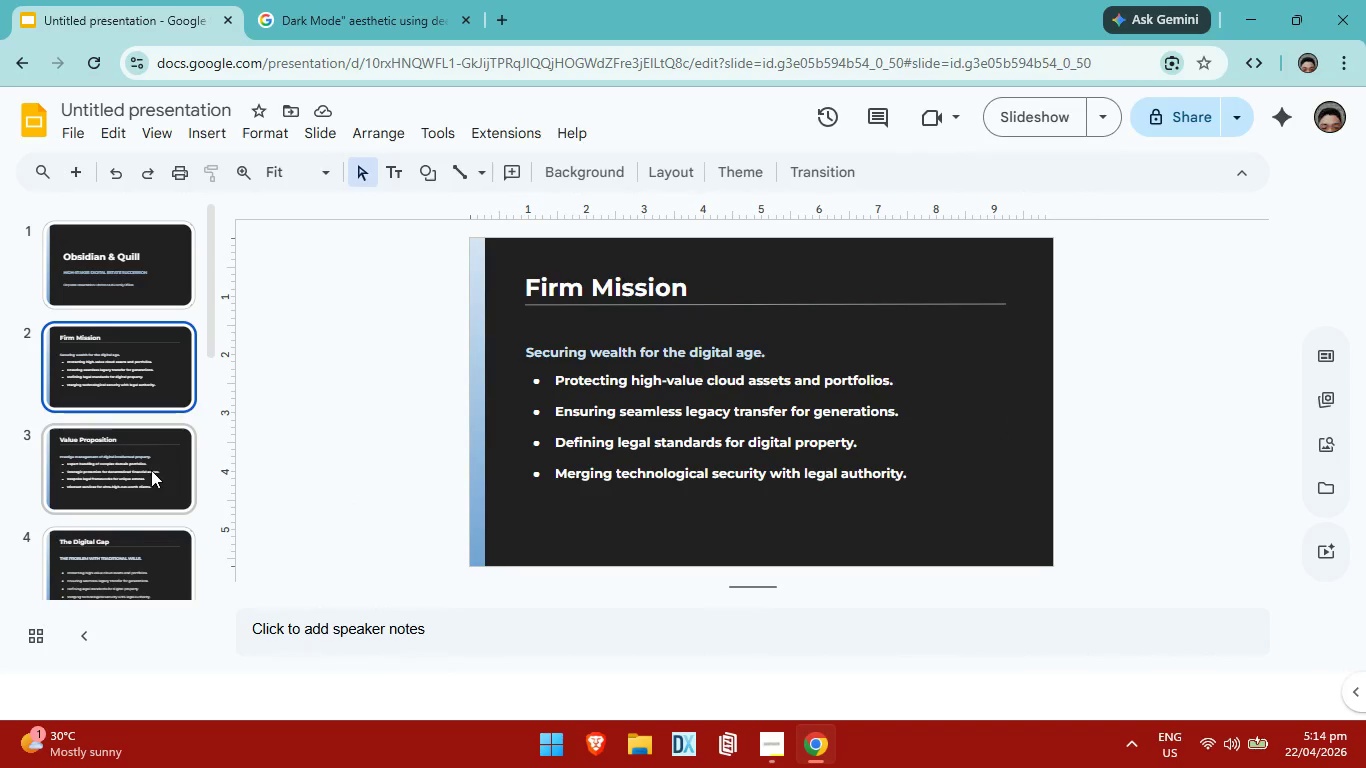 
left_click([151, 470])
 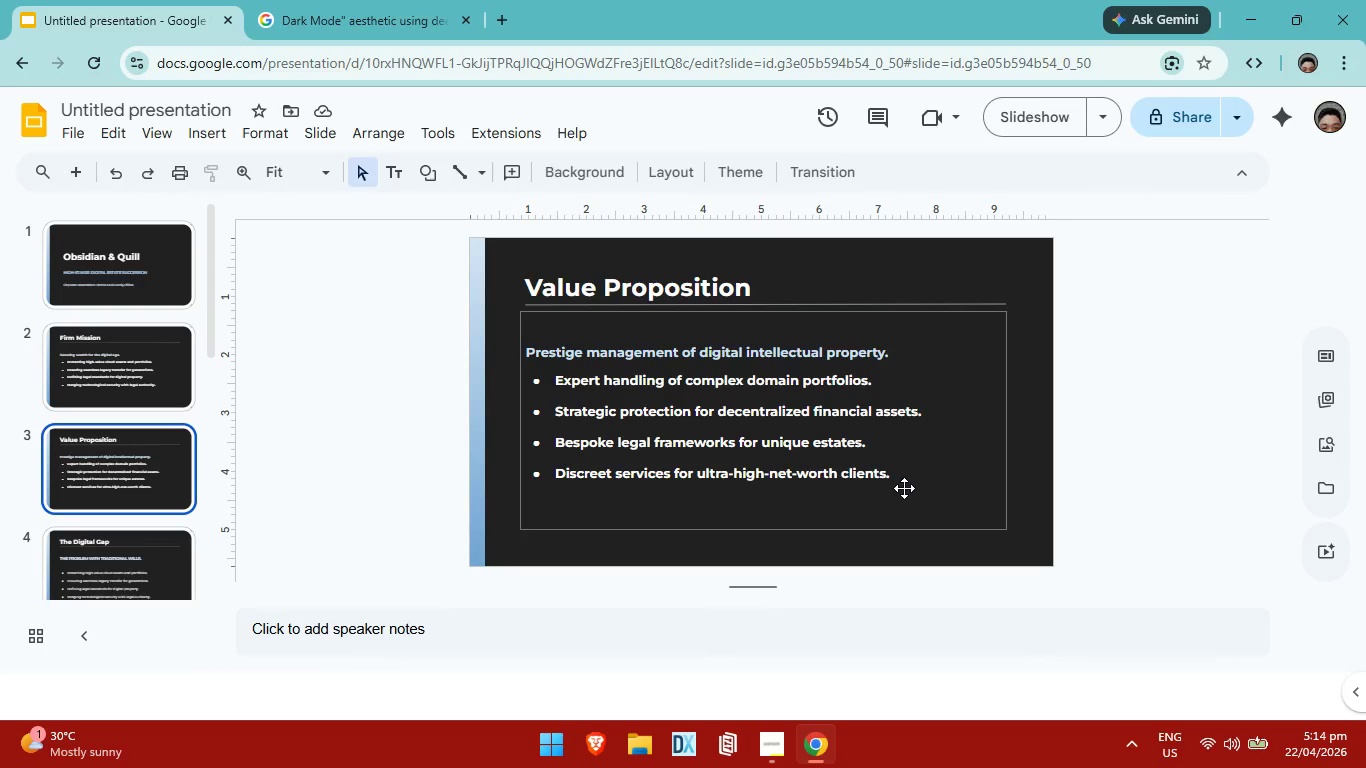 
left_click([923, 481])
 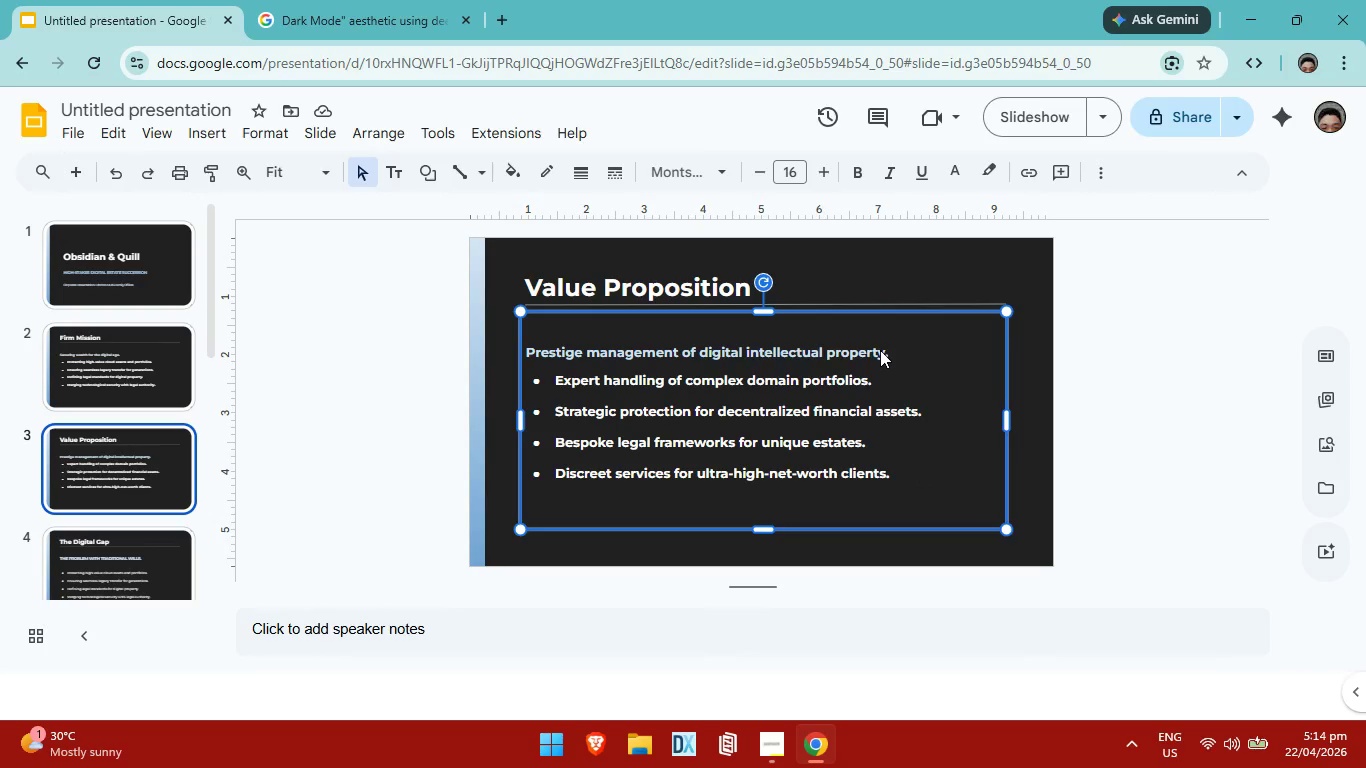 
left_click([880, 350])
 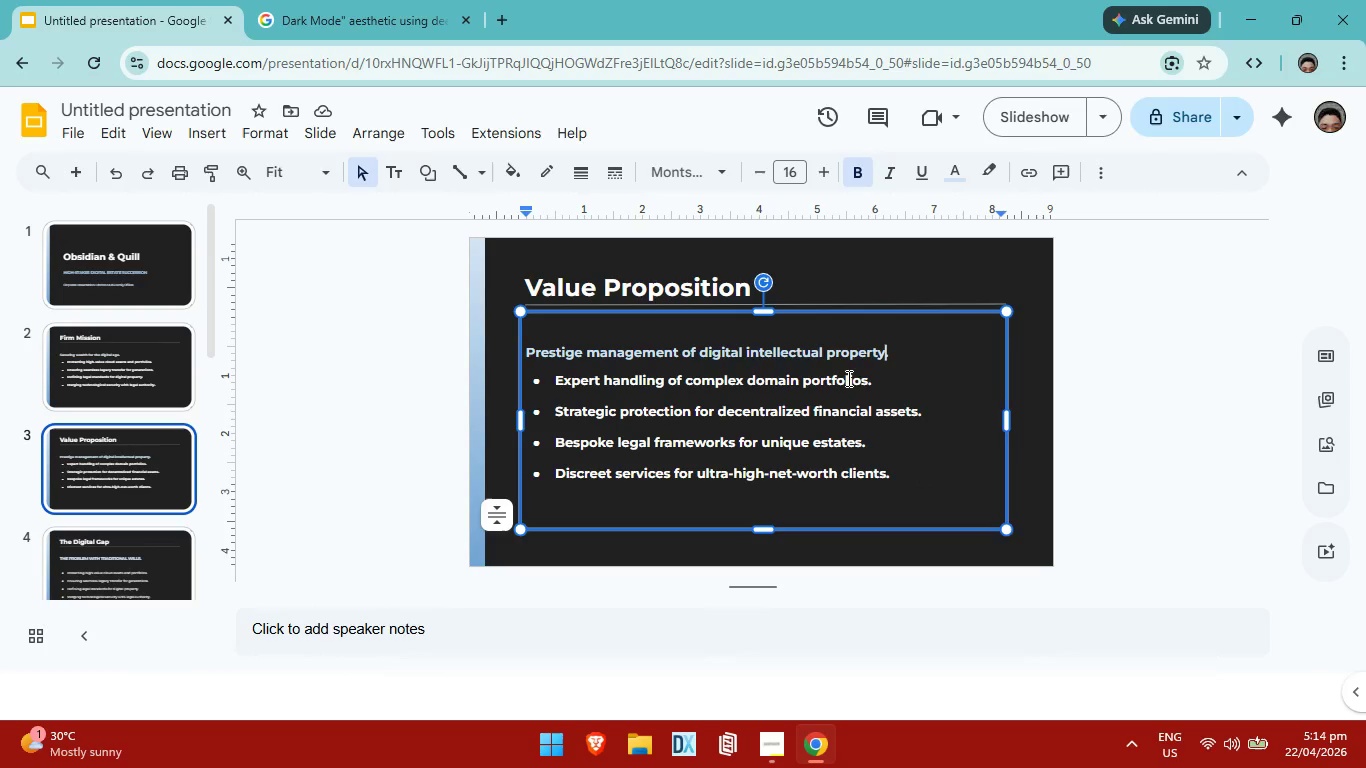 
left_click([847, 383])
 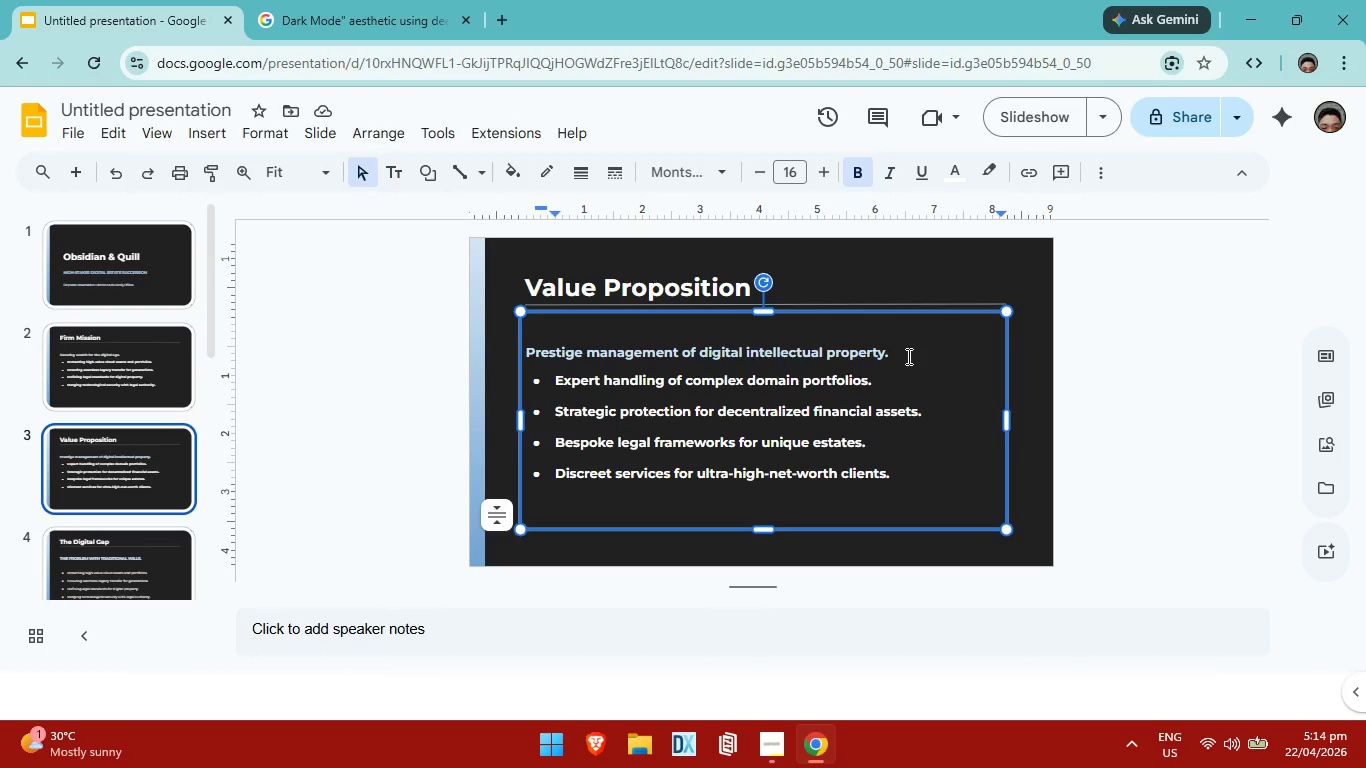 
left_click([908, 355])
 